 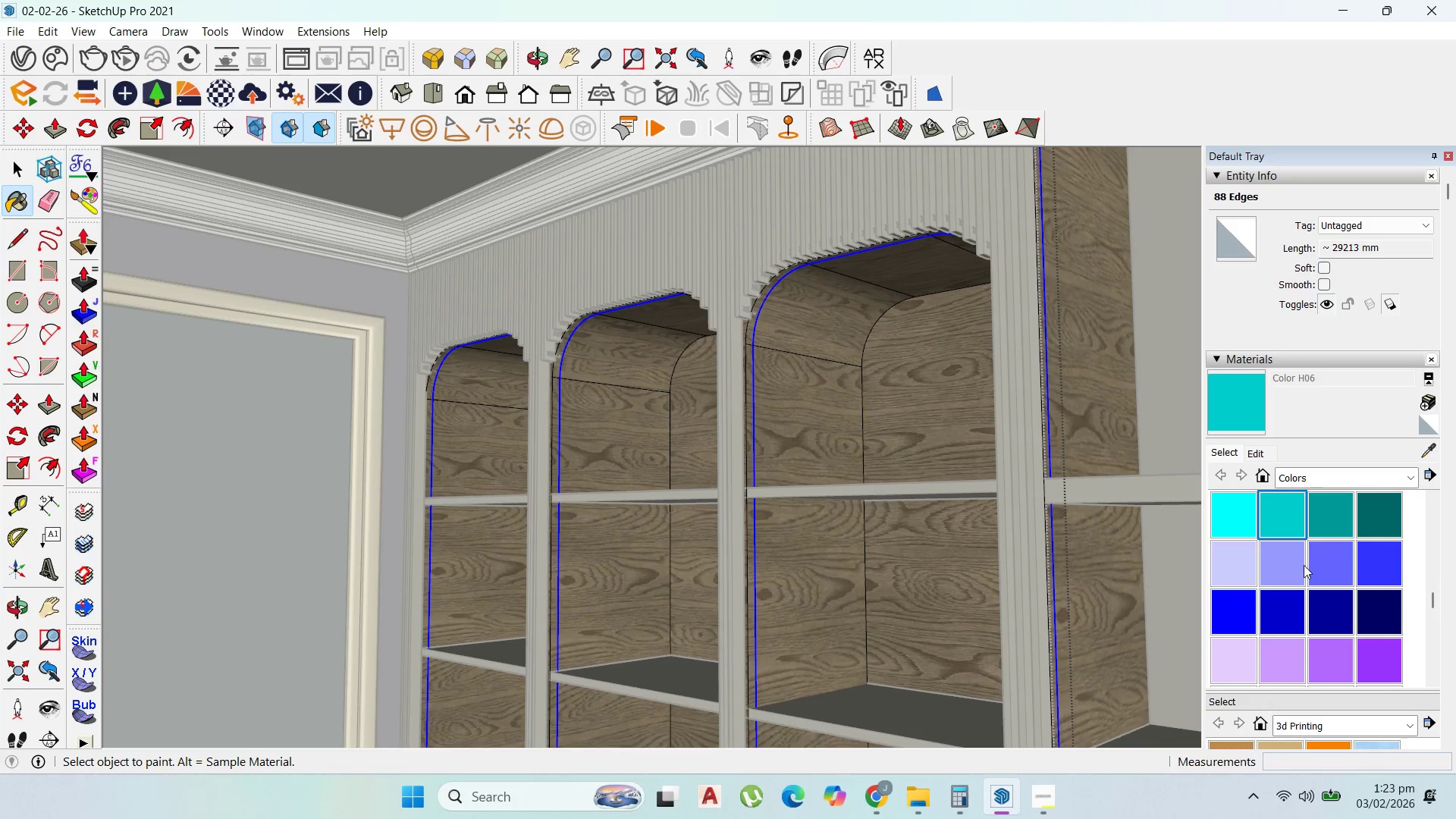 
left_click([1263, 450])
 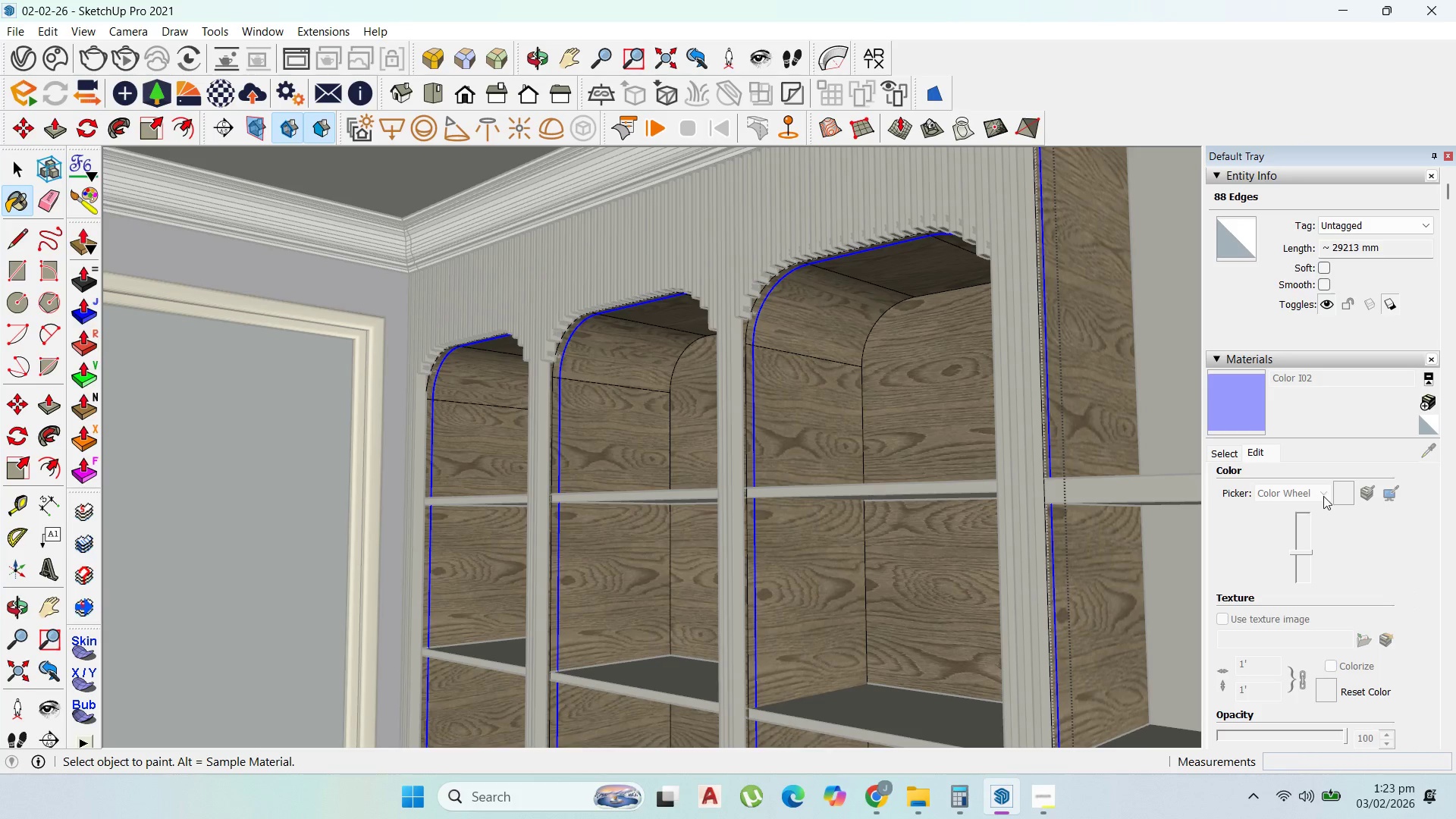 
double_click([1323, 494])
 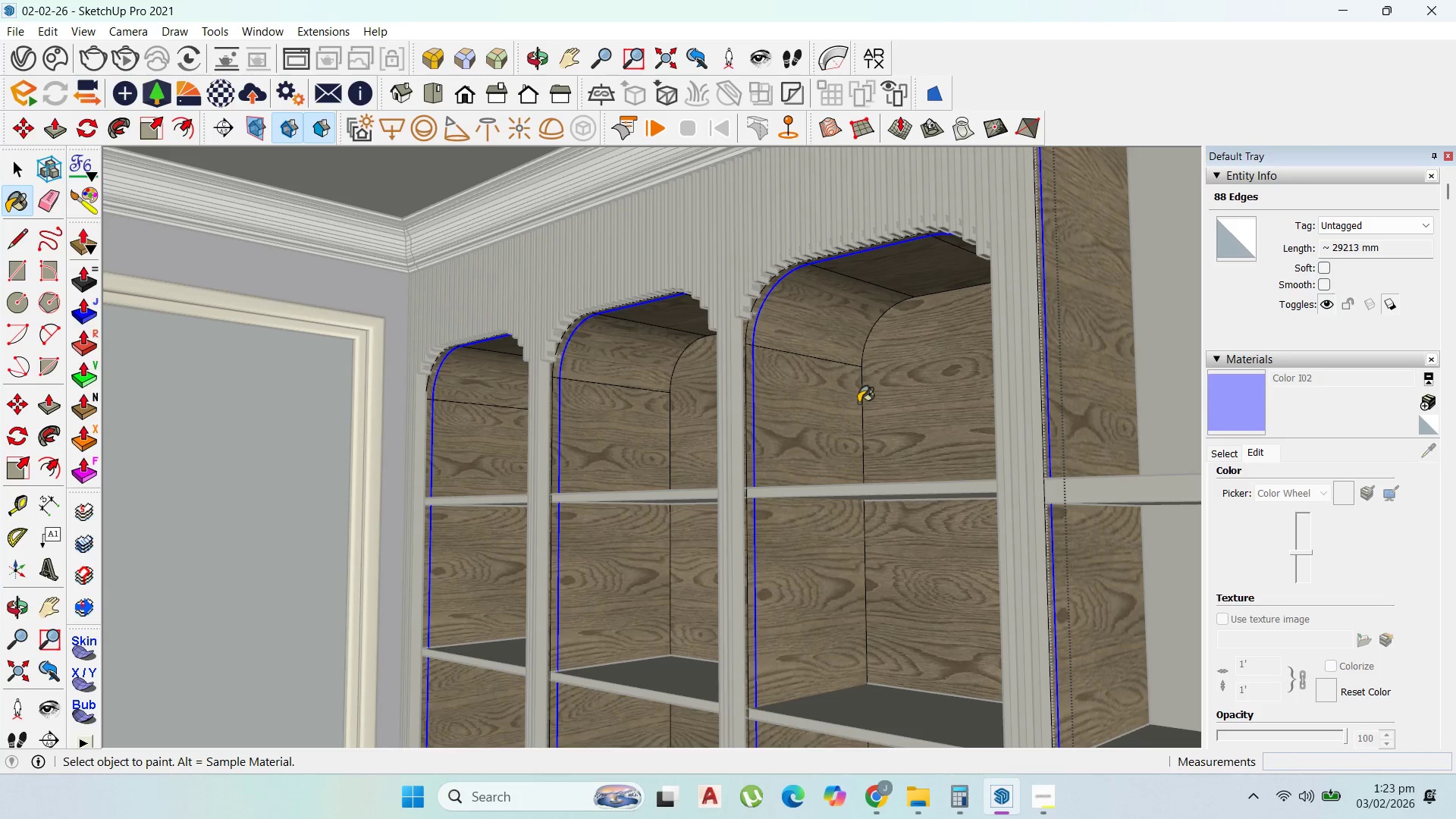 
left_click([1220, 454])
 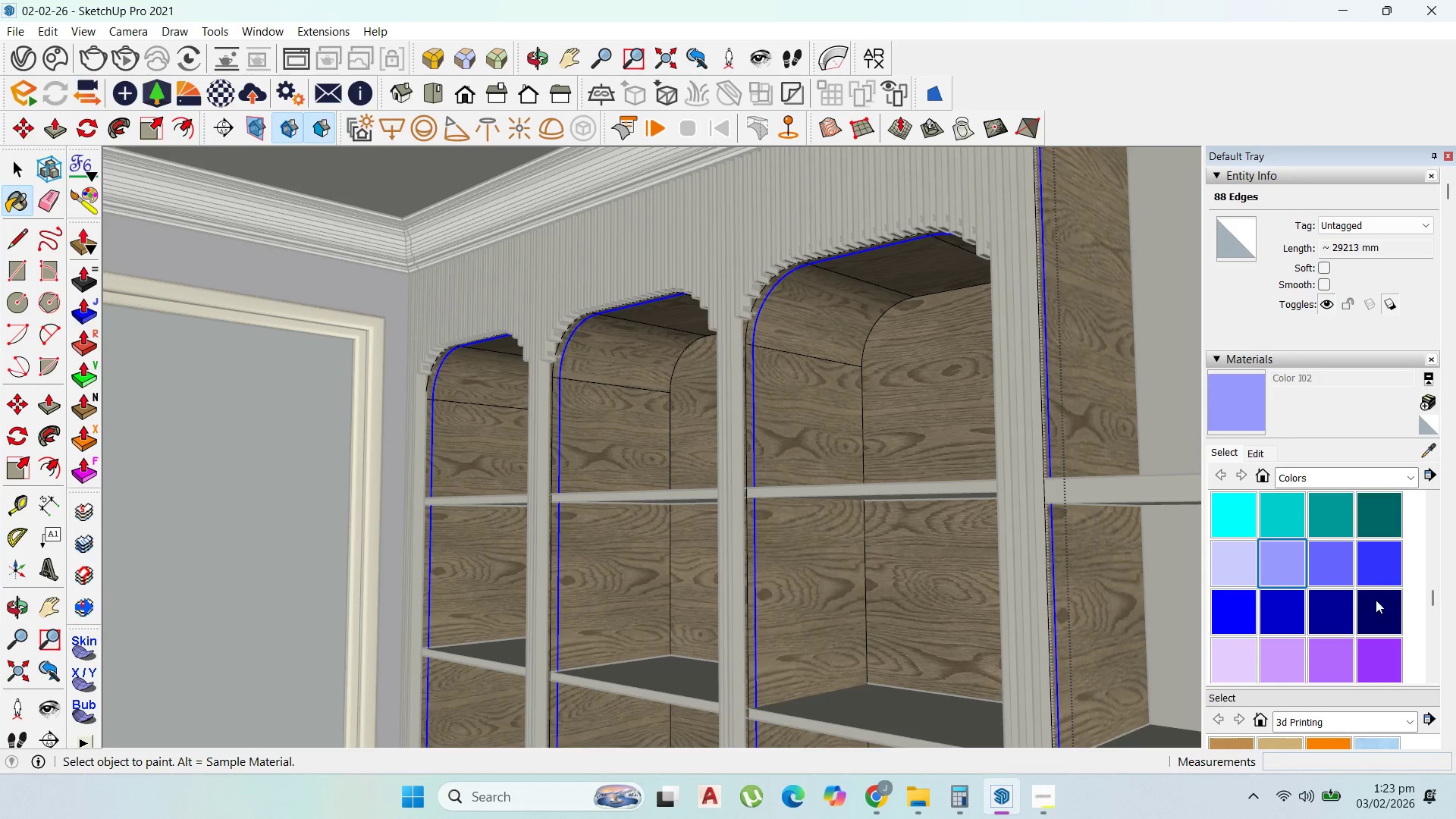 
left_click([1376, 604])
 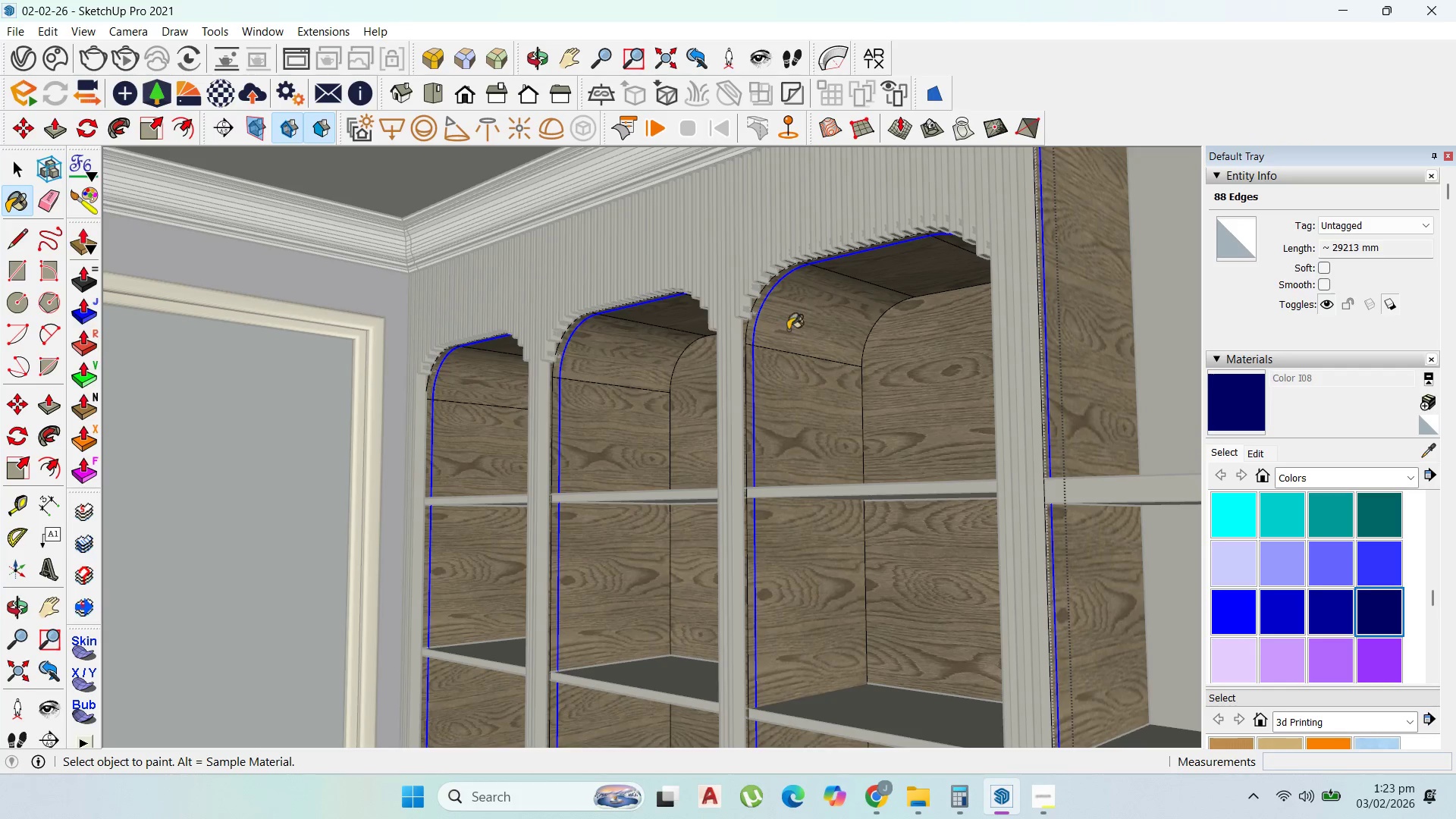 
left_click([814, 350])
 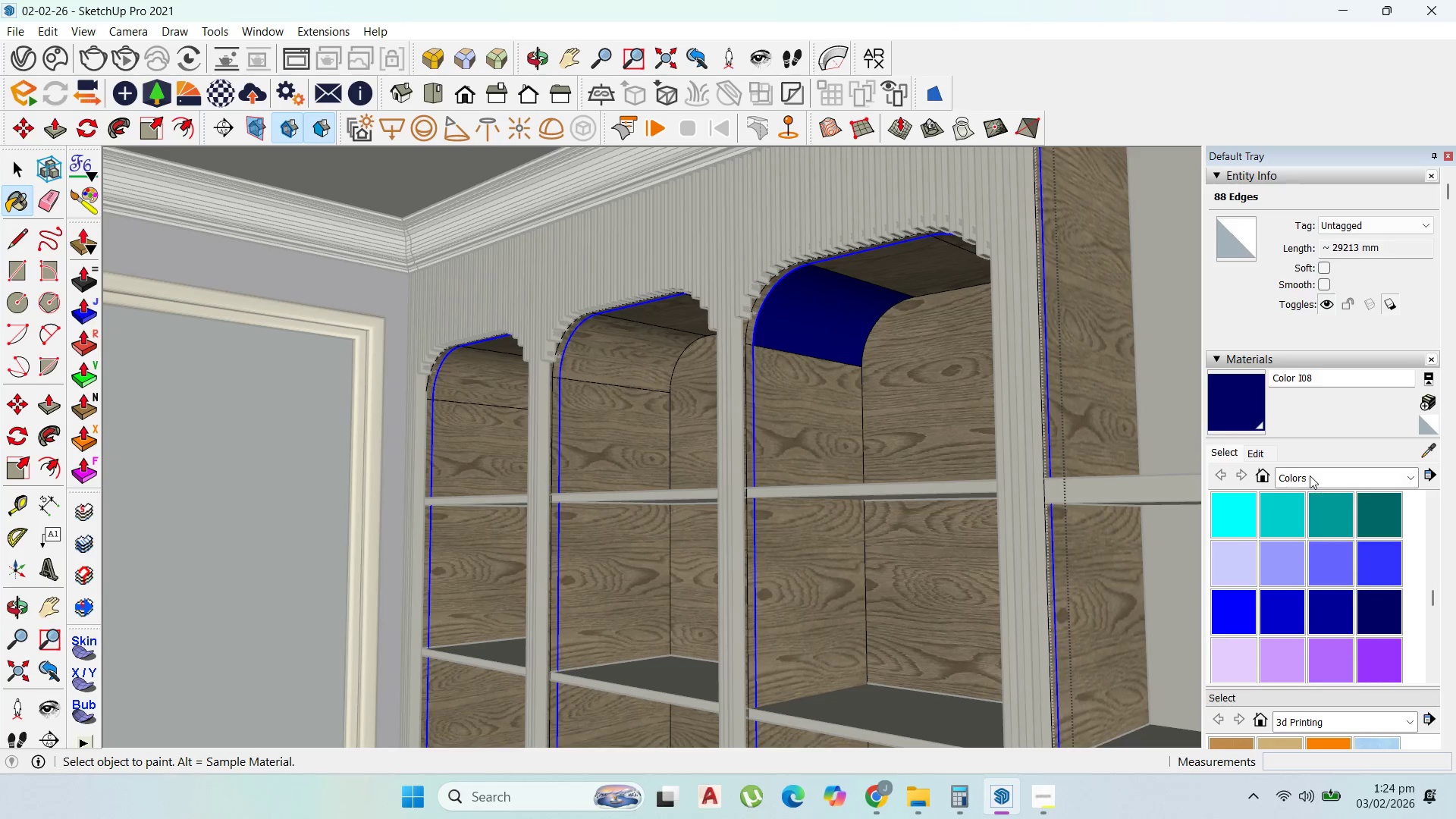 
left_click([1264, 453])
 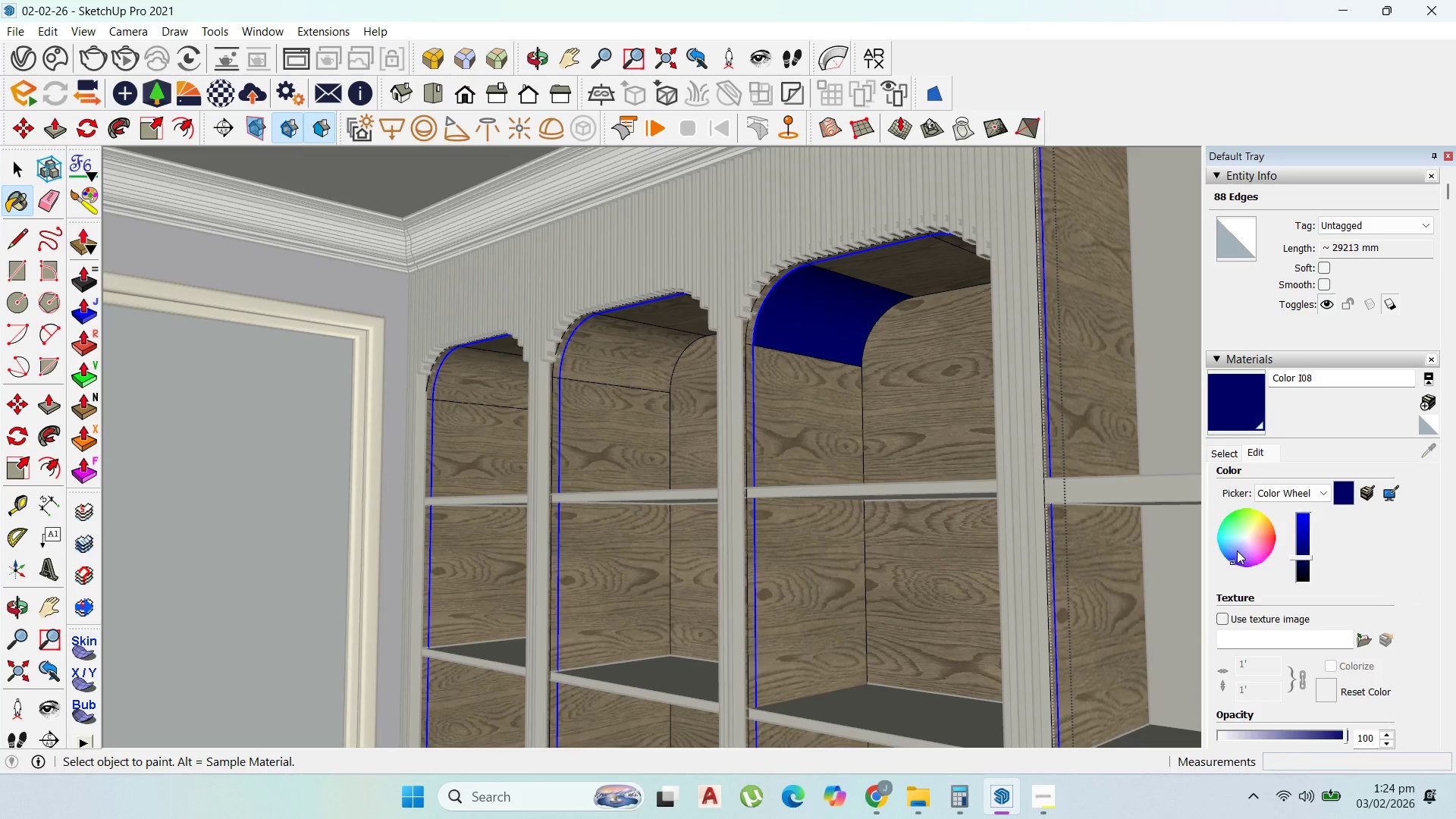 
left_click([1238, 544])
 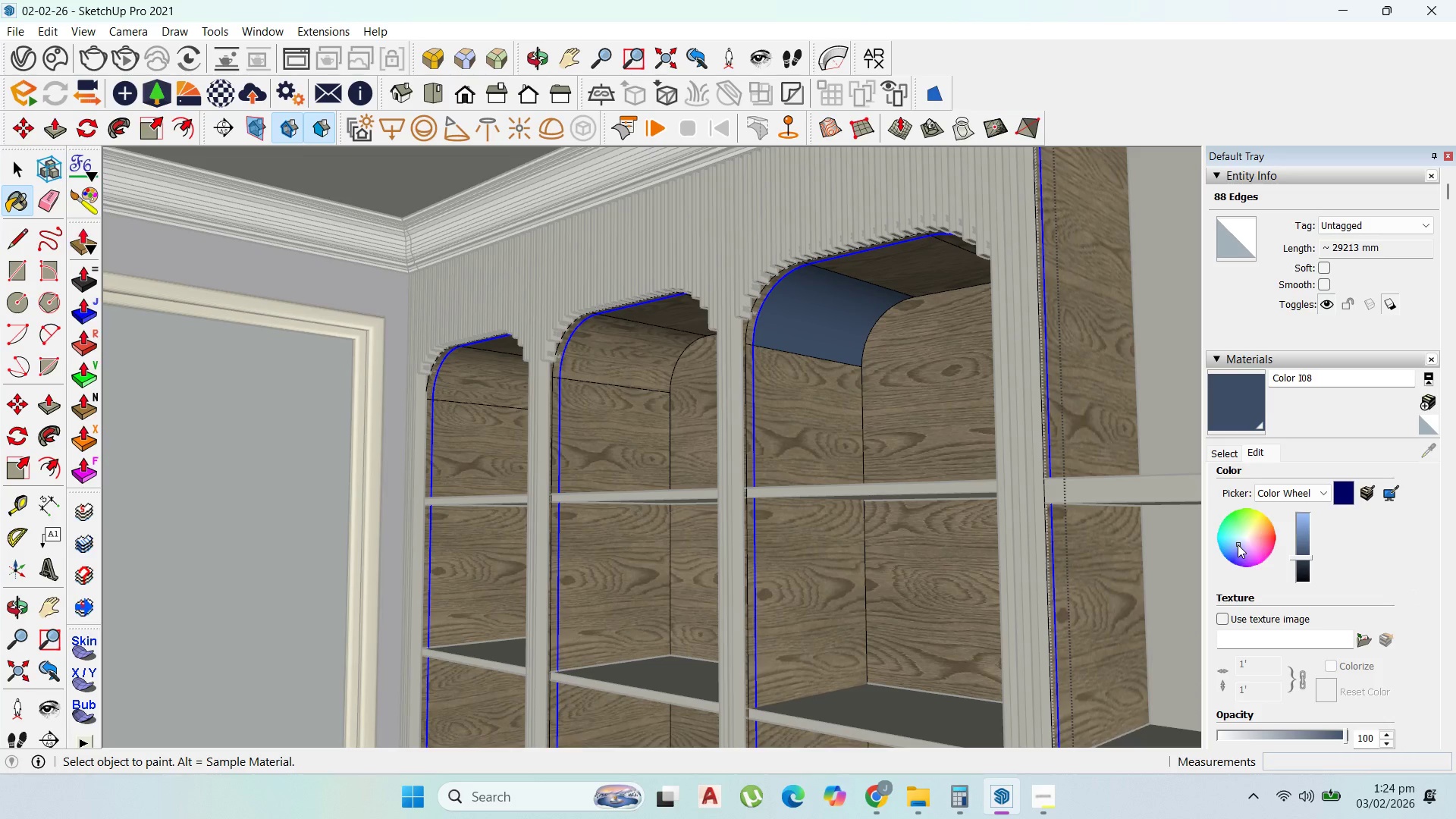 
left_click([1238, 546])
 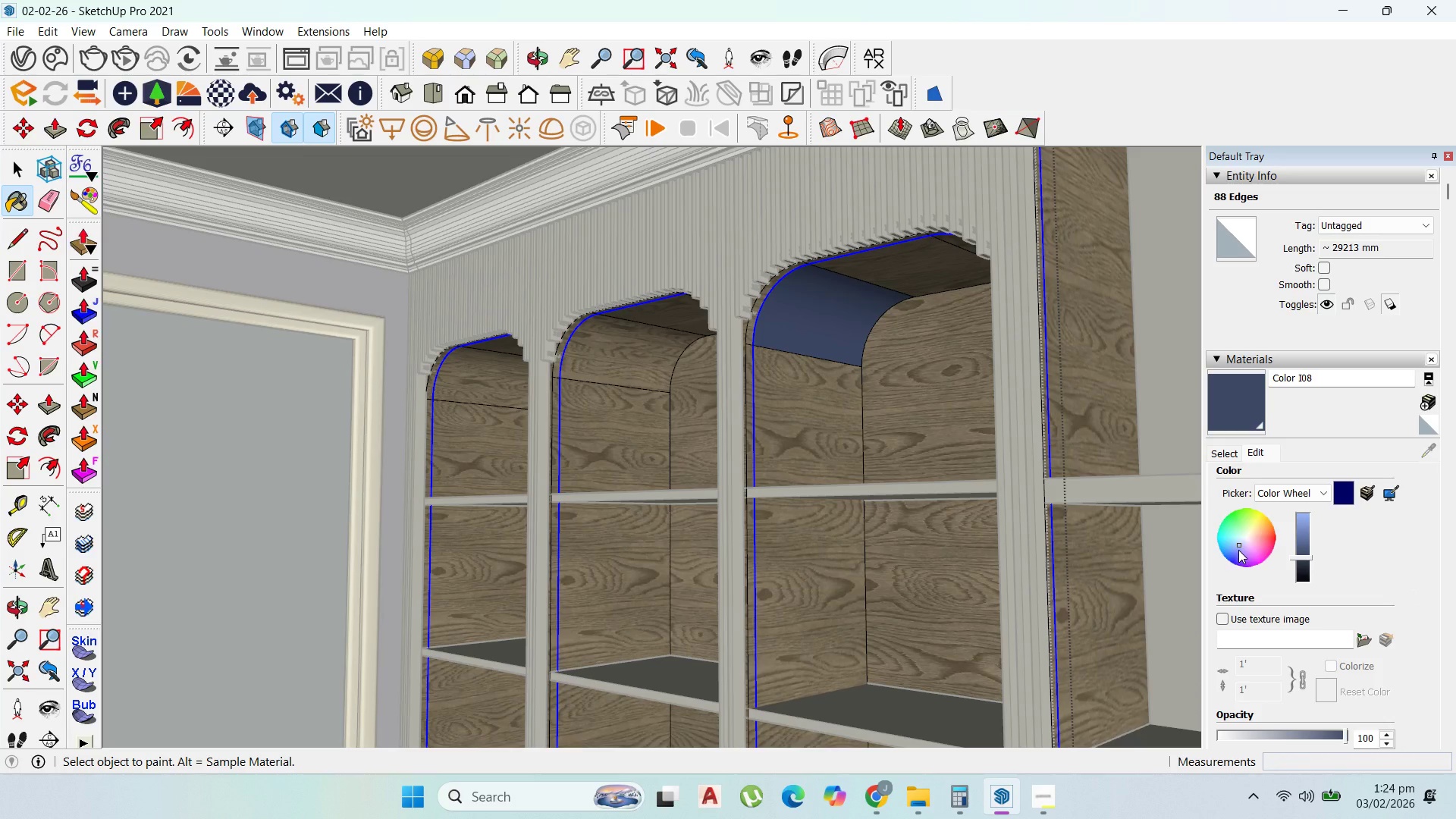 
left_click([1238, 550])
 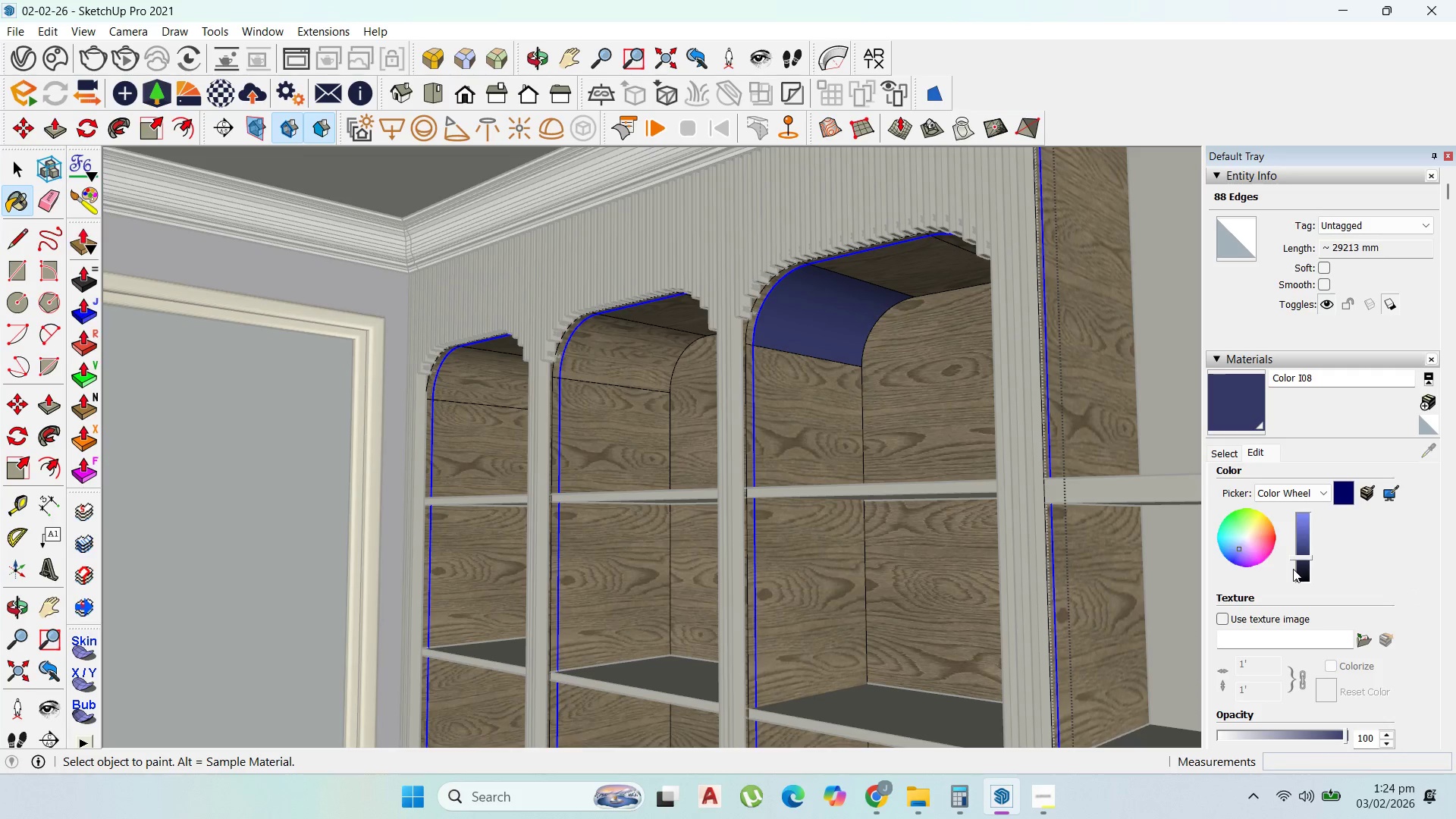 
left_click([1302, 565])
 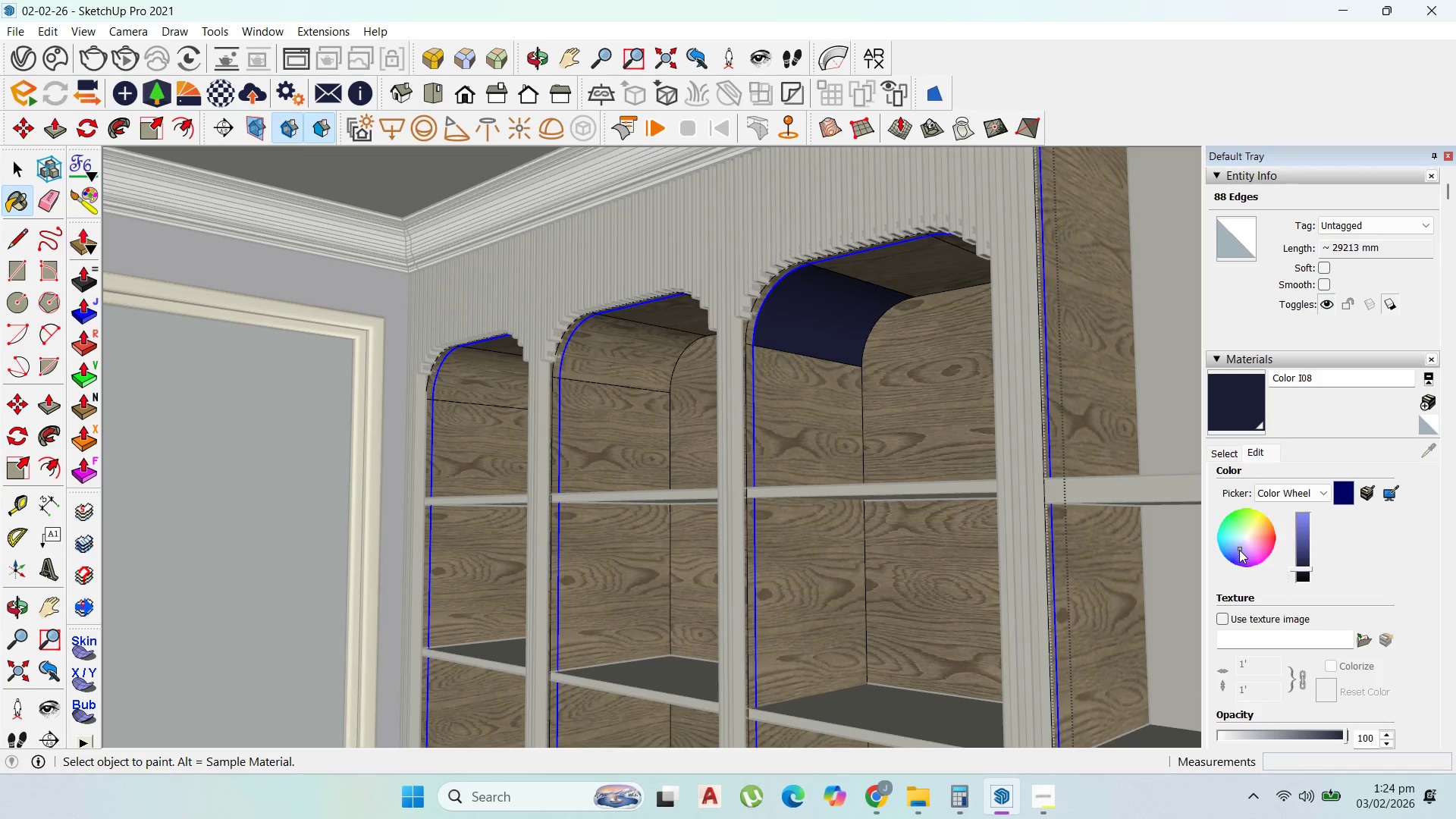 
double_click([1240, 555])
 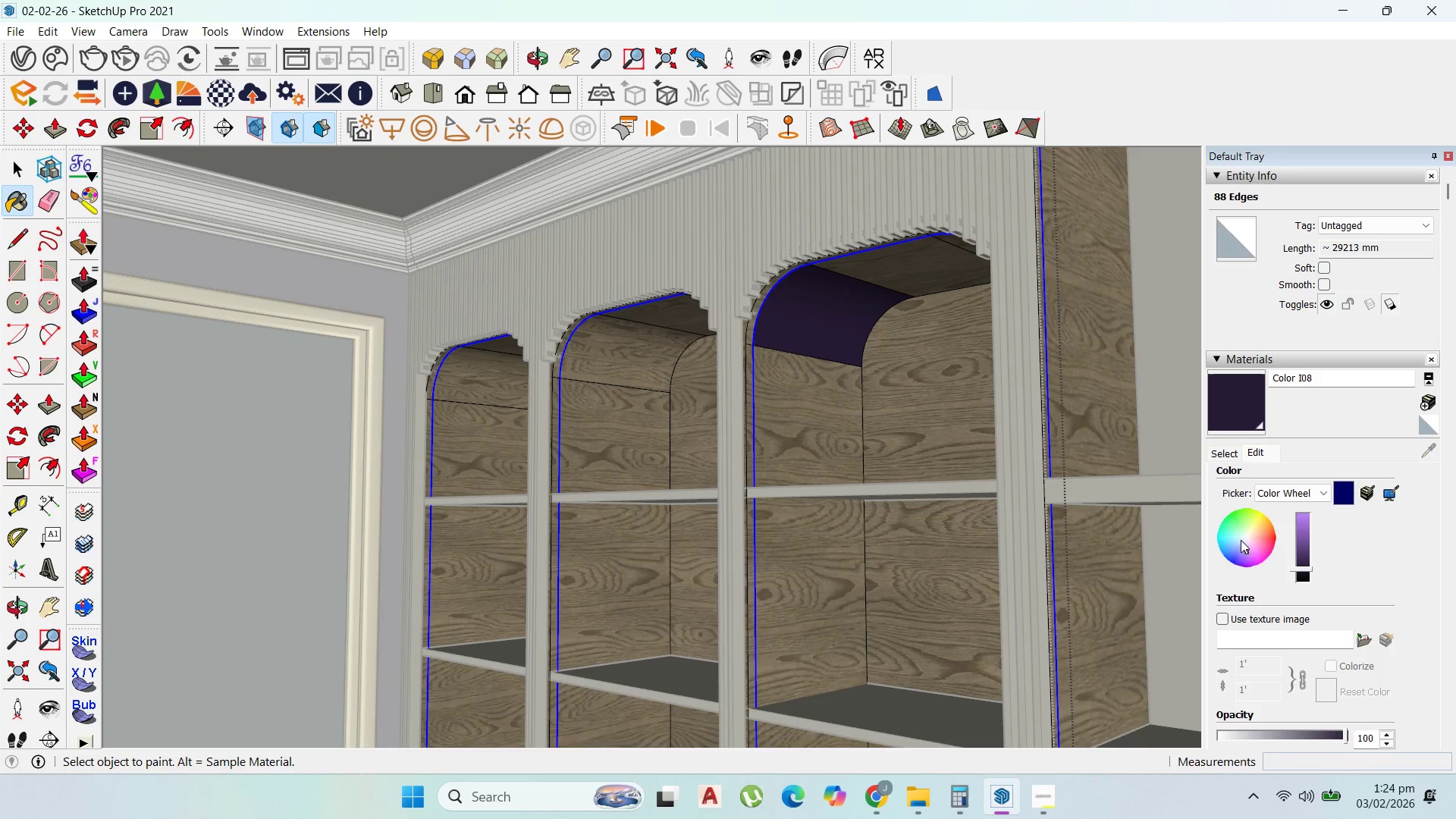 
left_click([1239, 544])
 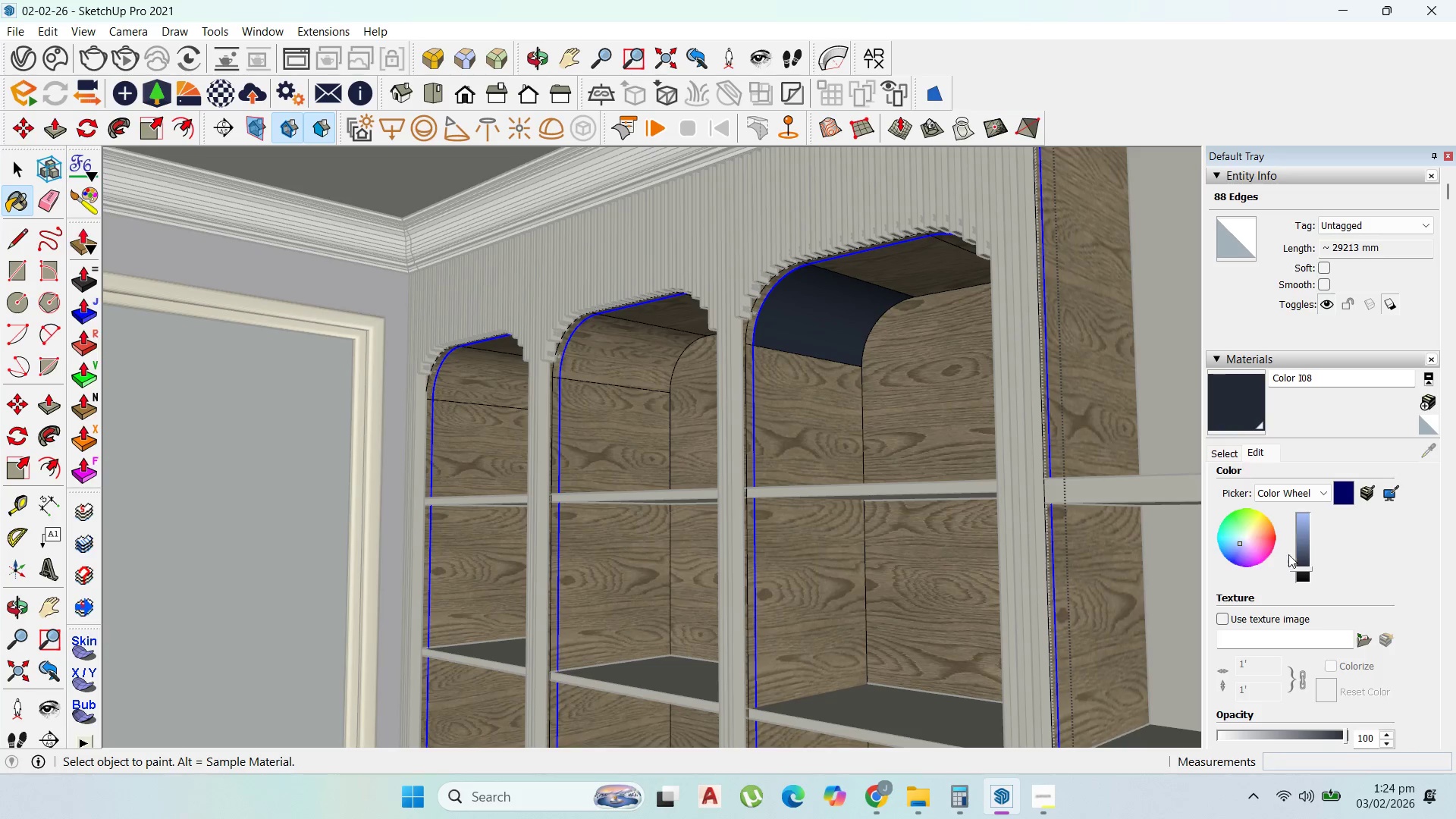 
left_click([1301, 560])
 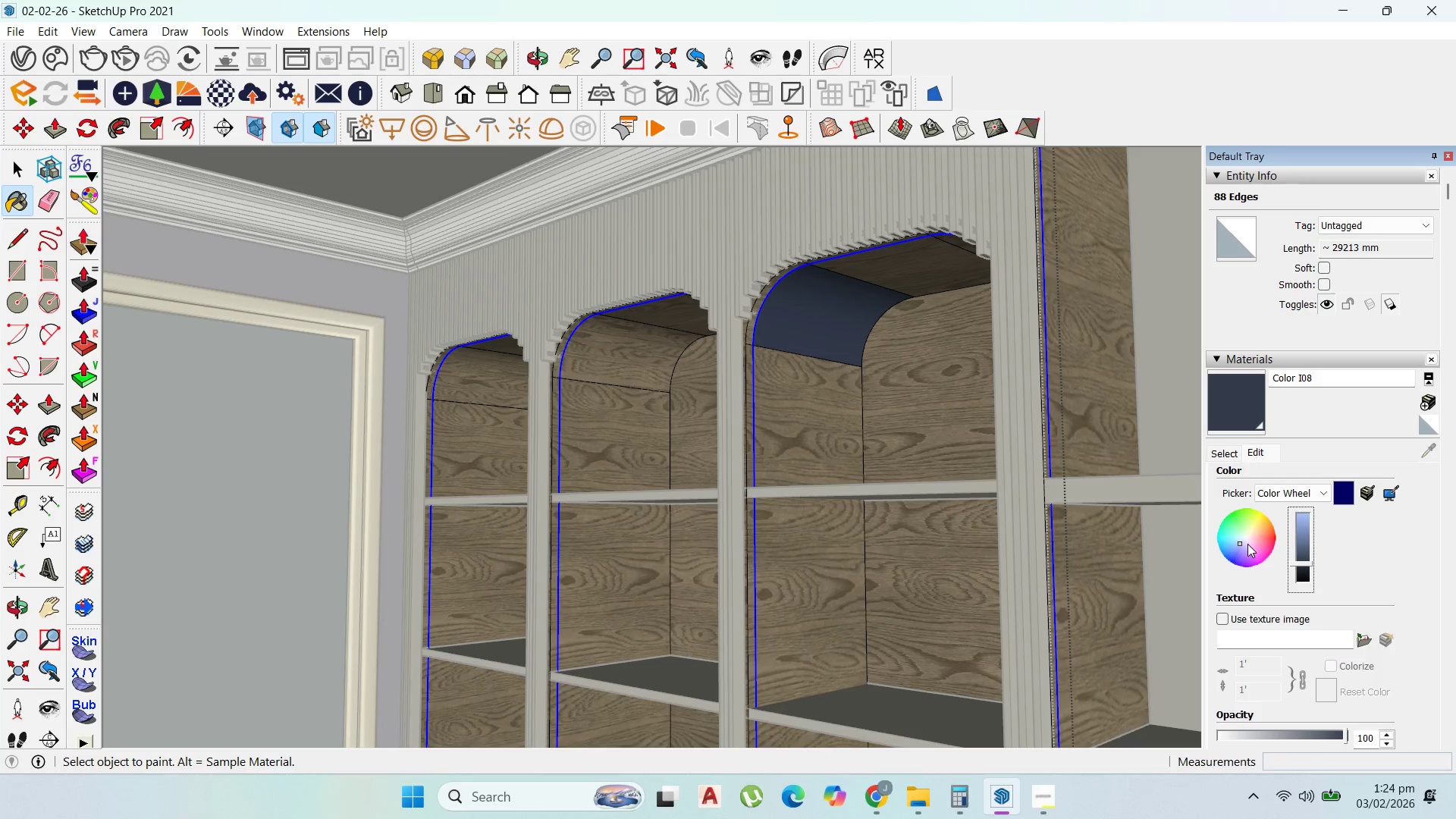 
left_click([1238, 548])
 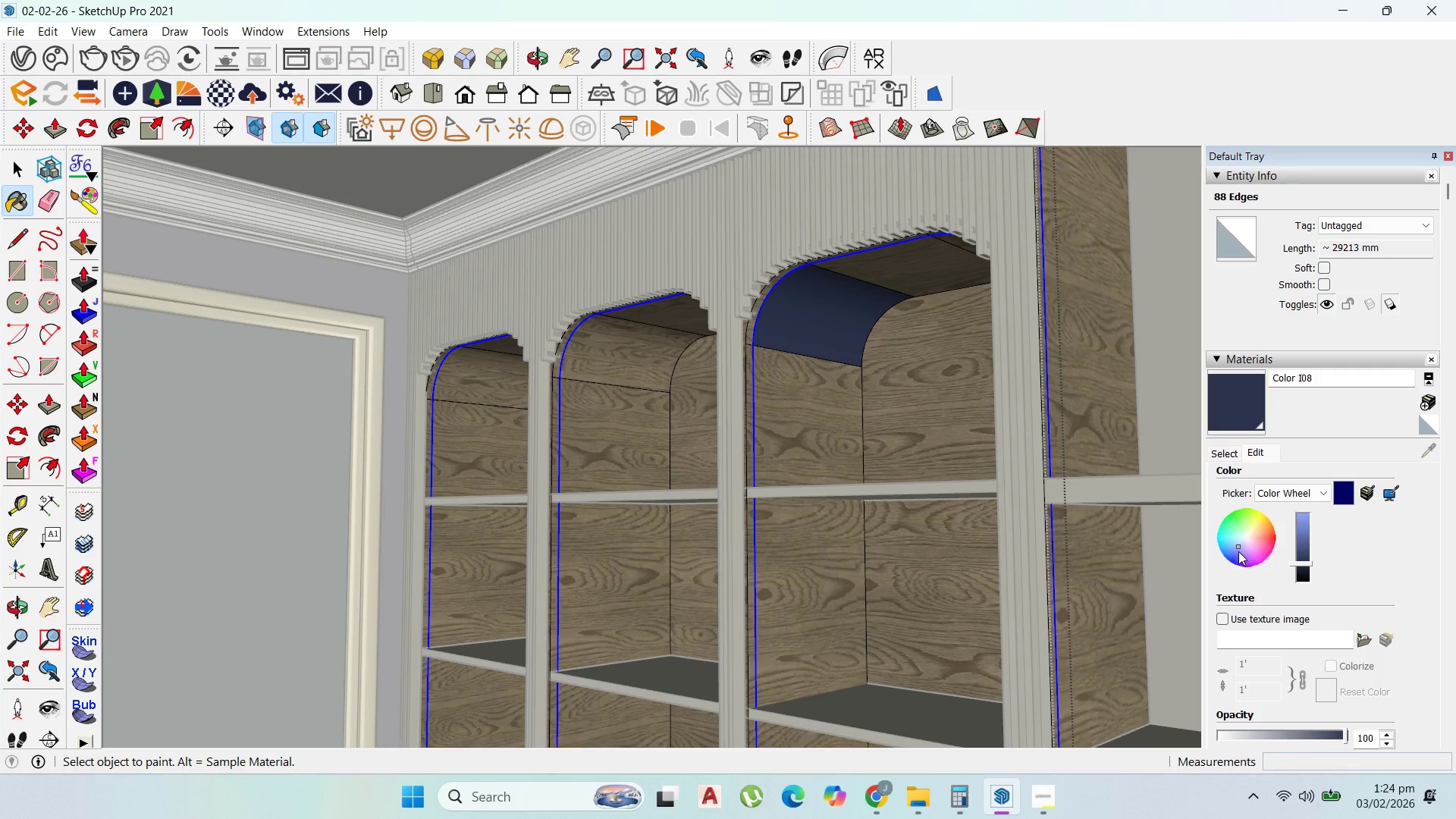 
left_click([1231, 548])
 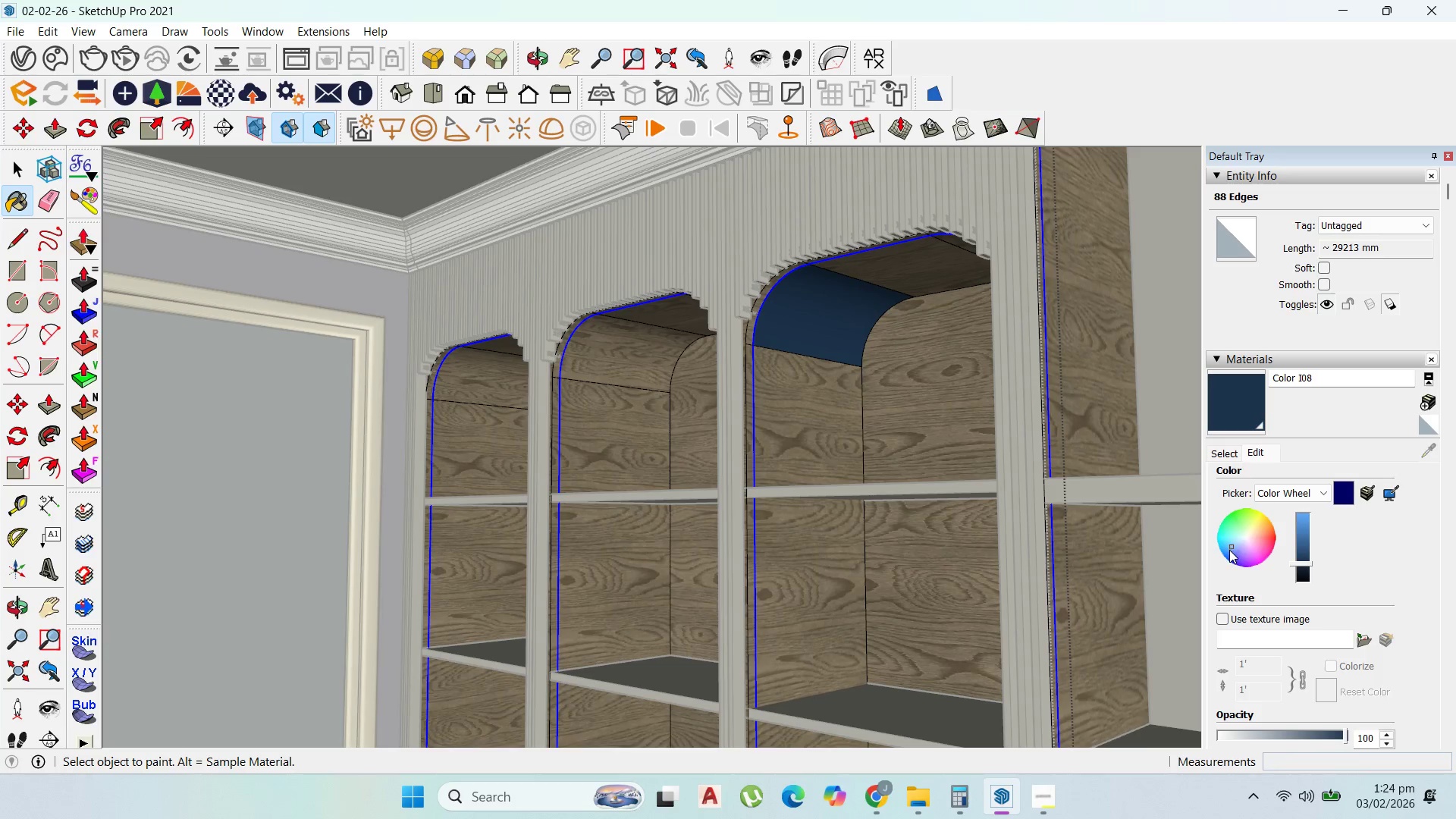 
left_click([1229, 551])
 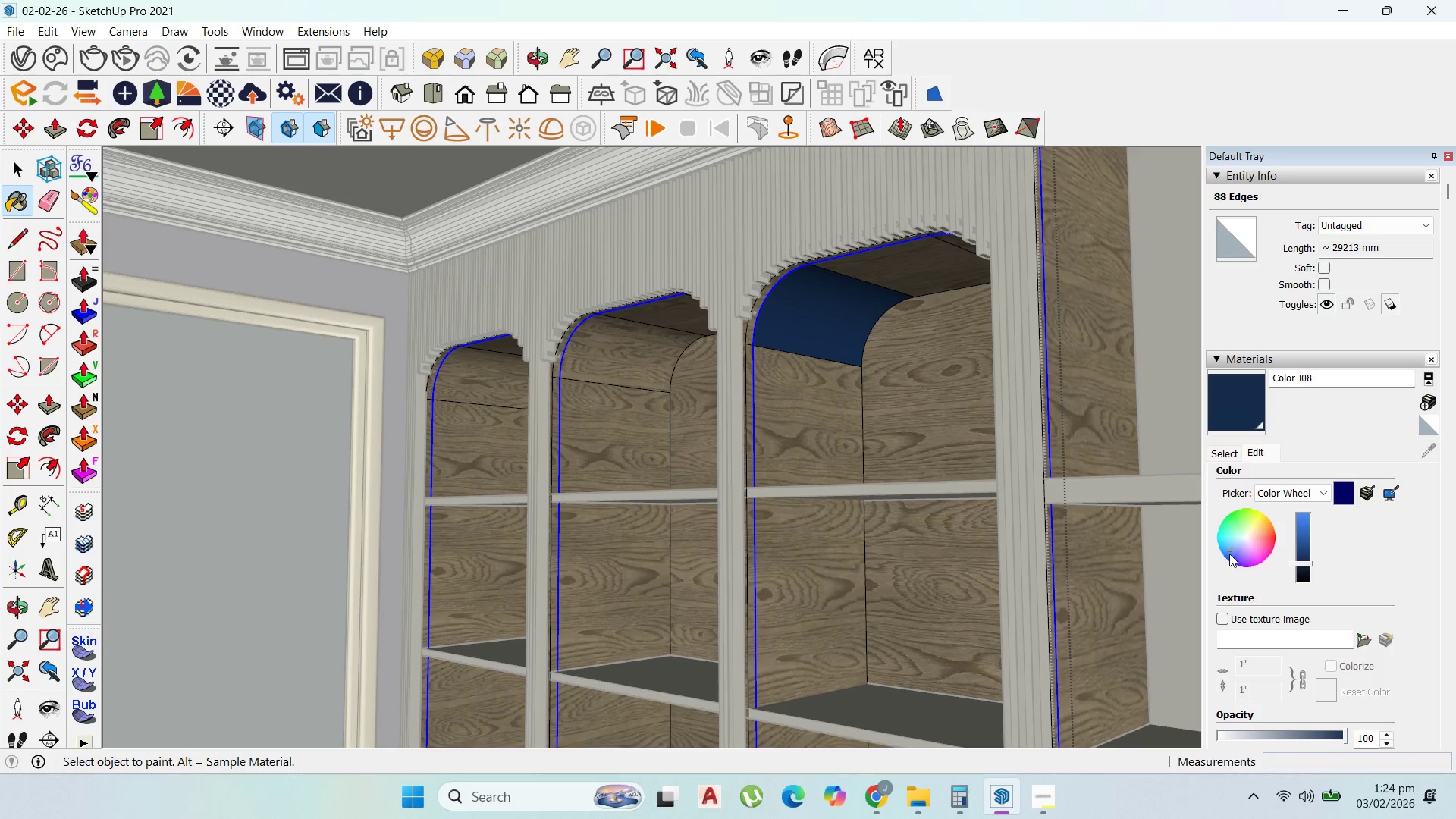 
left_click([1229, 554])
 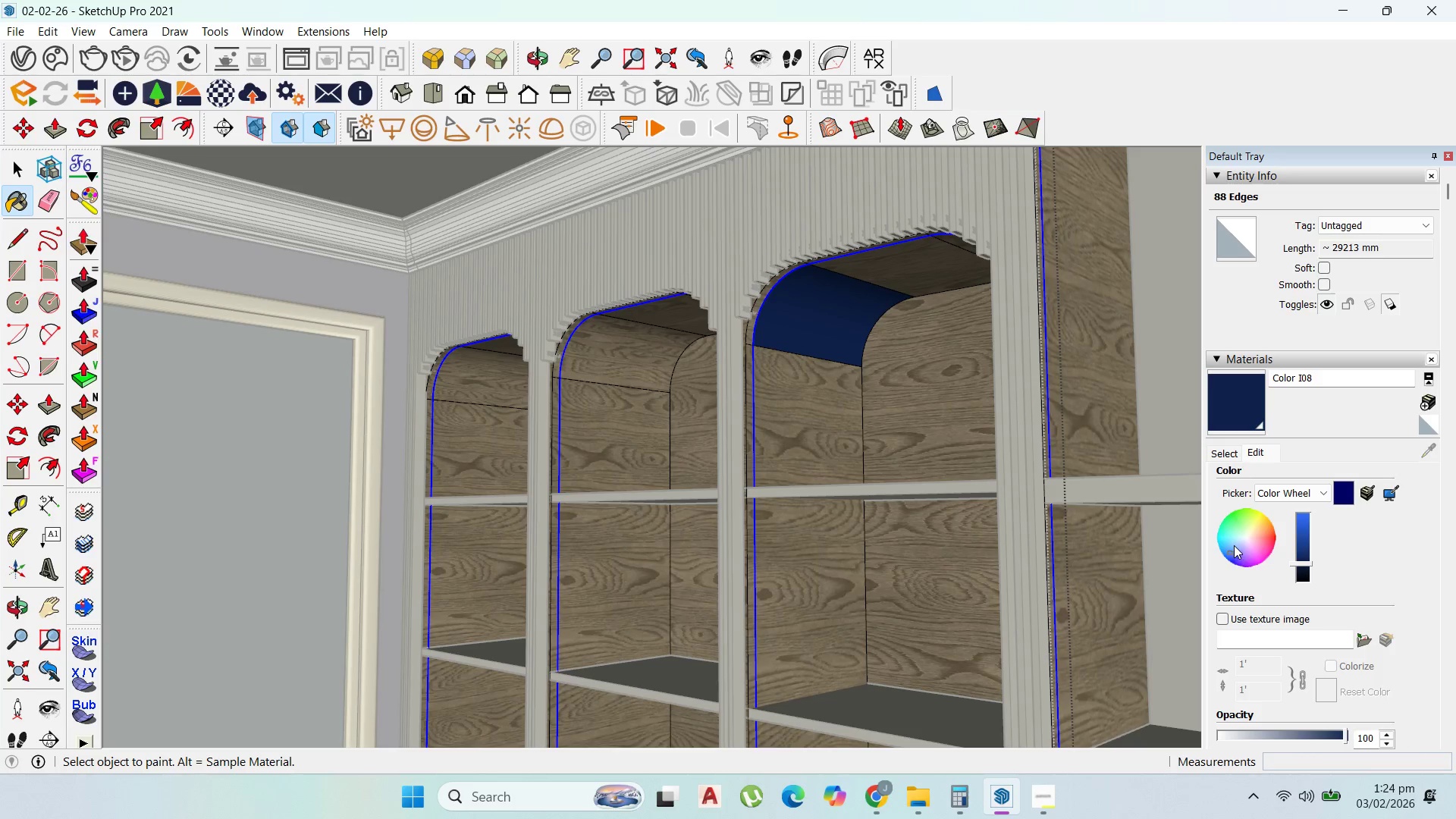 
left_click([1234, 548])
 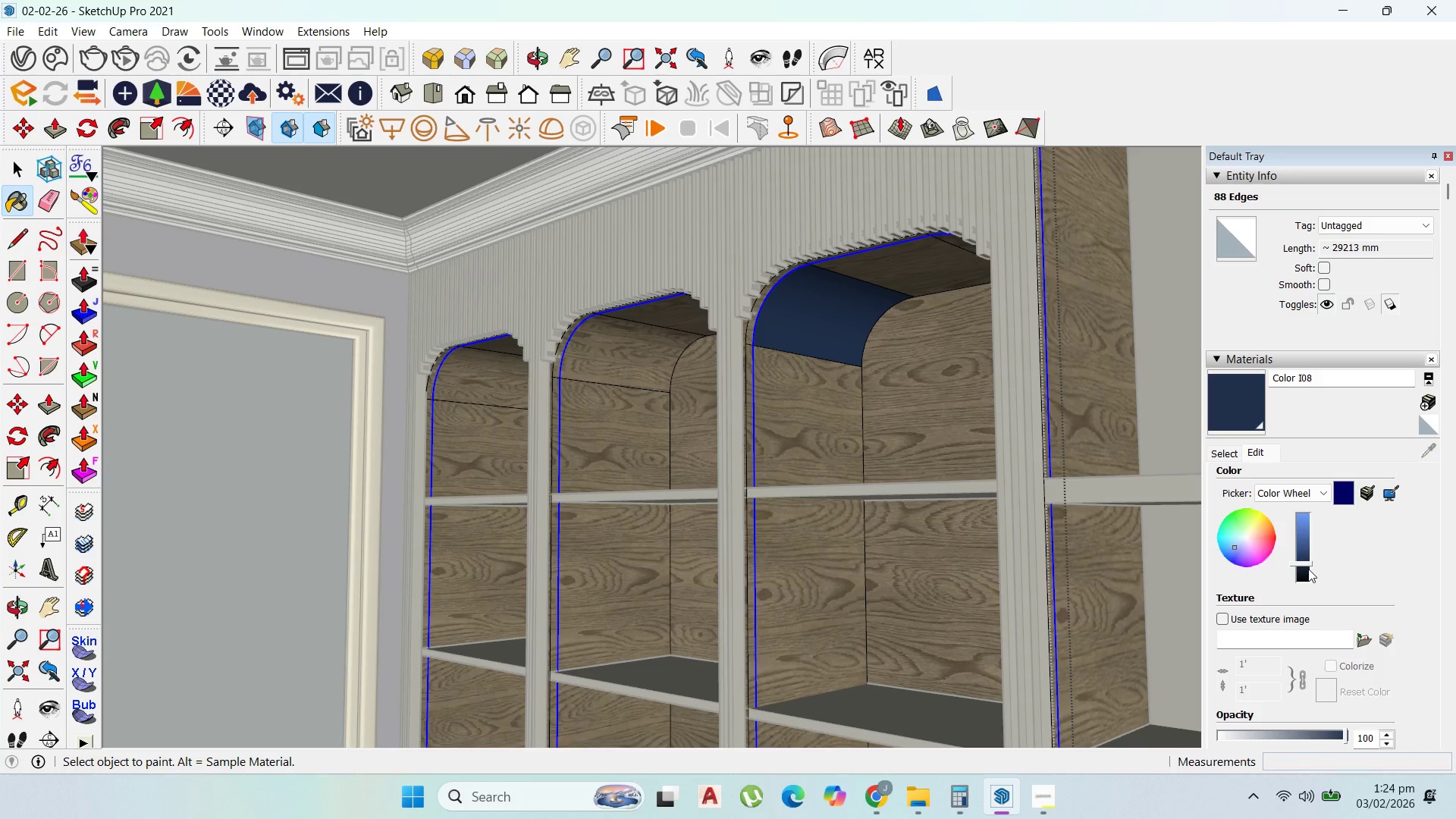 
left_click([1304, 568])
 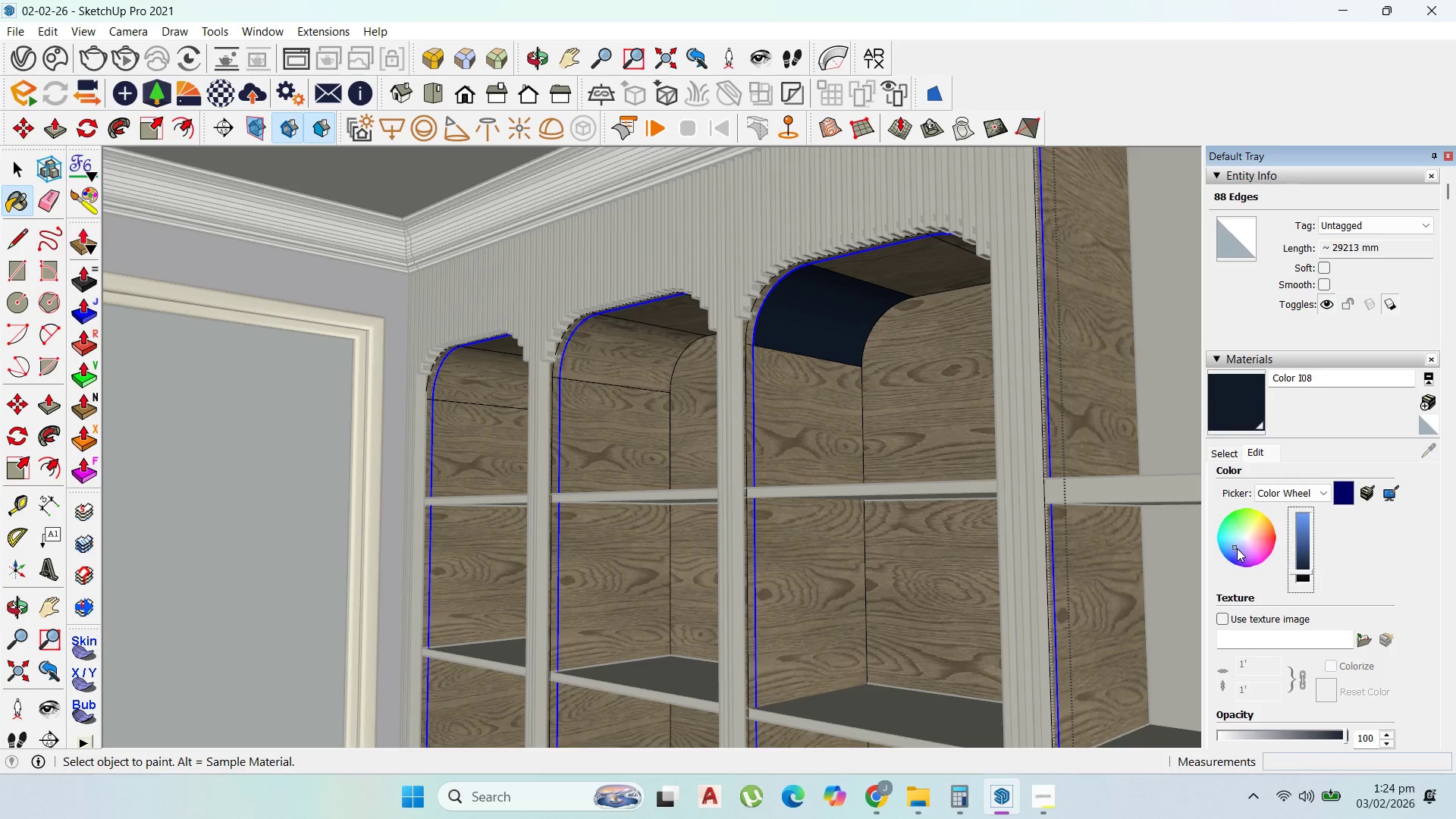 
left_click([1236, 551])
 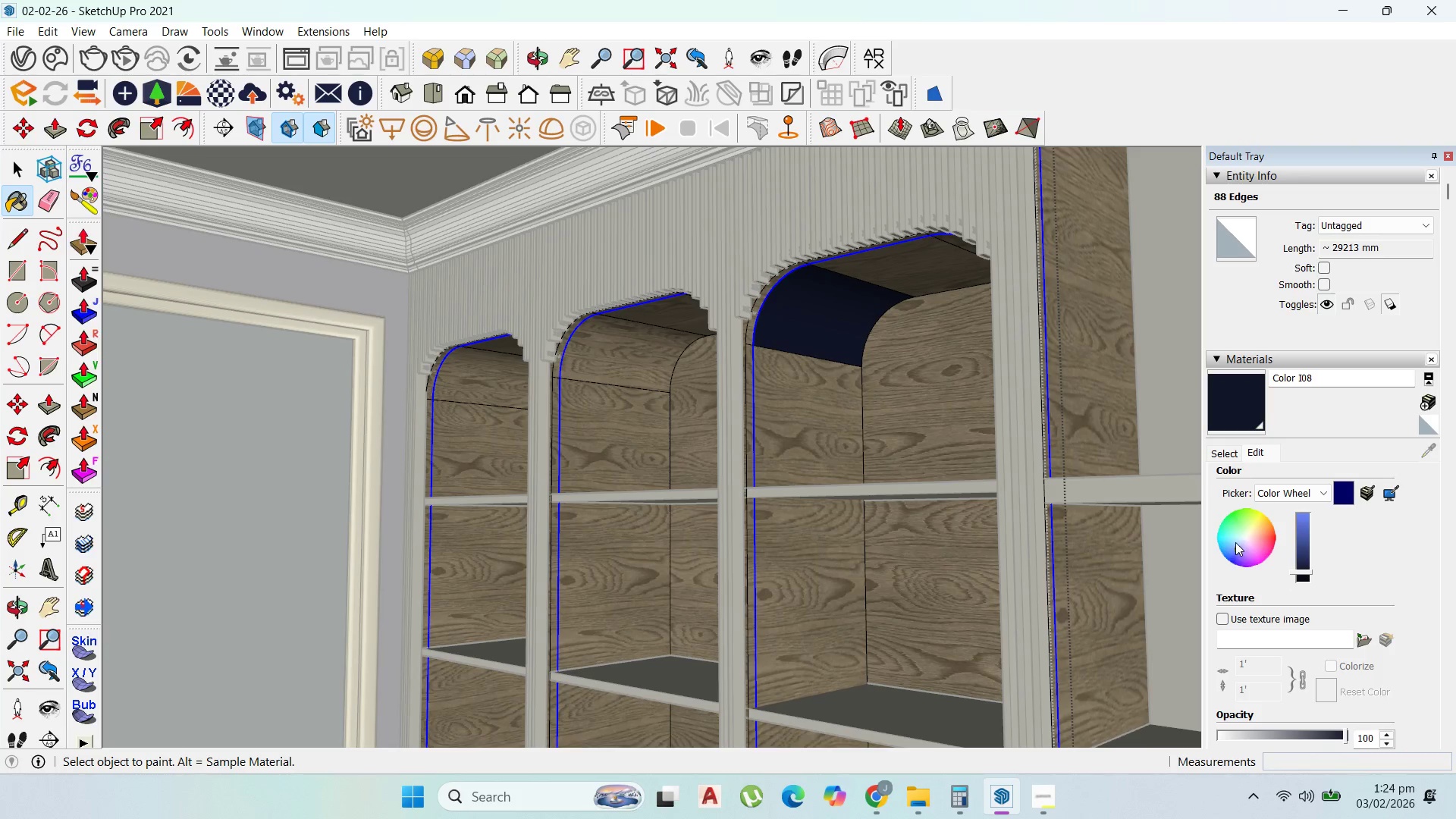 
left_click([1235, 542])
 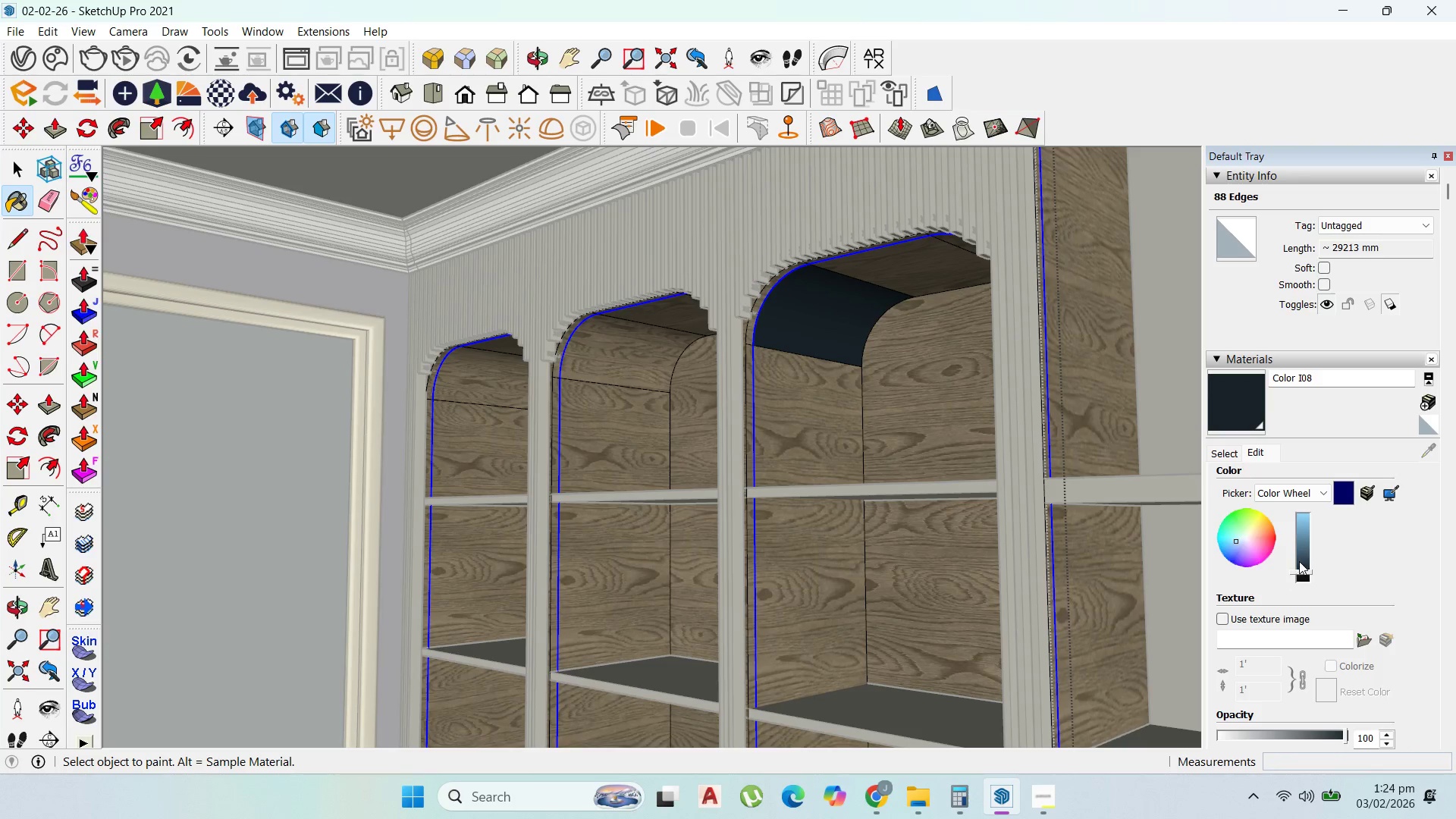 
left_click([1299, 561])
 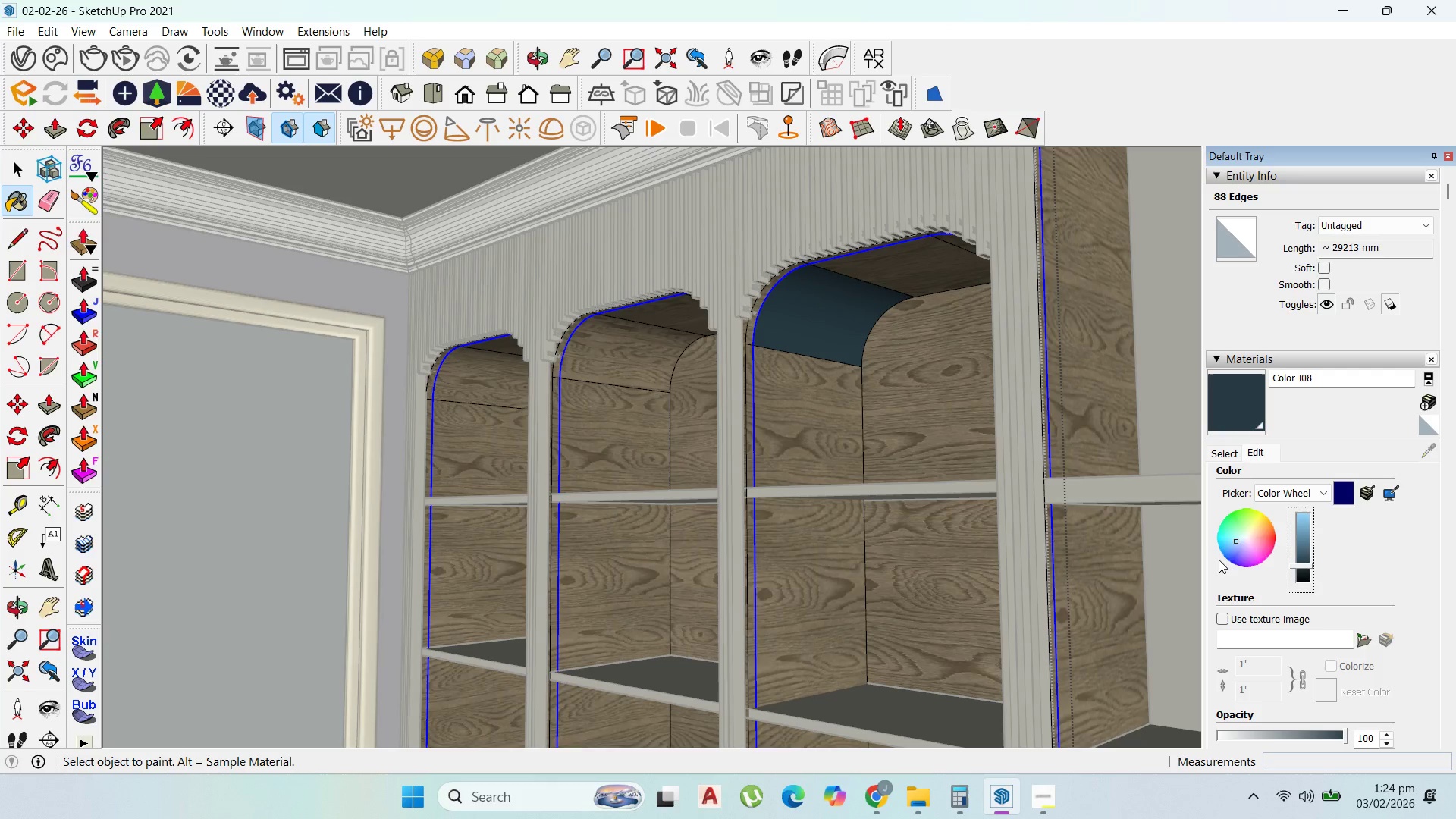 
left_click([1235, 550])
 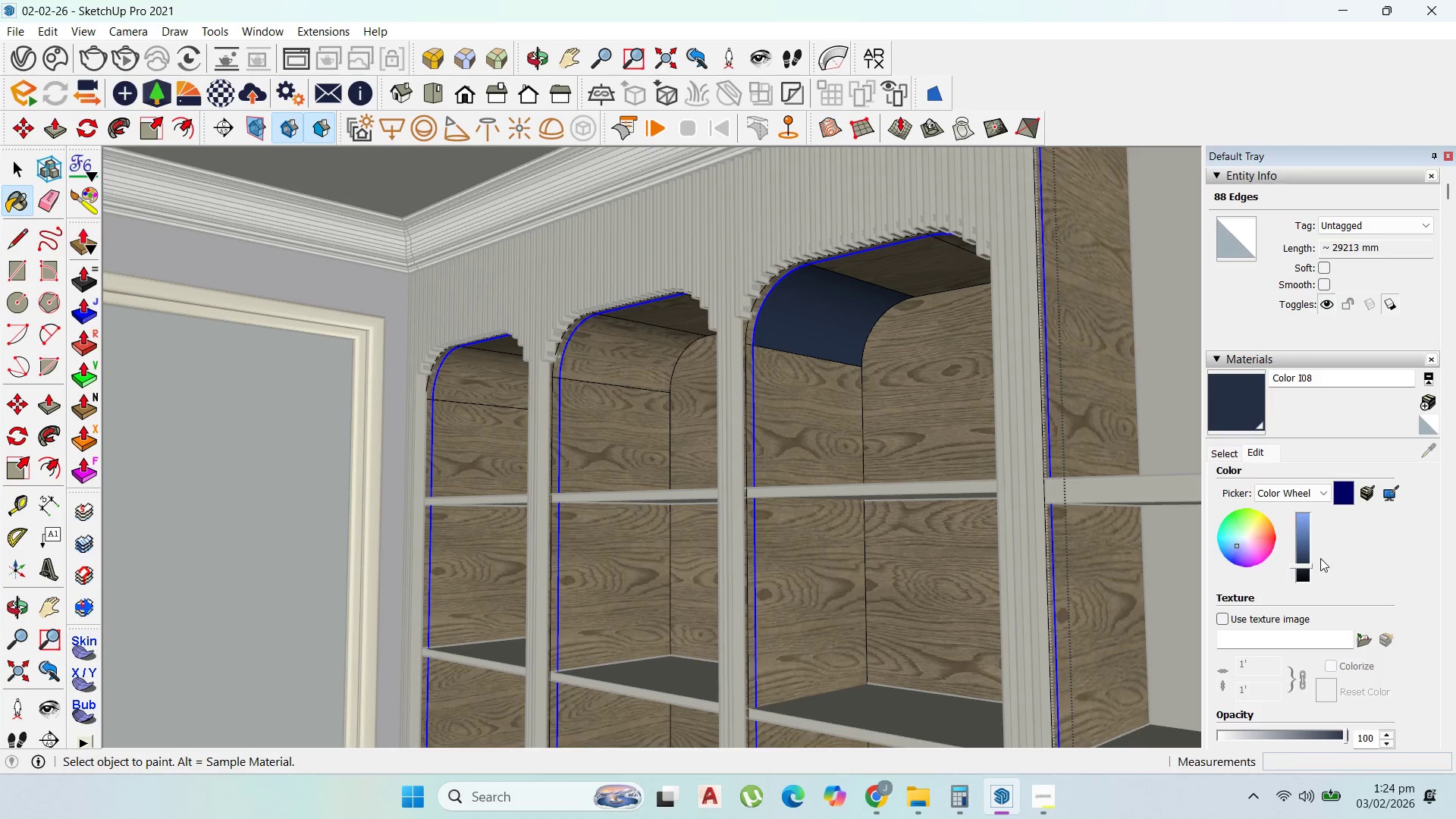 
left_click([1305, 568])
 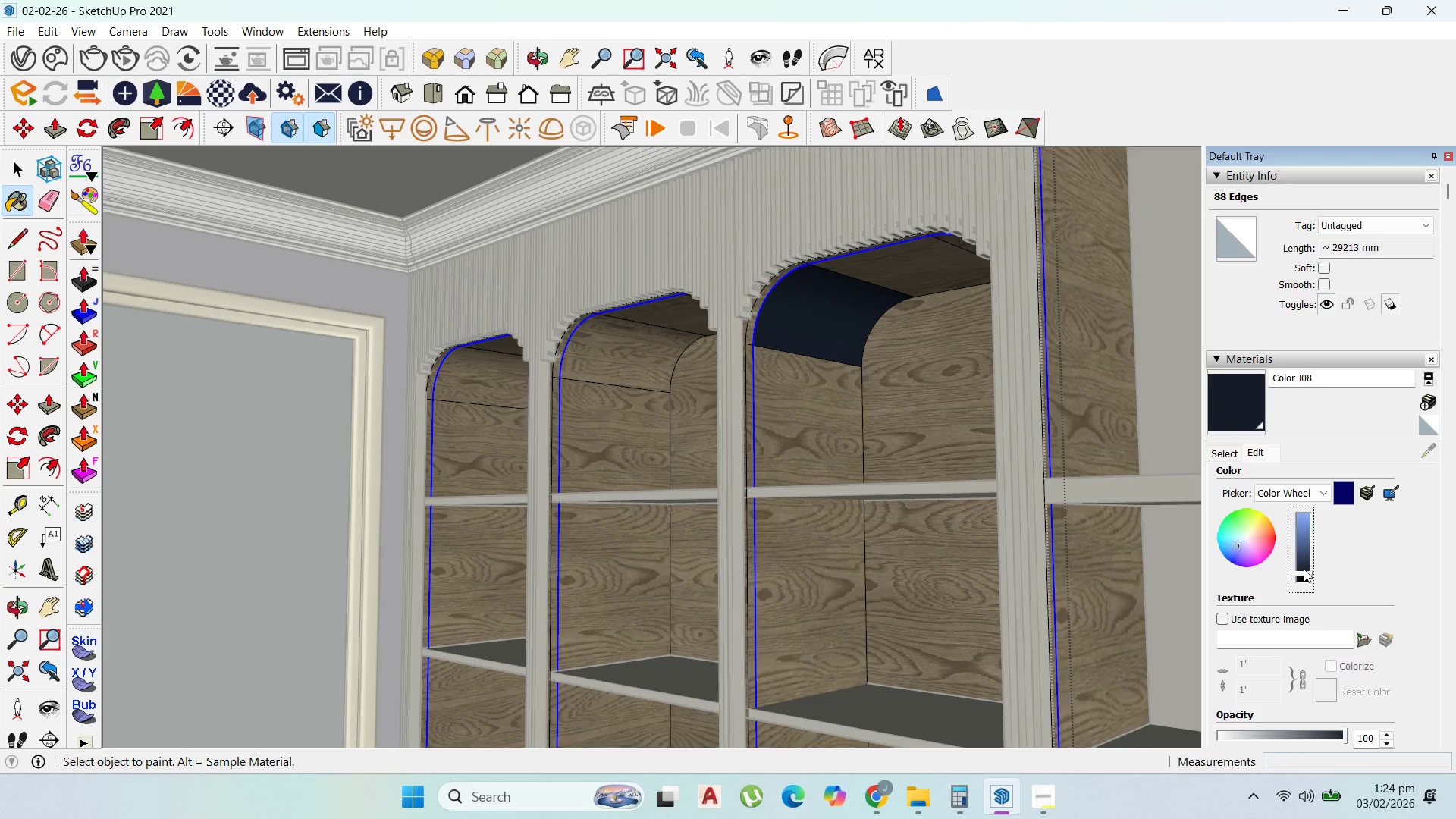 
left_click_drag(start_coordinate=[1304, 569], to_coordinate=[1301, 565])
 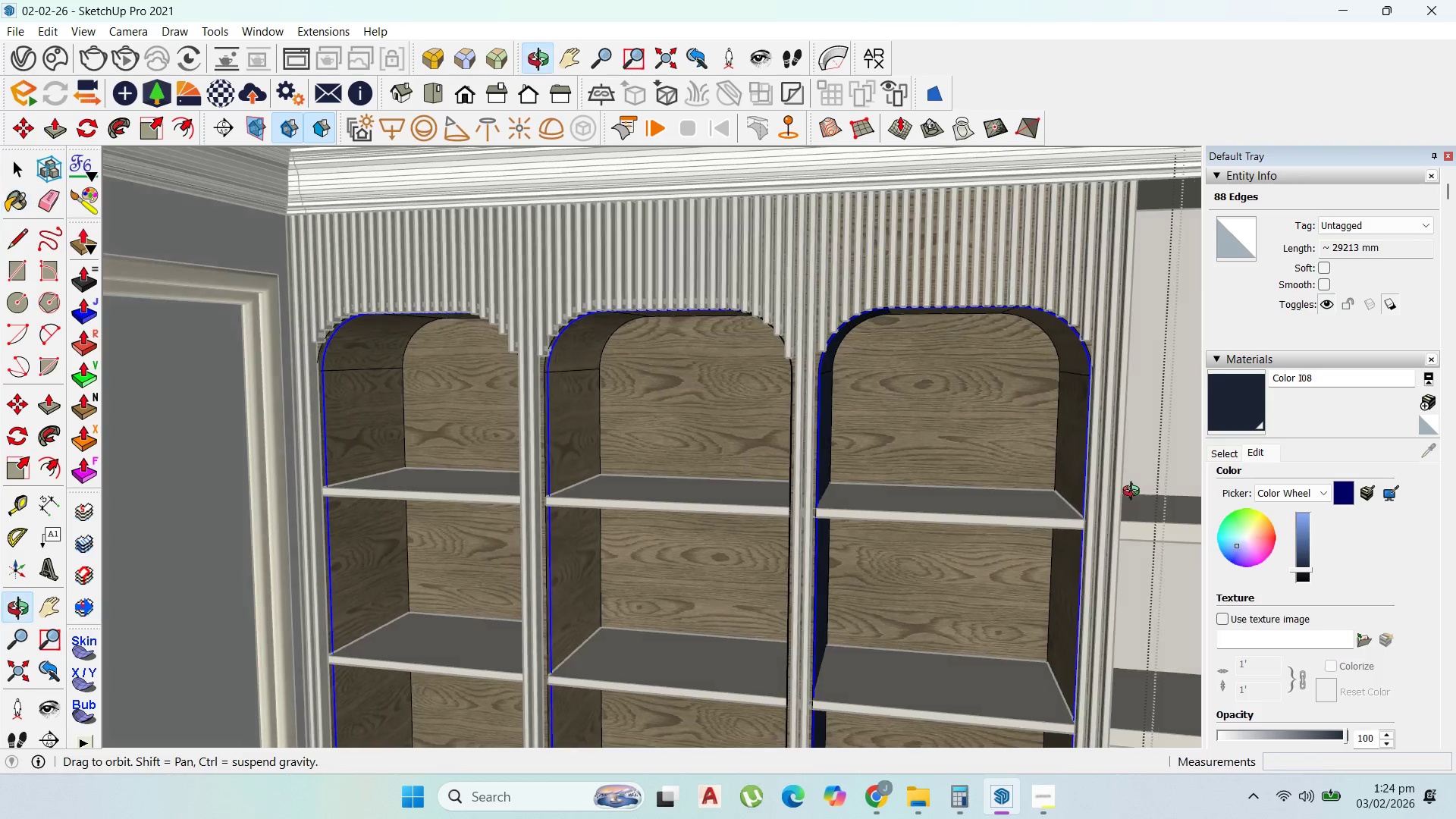 
left_click([926, 432])
 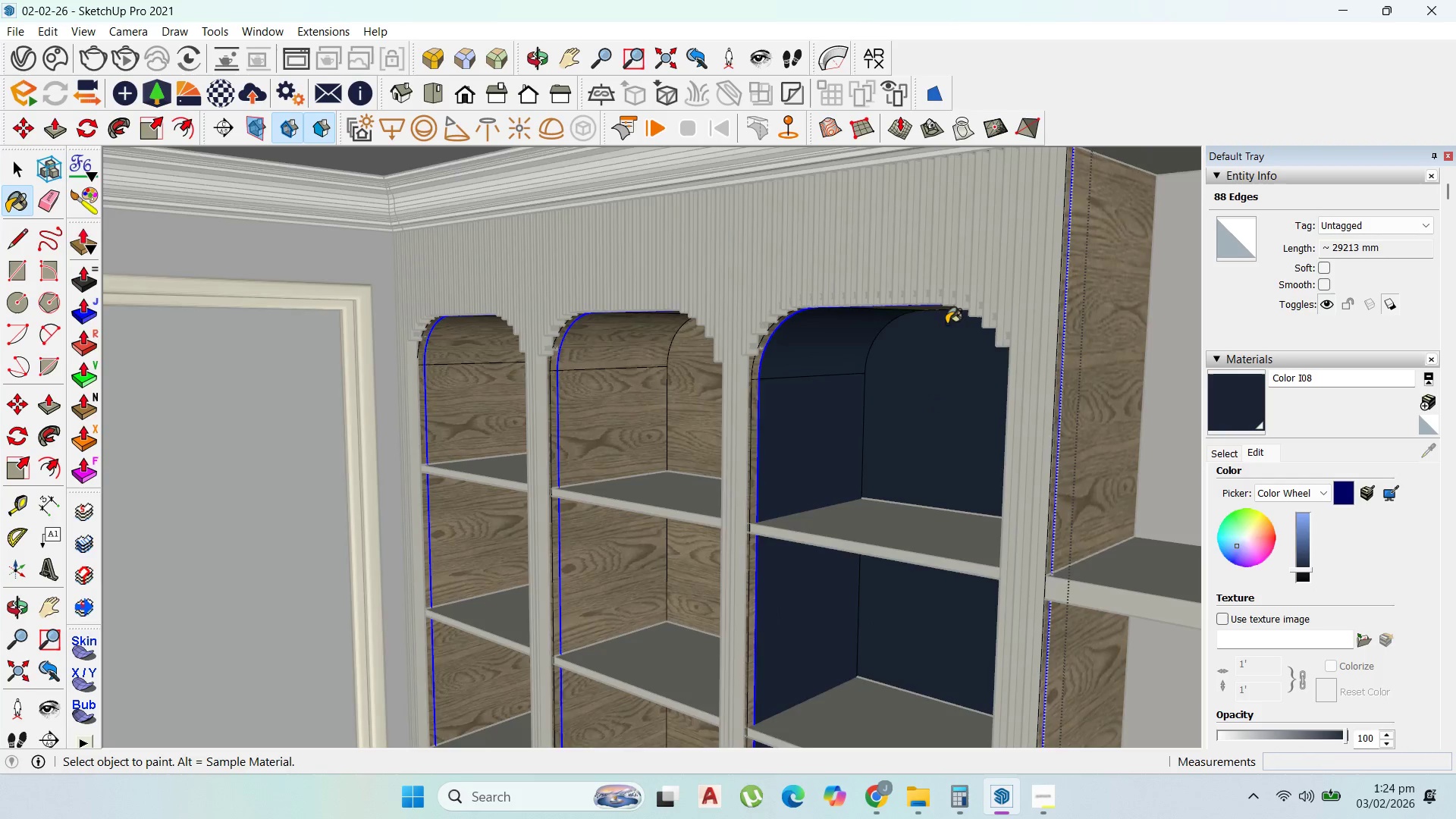 
scroll: coordinate [896, 391], scroll_direction: up, amount: 45.0
 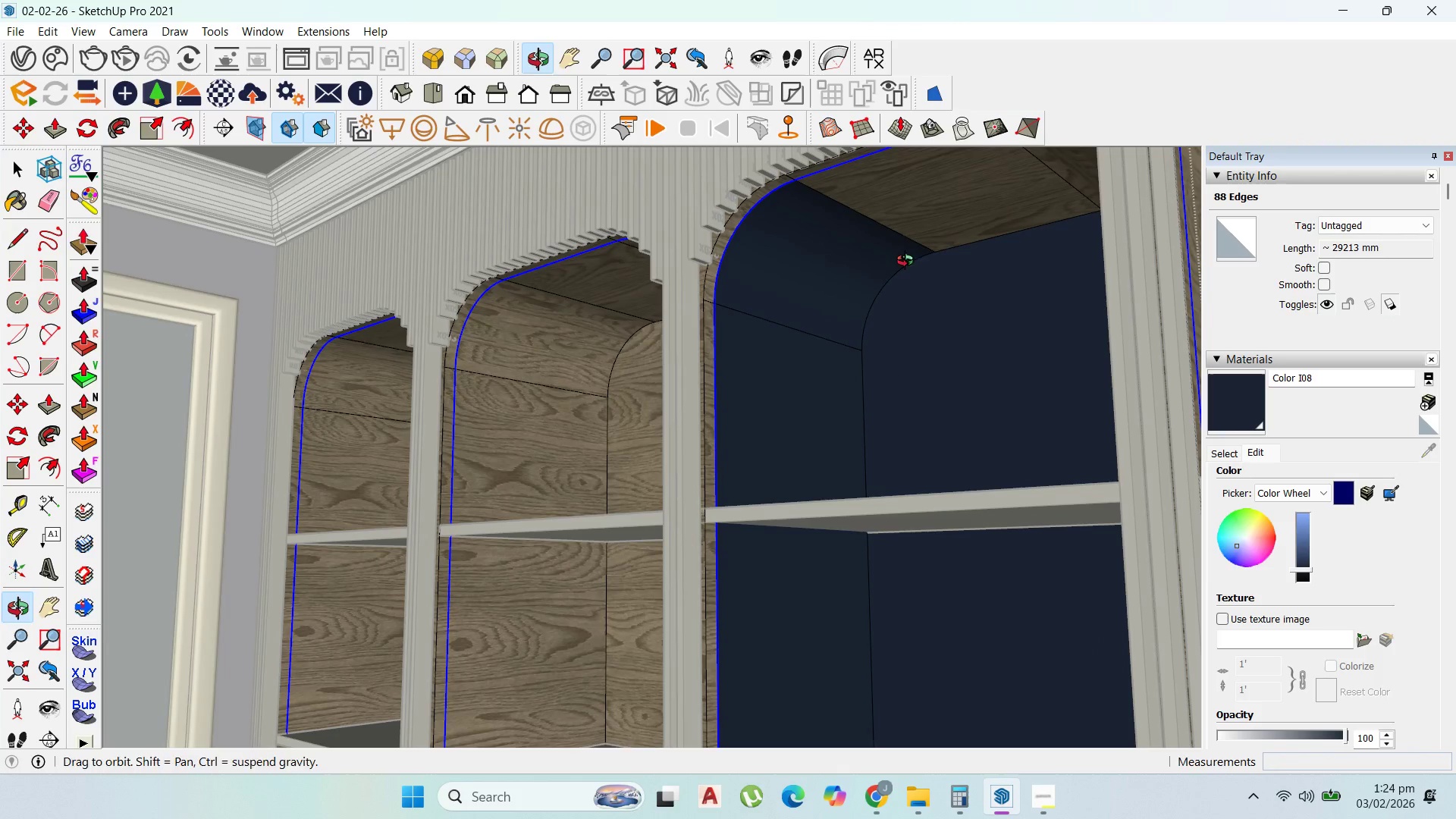 
left_click_drag(start_coordinate=[956, 196], to_coordinate=[963, 199])
 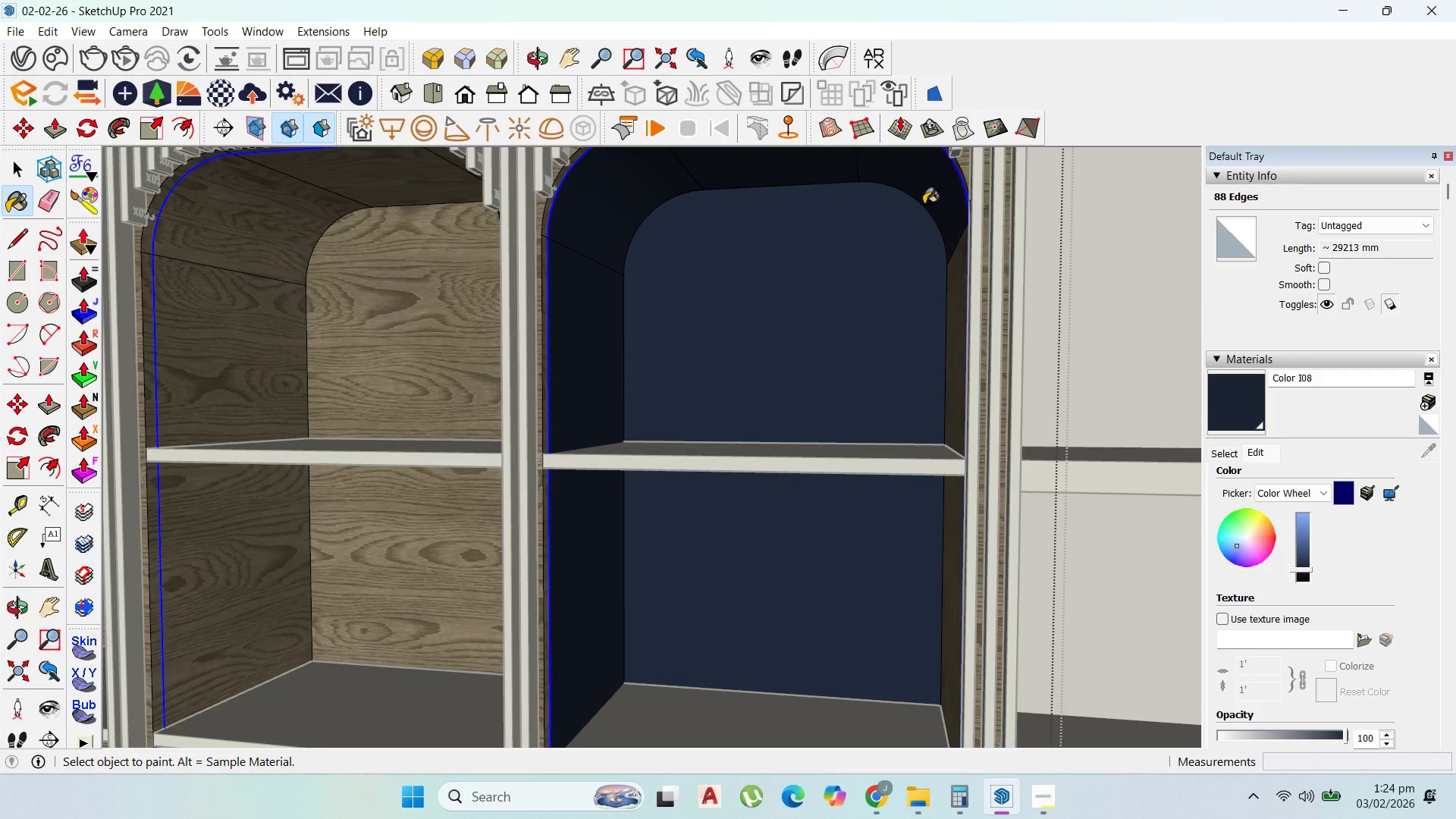 
left_click([953, 293])
 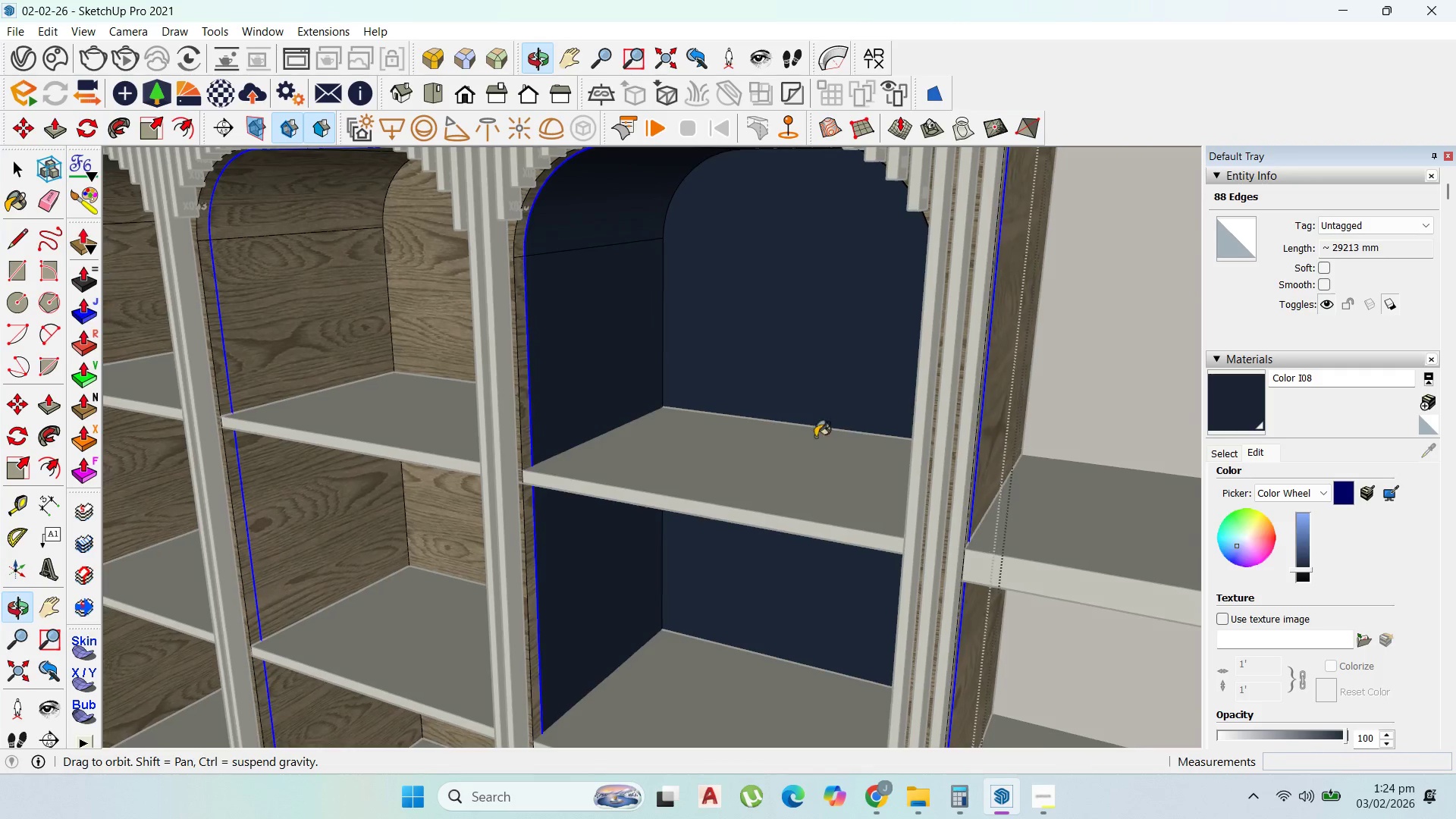 
scroll: coordinate [854, 419], scroll_direction: down, amount: 3.0
 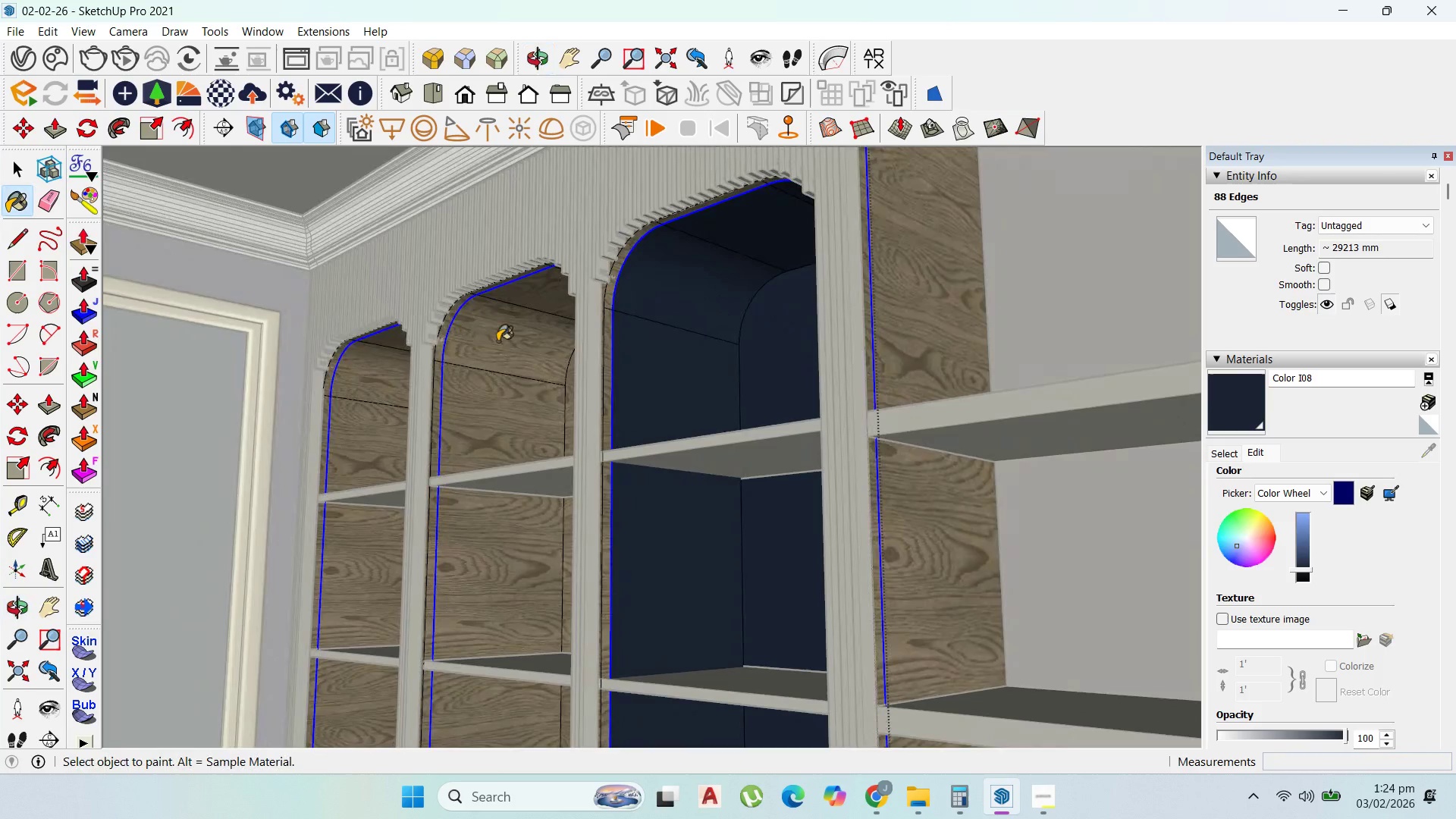 
left_click([522, 353])
 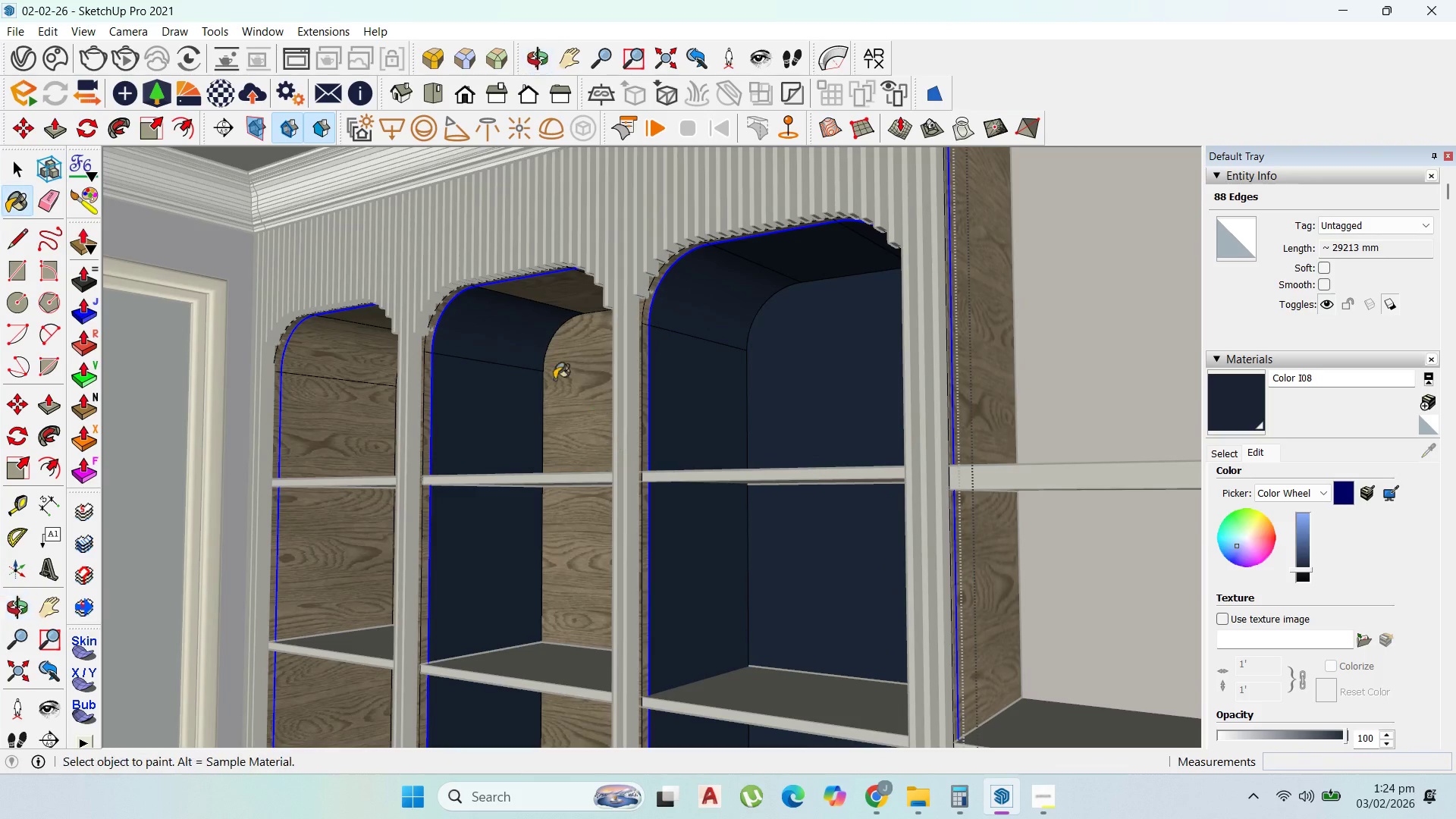 
left_click([576, 298])
 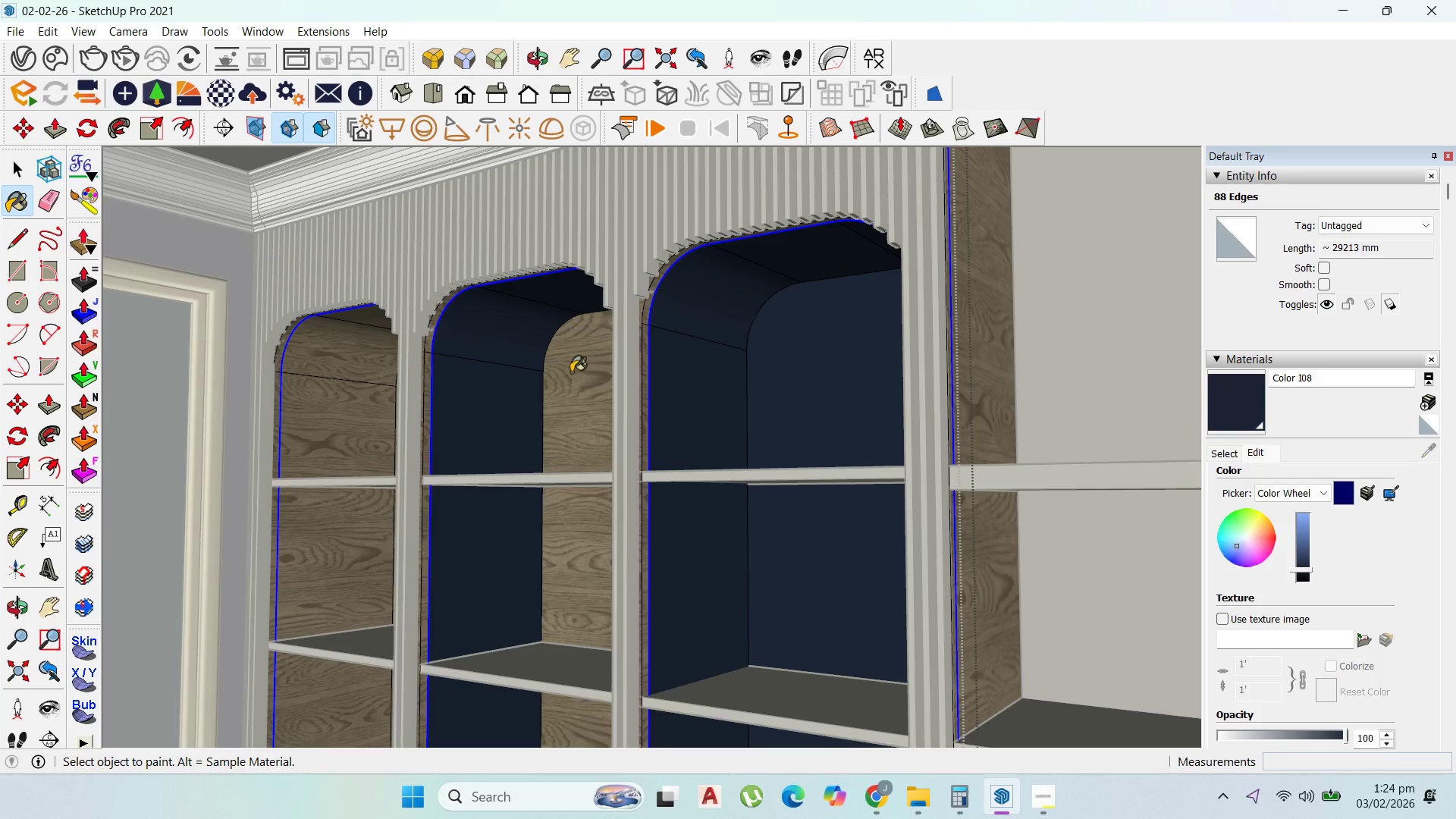 
left_click([575, 373])
 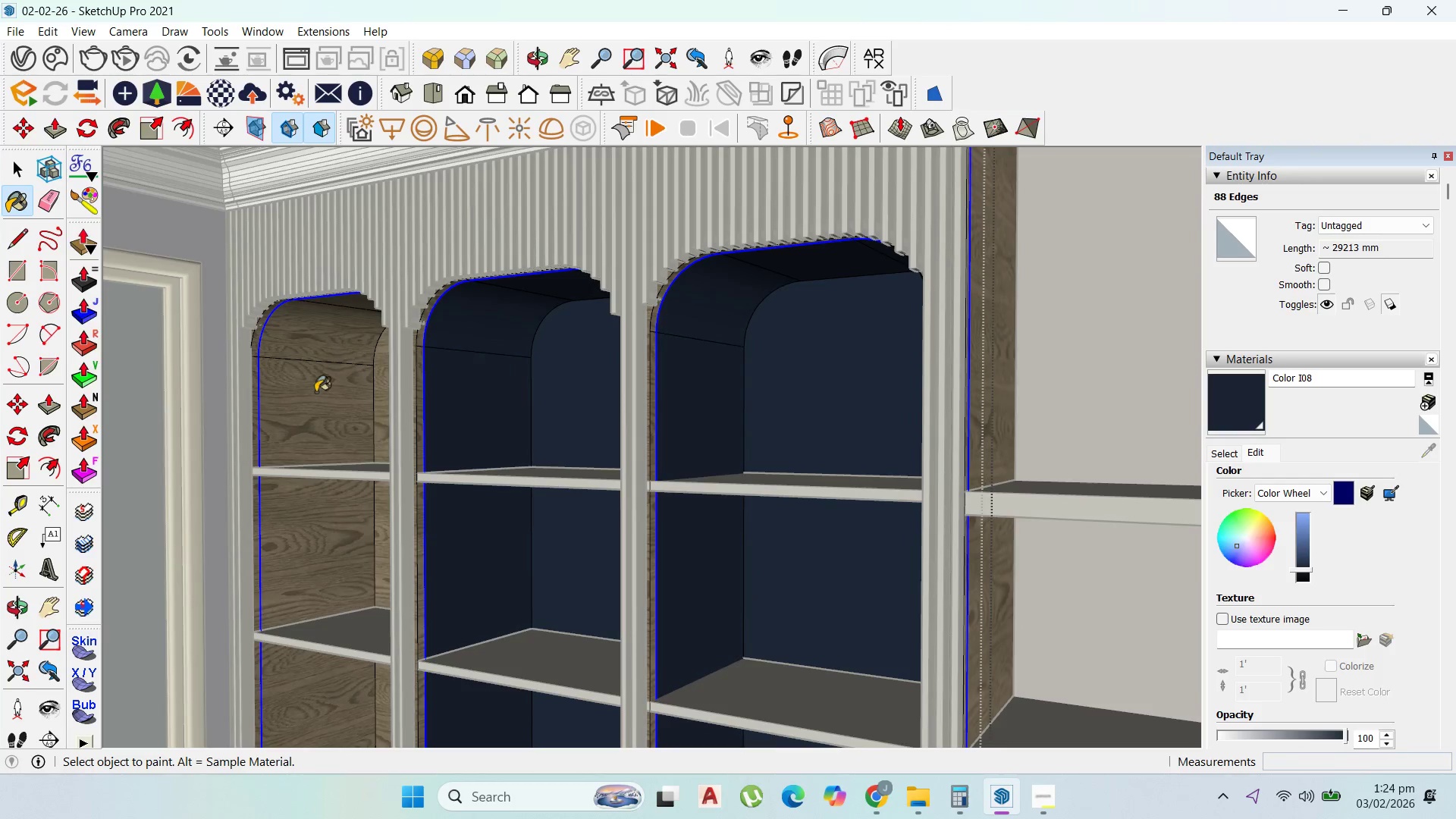 
left_click([375, 405])
 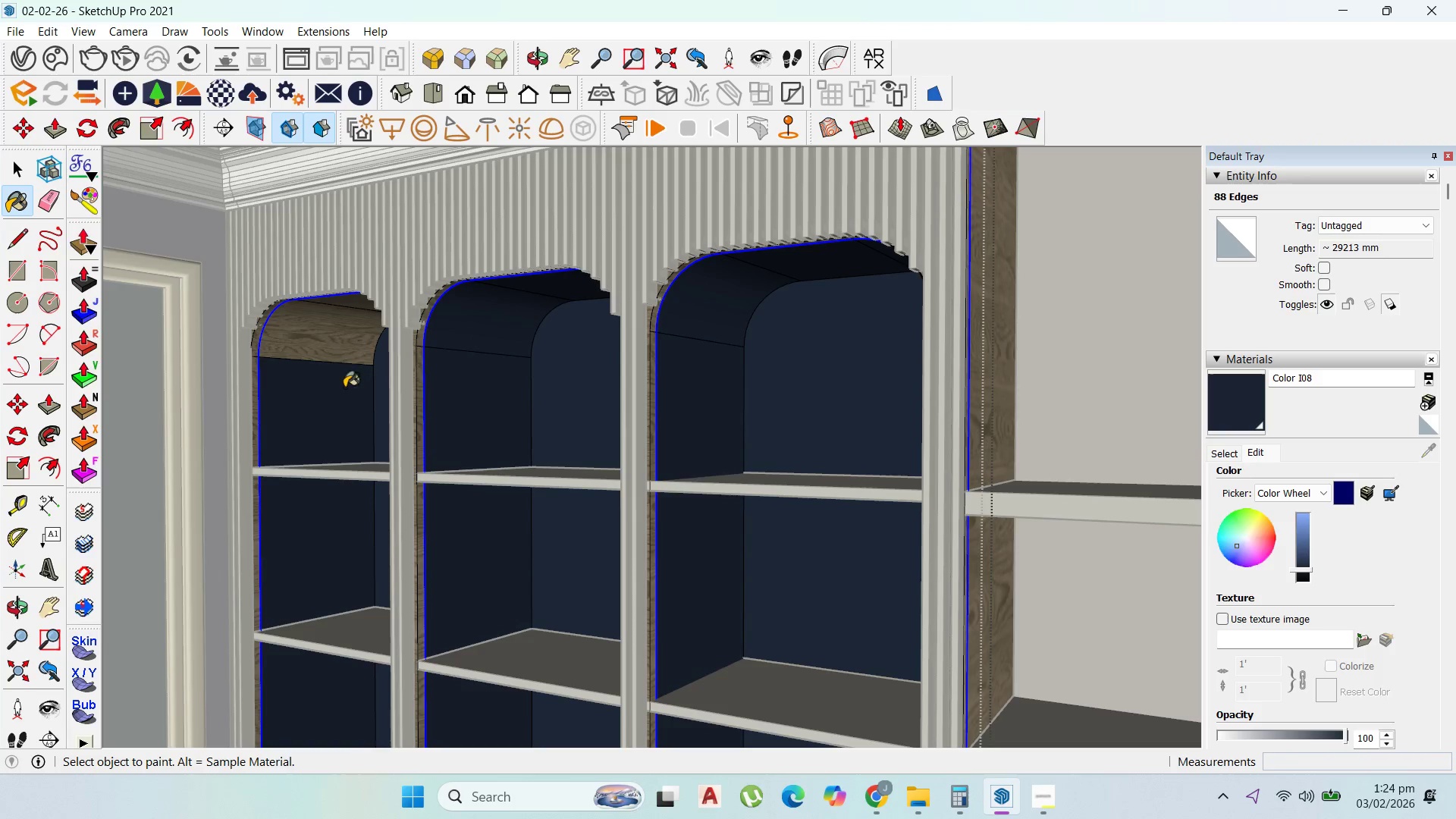 
double_click([353, 340])
 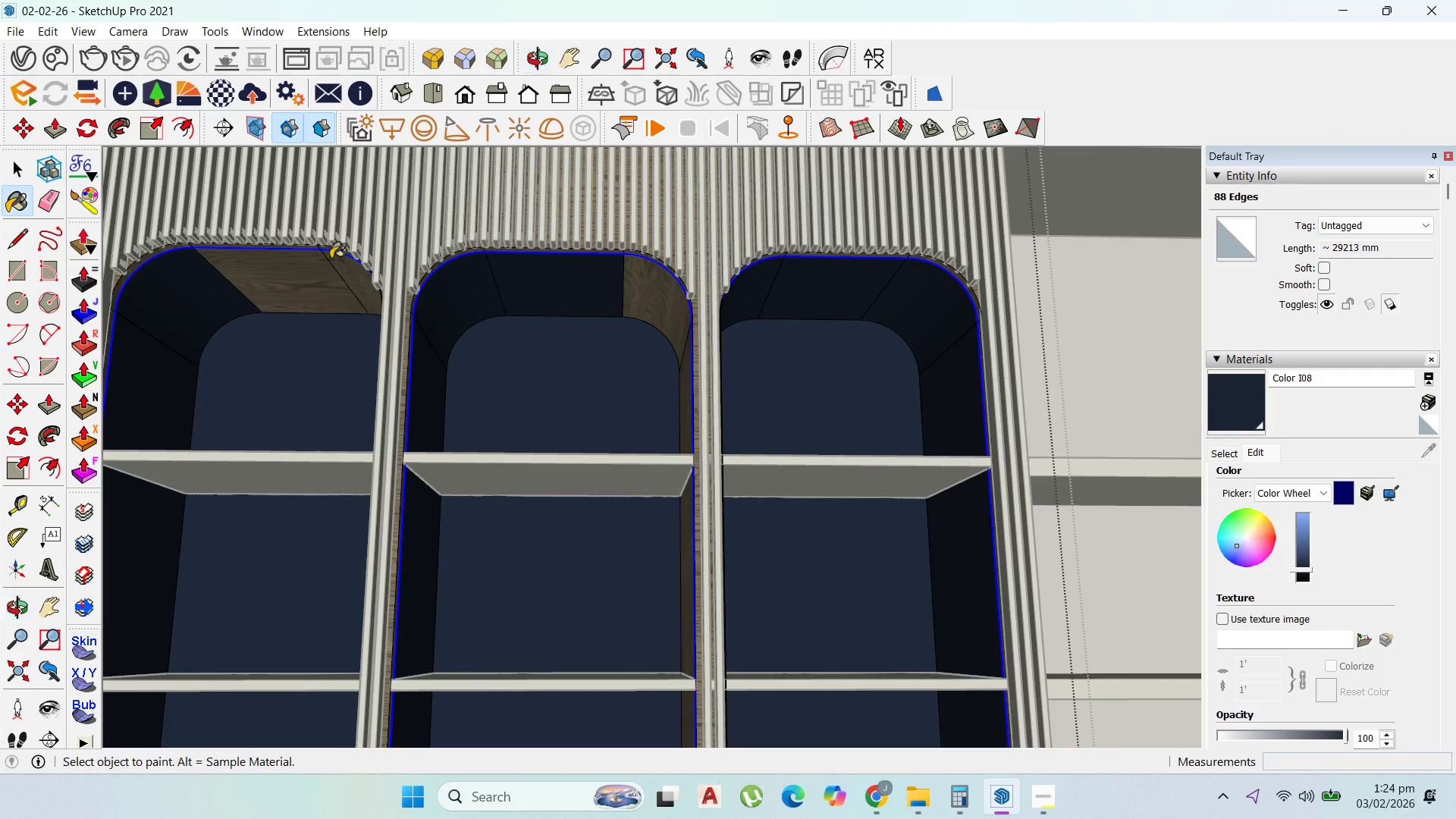 
left_click_drag(start_coordinate=[294, 288], to_coordinate=[300, 288])
 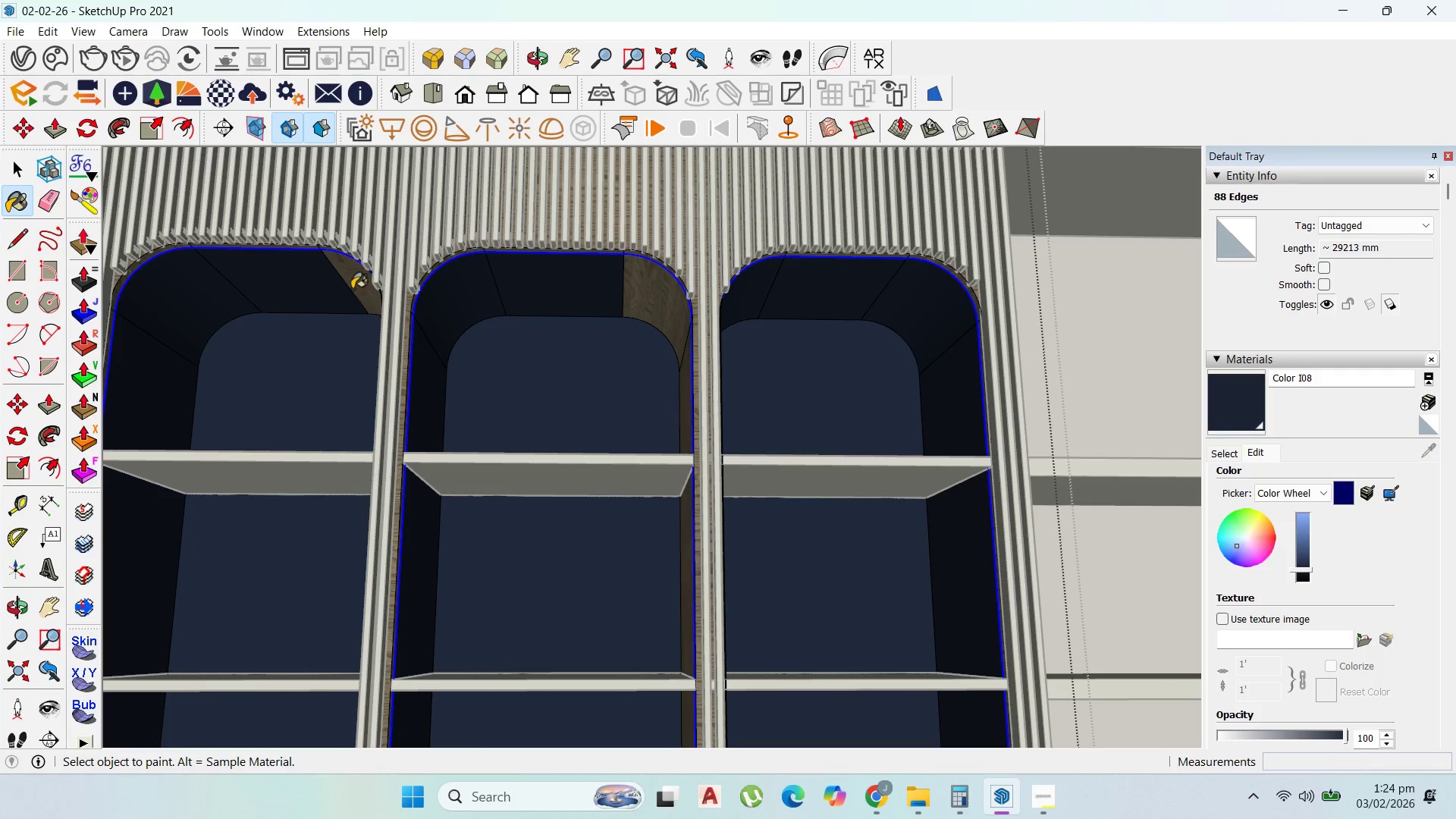 
left_click([356, 289])
 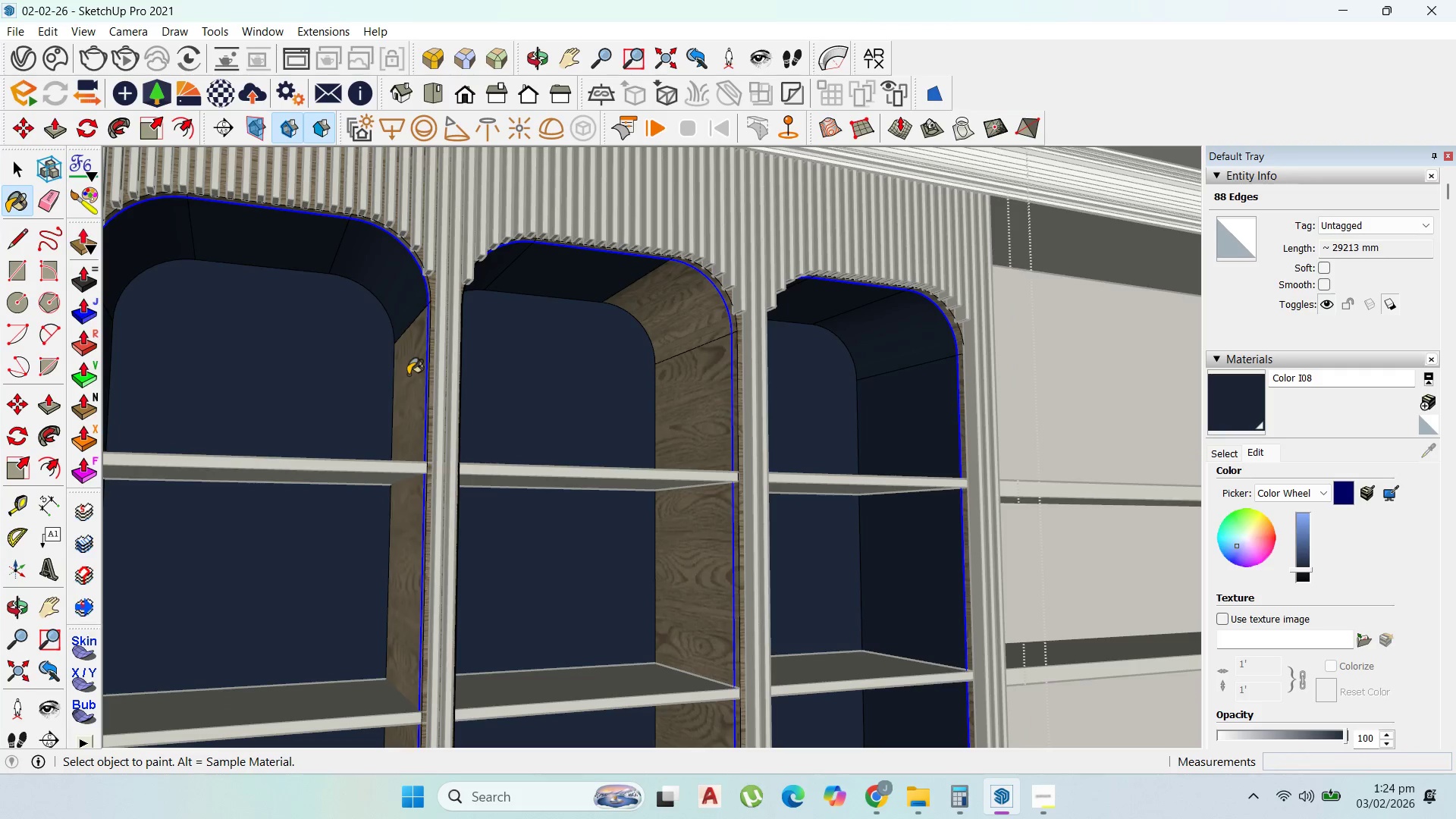 
double_click([709, 325])
 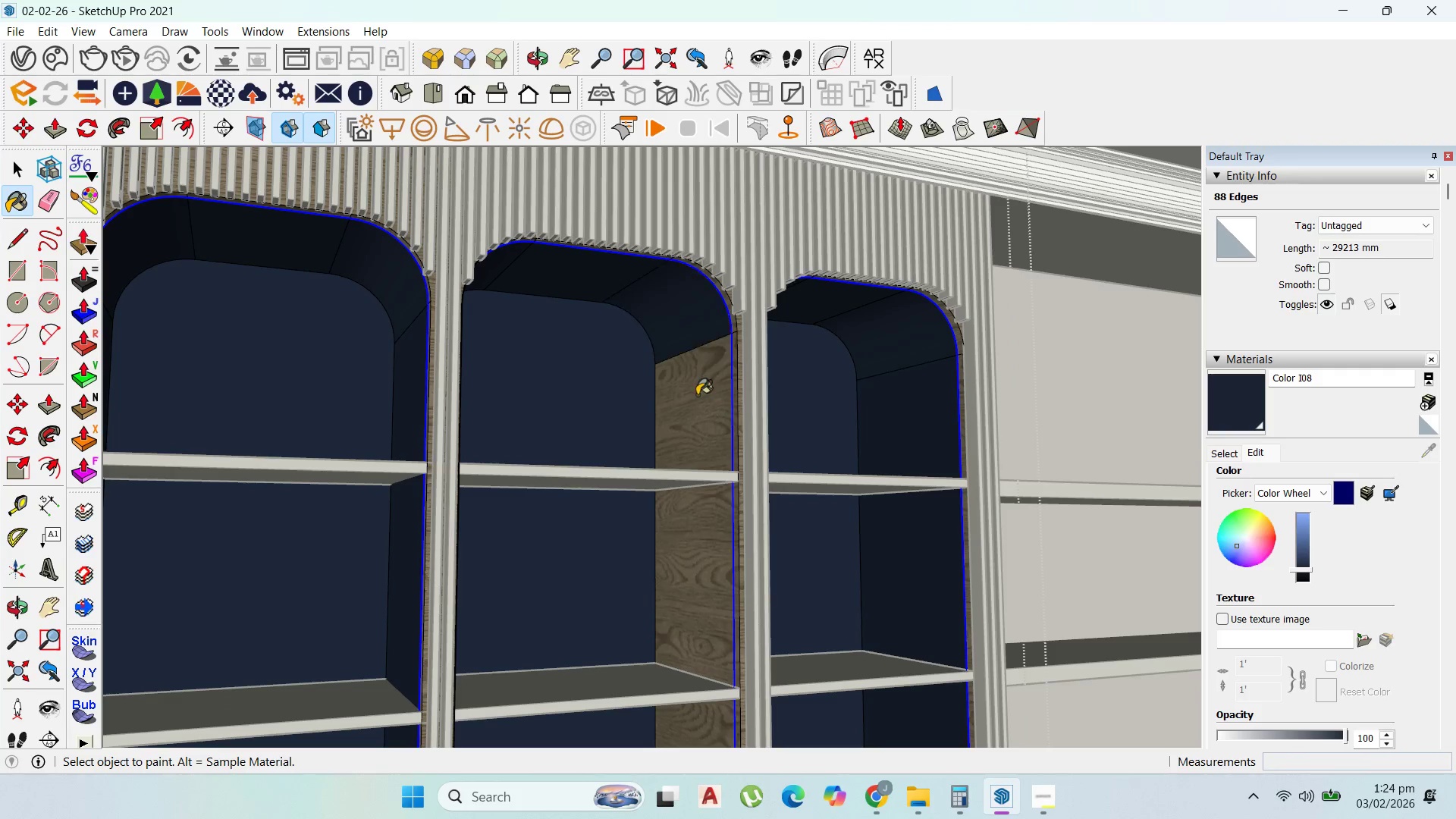 
triple_click([697, 395])
 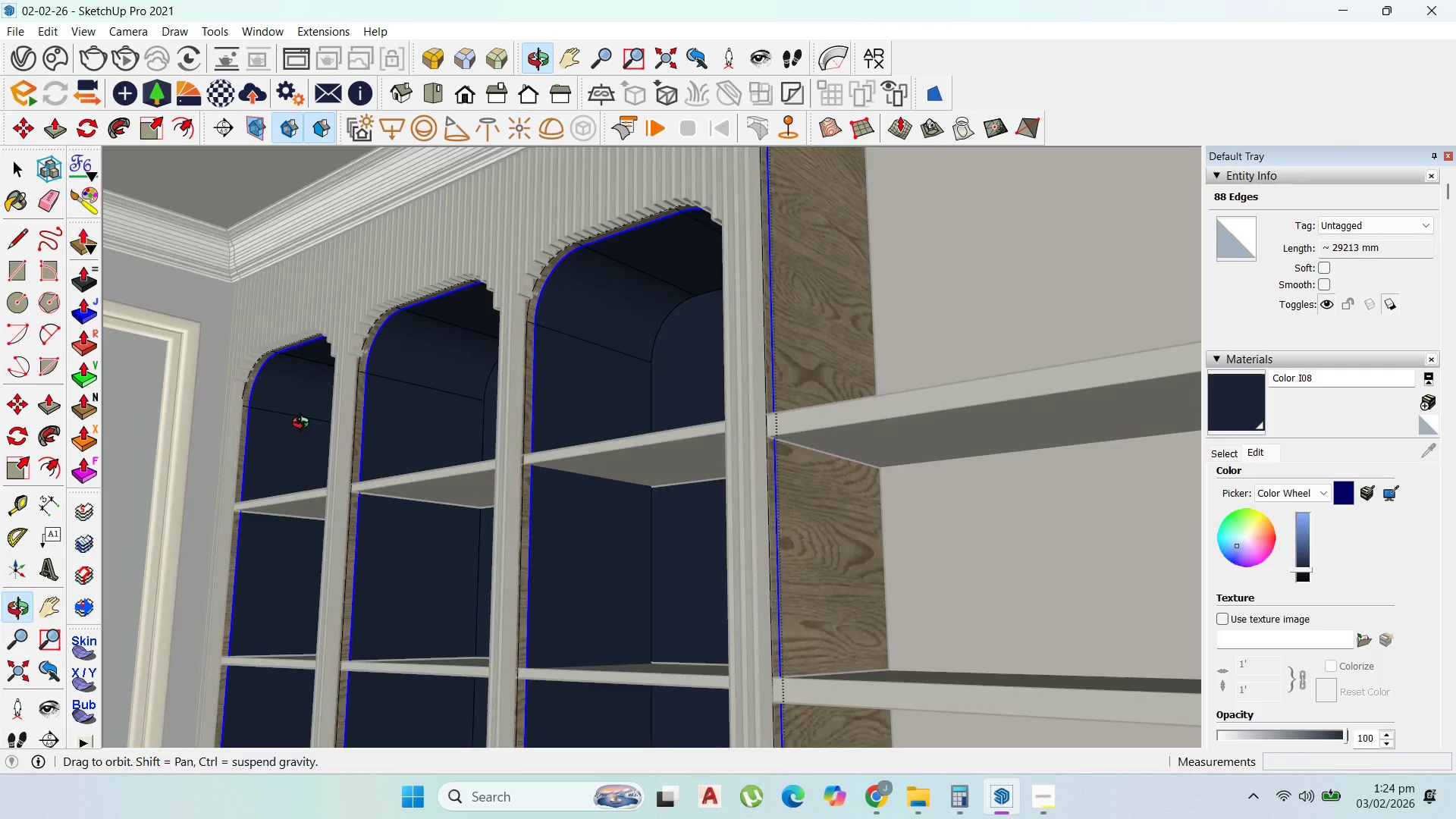 
scroll: coordinate [615, 425], scroll_direction: down, amount: 3.0
 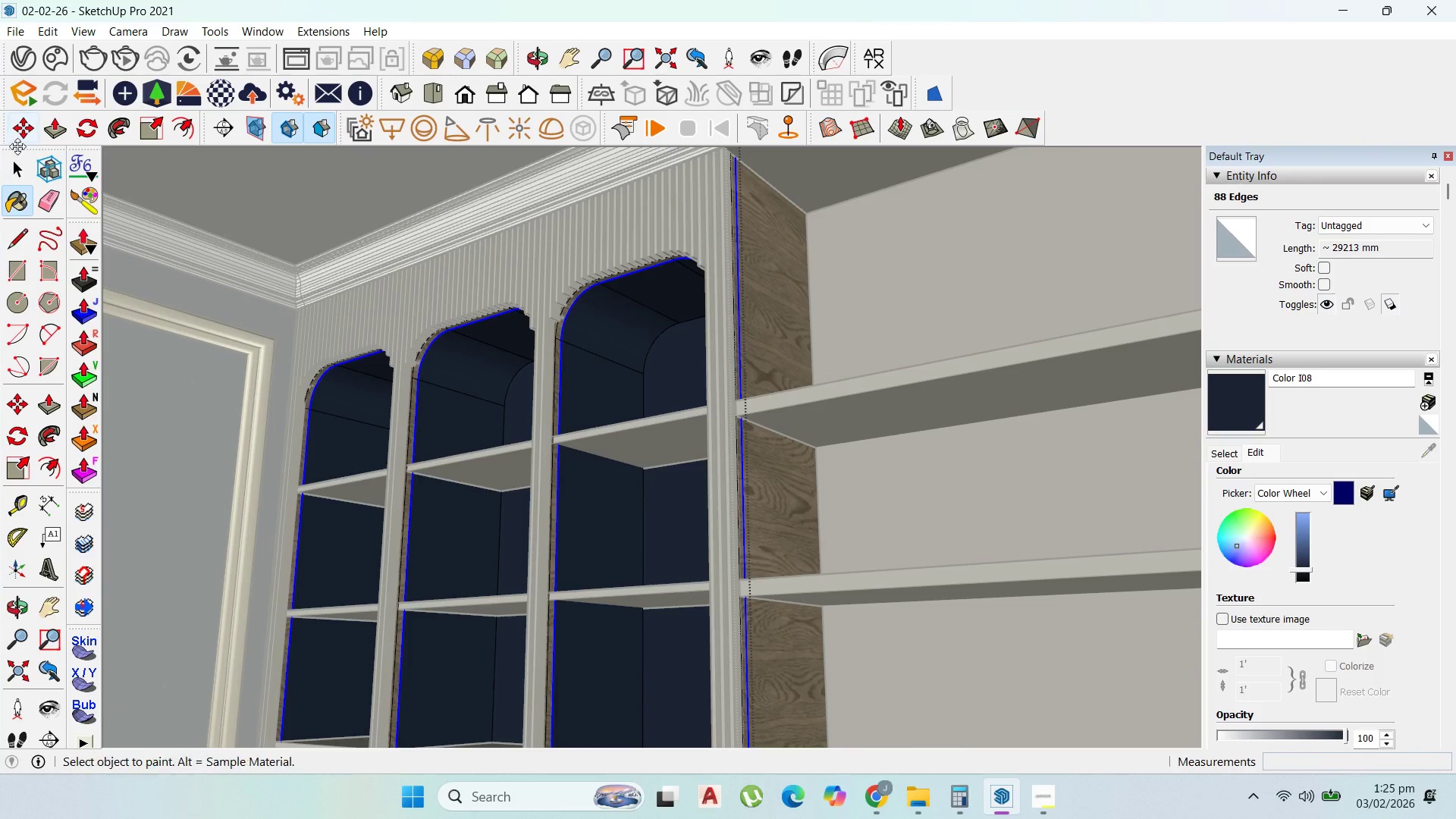 
left_click([20, 165])
 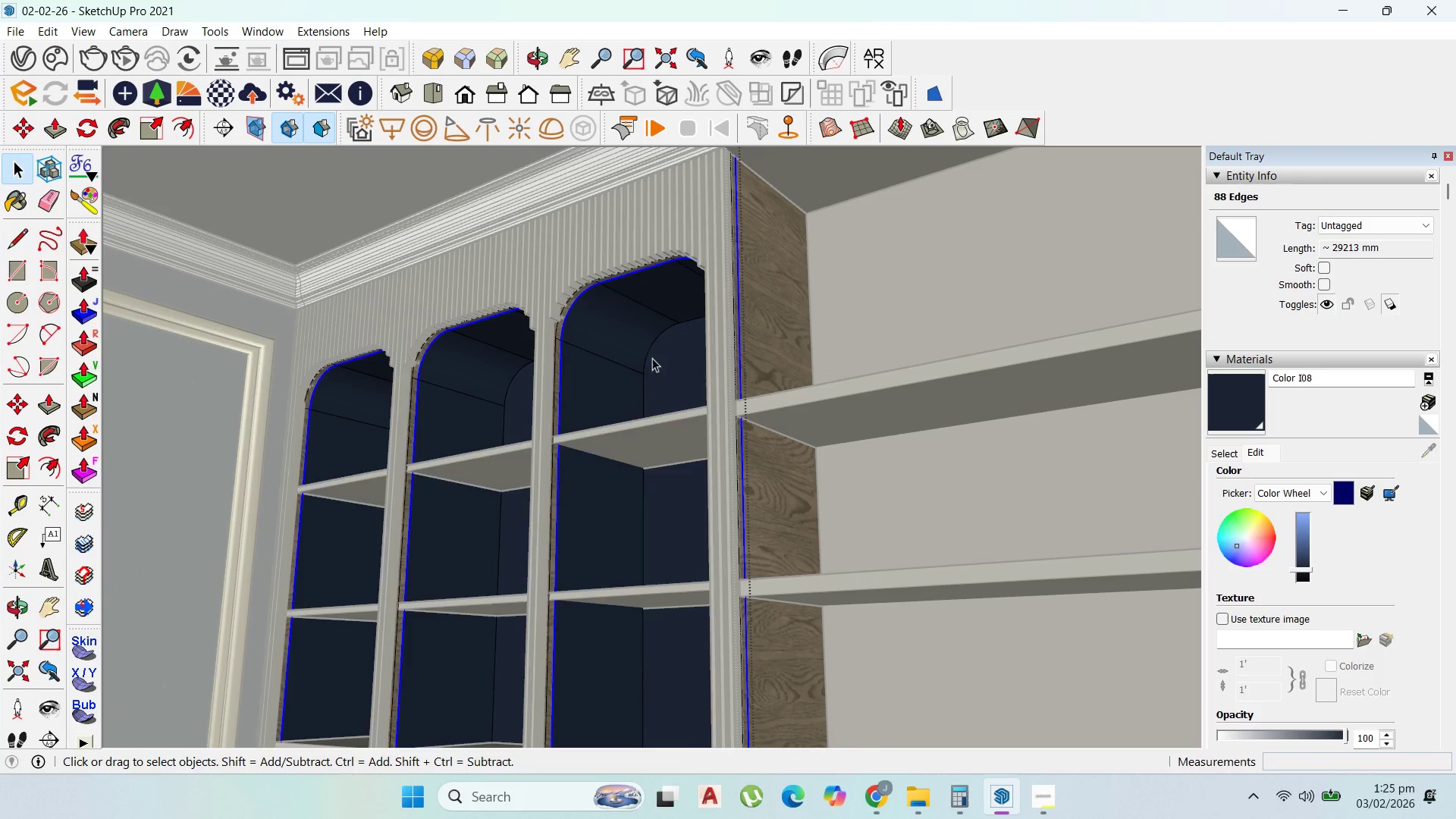 
key(Escape)
 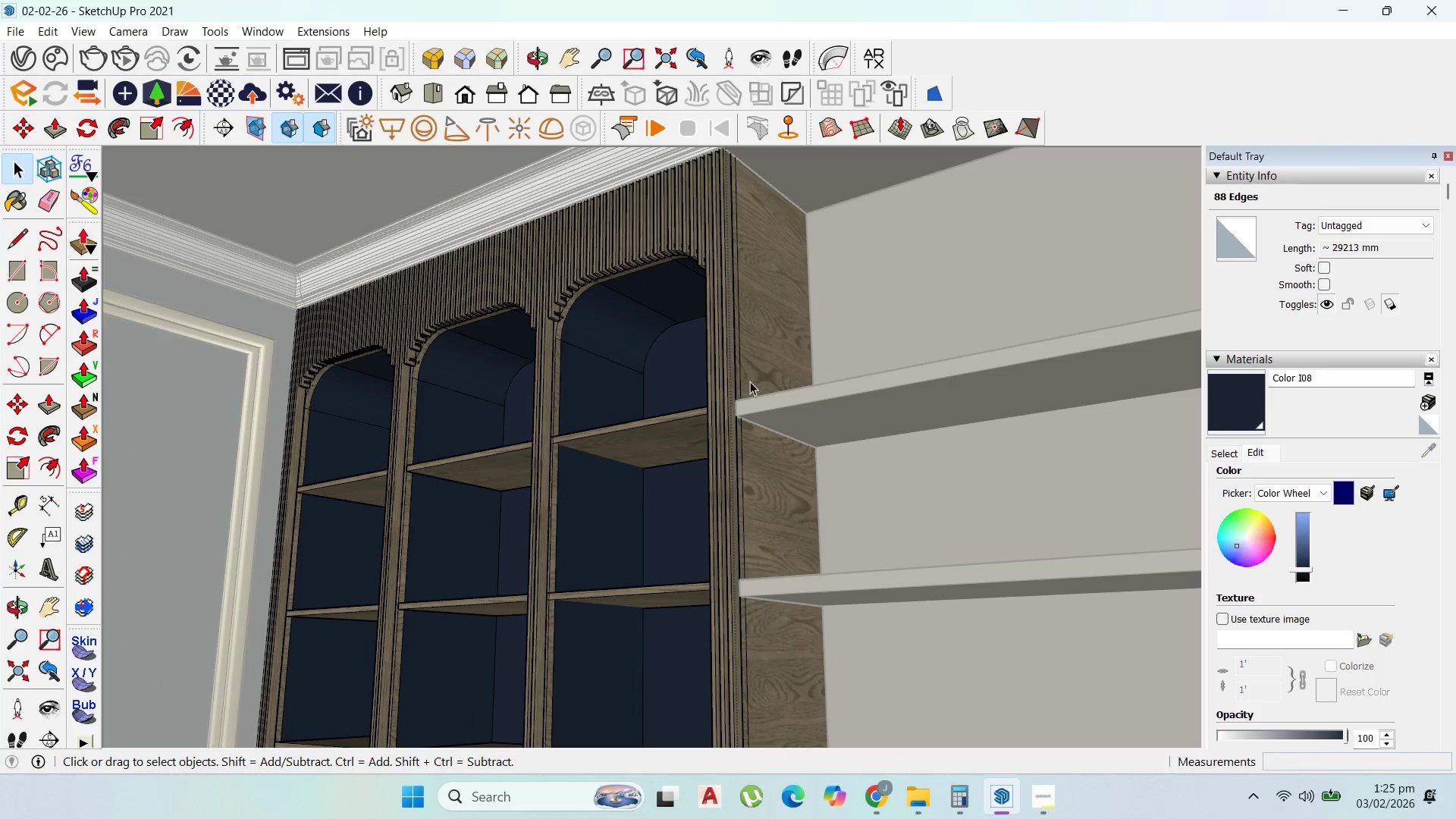 
key(Escape)
 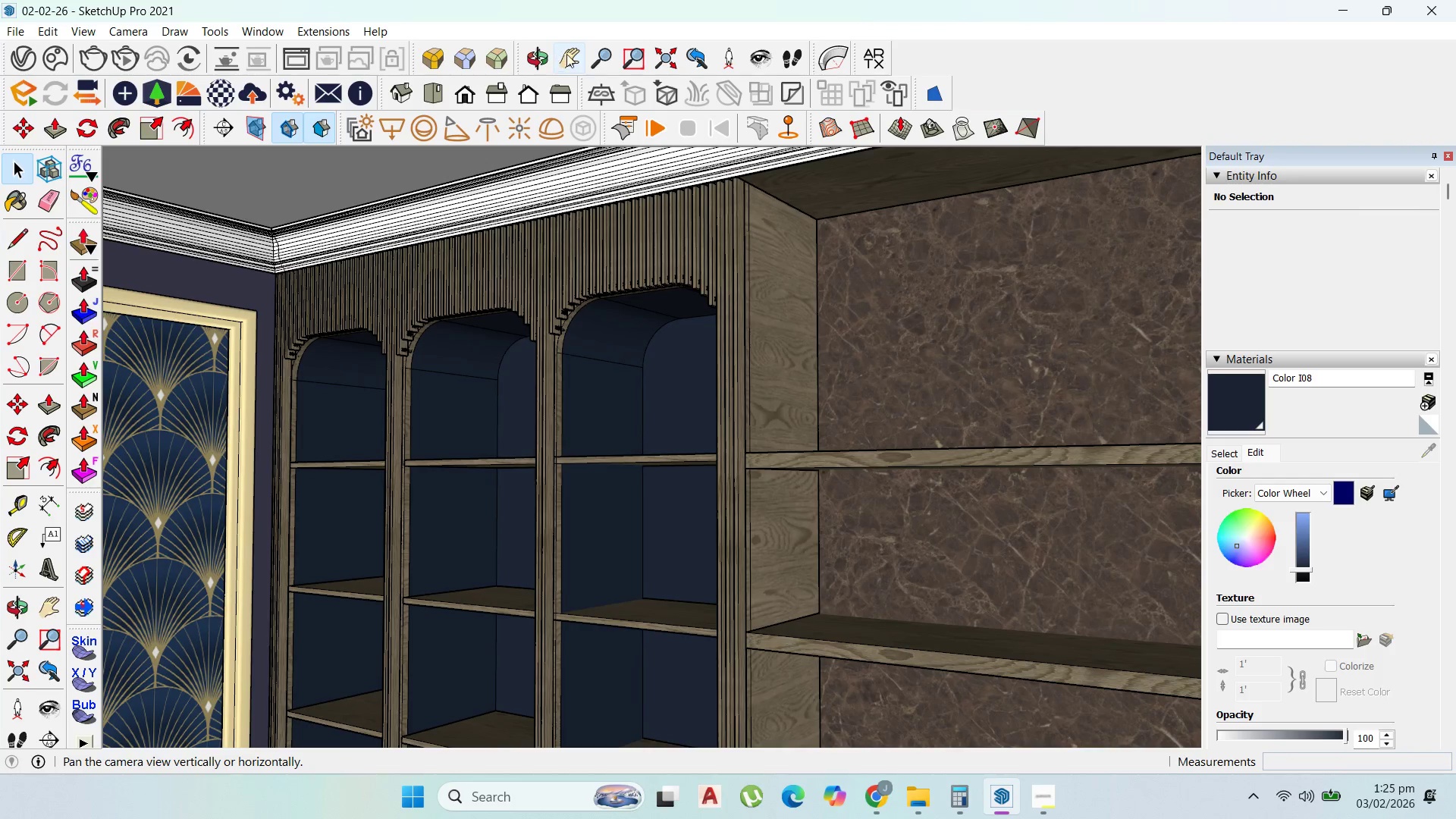 
left_click_drag(start_coordinate=[517, 385], to_coordinate=[530, 230])
 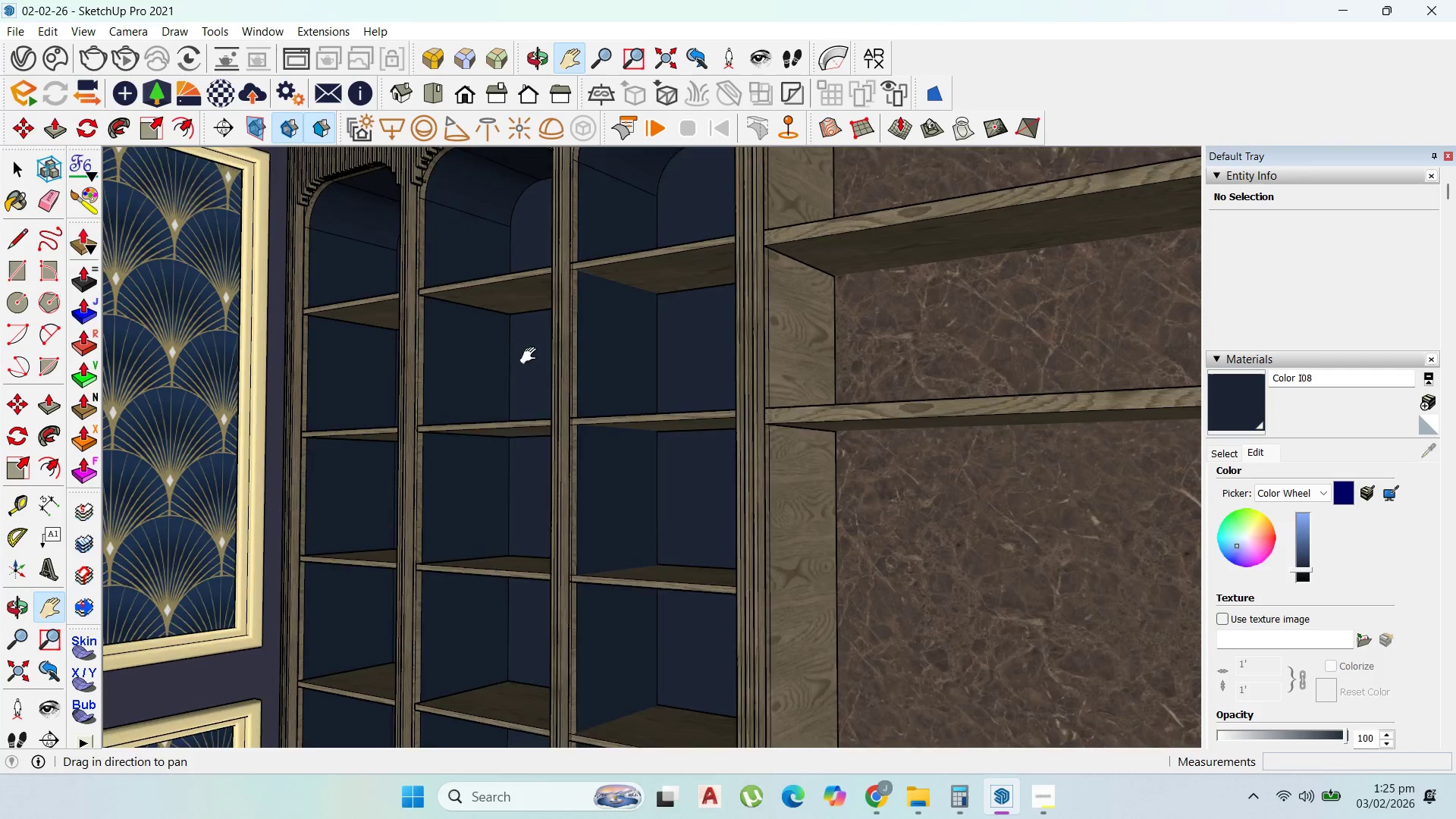 
left_click_drag(start_coordinate=[519, 366], to_coordinate=[592, 212])
 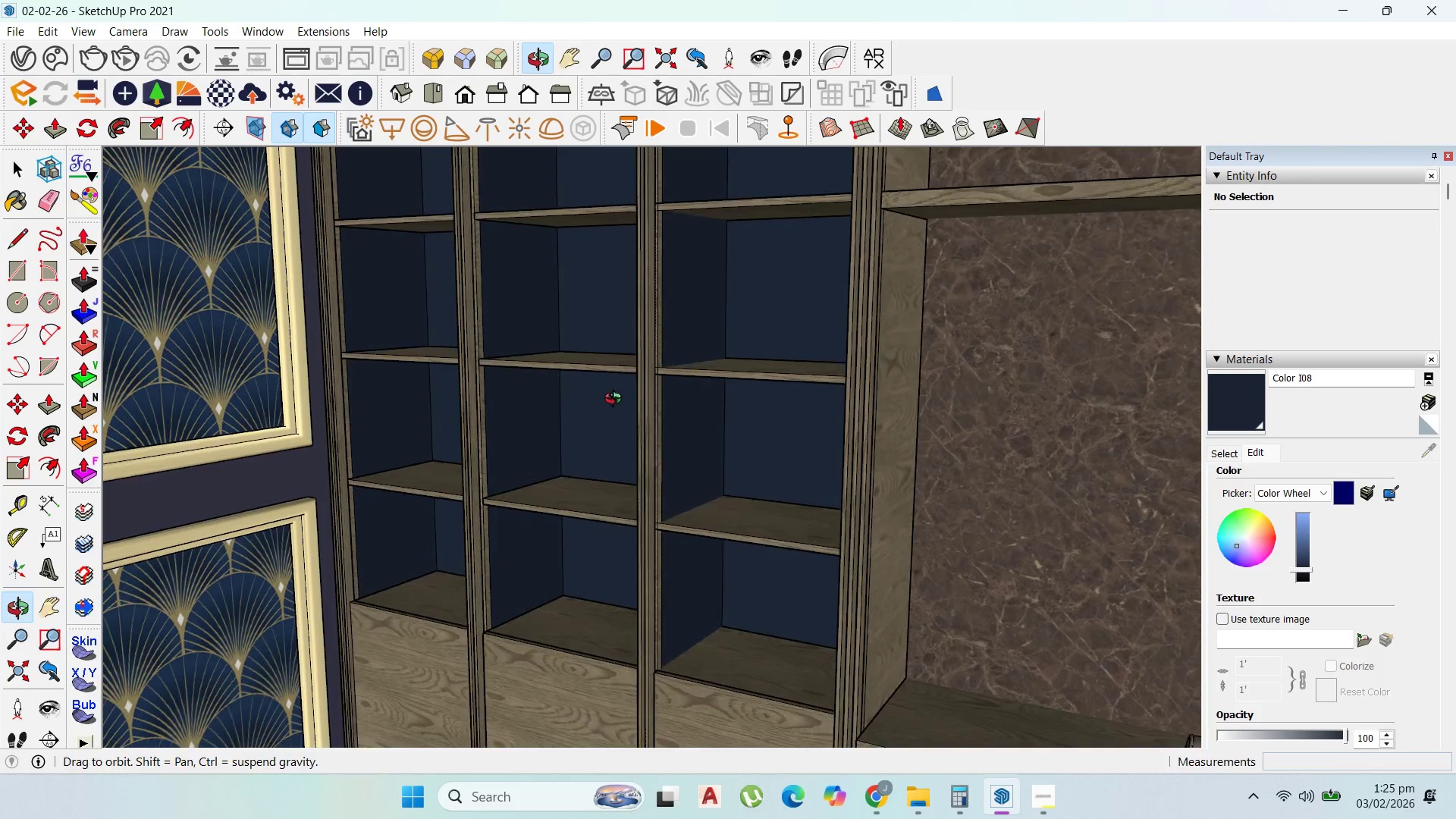 
scroll: coordinate [628, 403], scroll_direction: down, amount: 2.0
 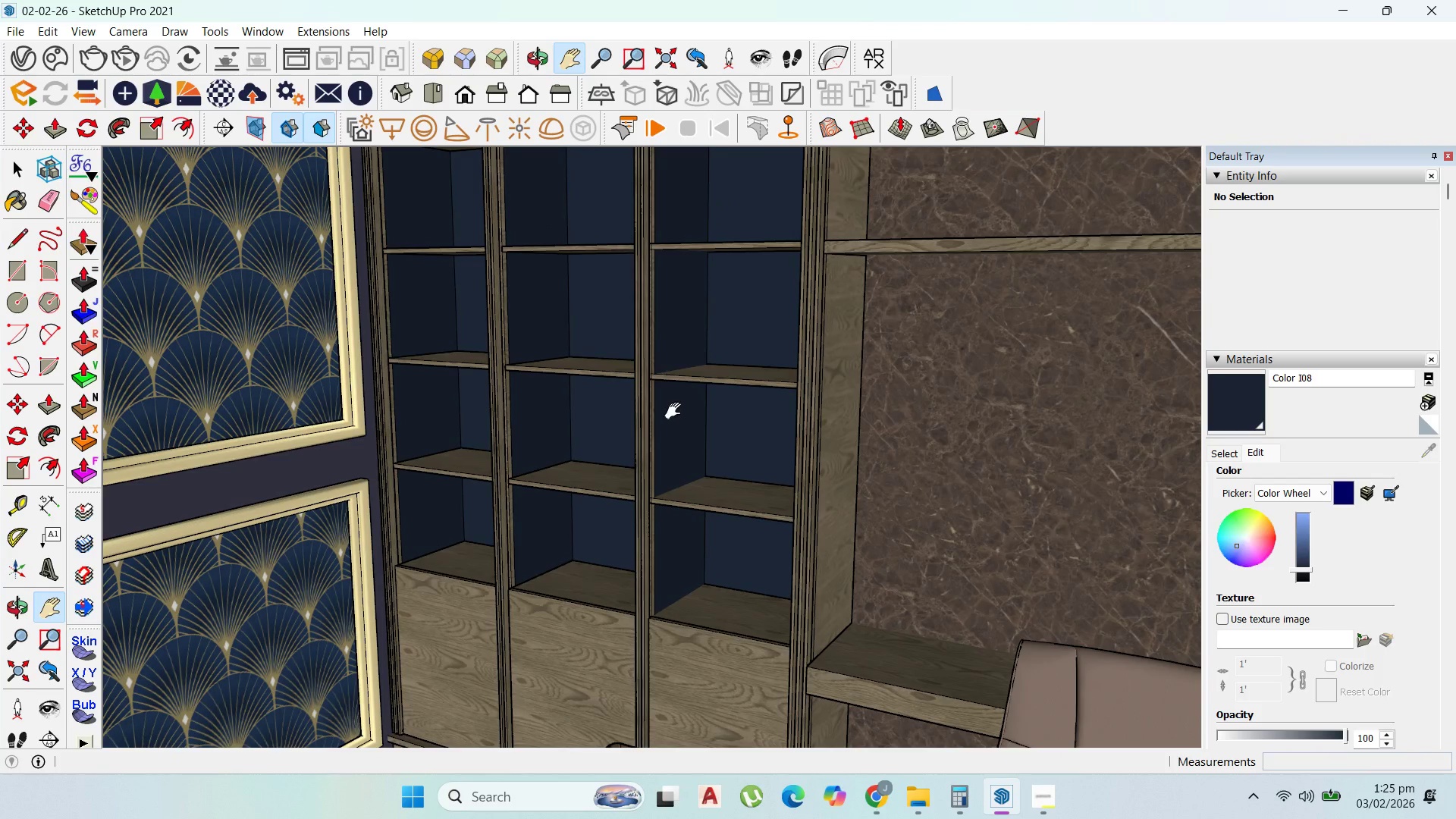 
left_click_drag(start_coordinate=[676, 411], to_coordinate=[617, 626])
 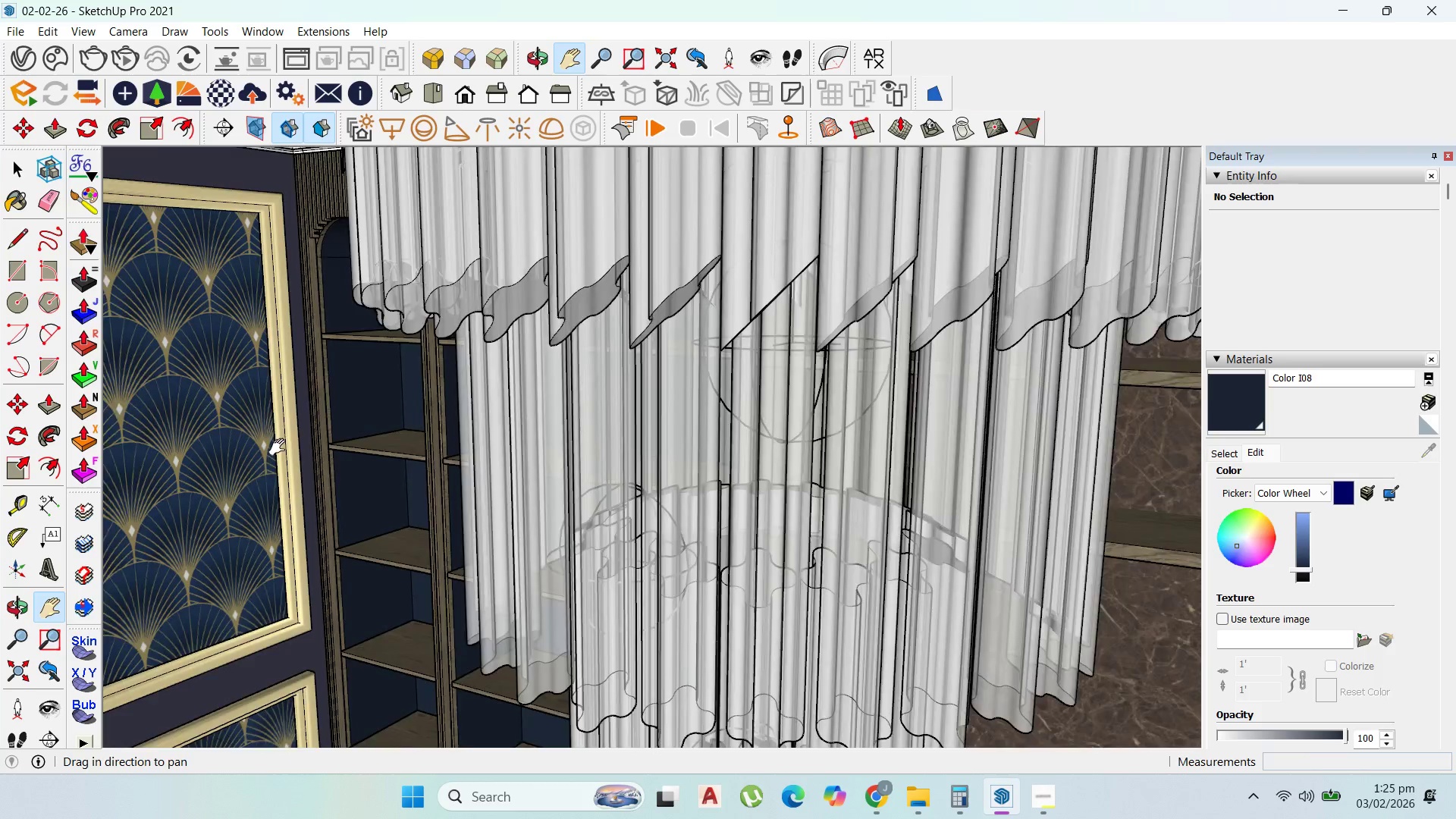 
scroll: coordinate [355, 438], scroll_direction: up, amount: 2.0
 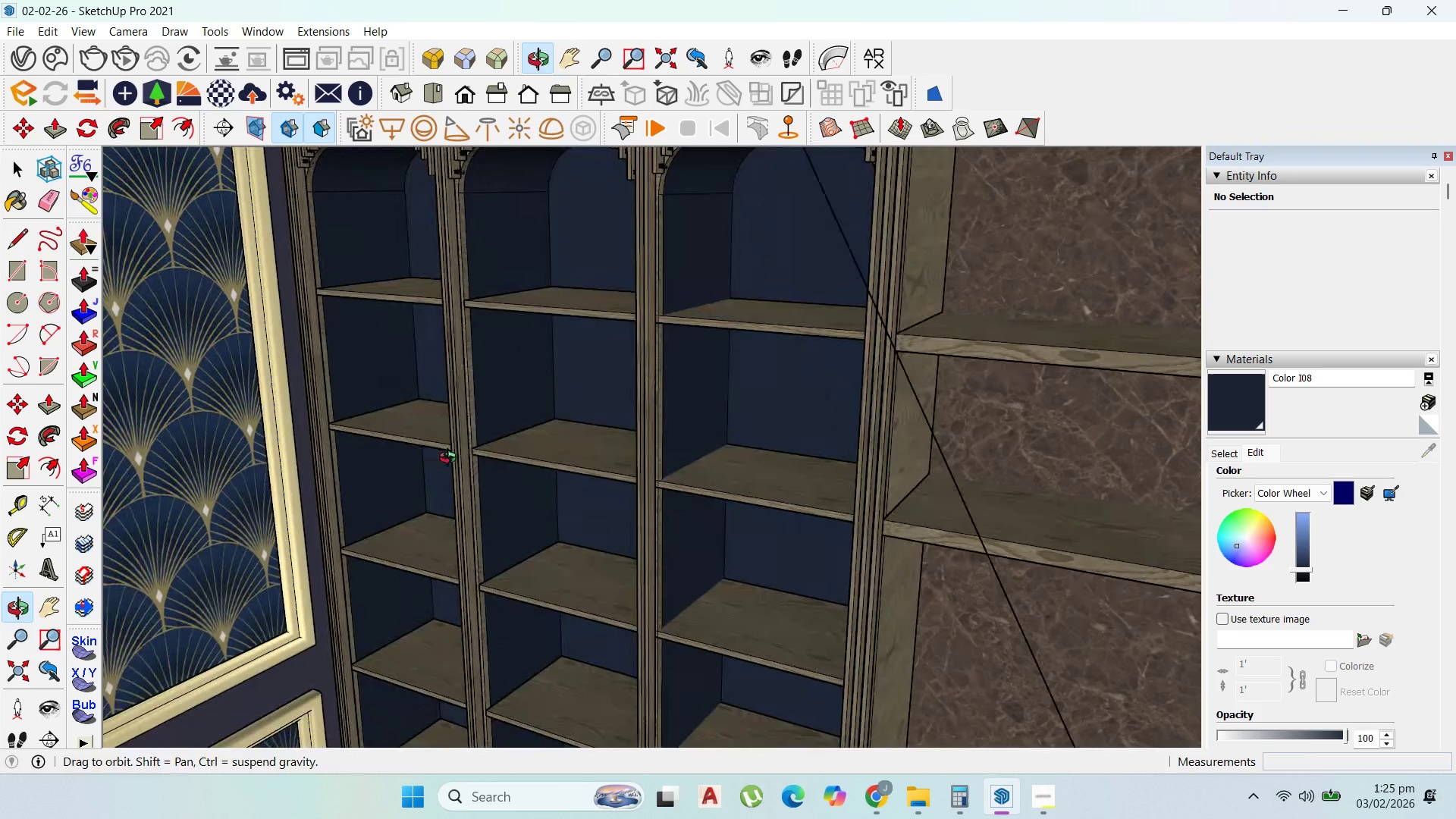 
left_click_drag(start_coordinate=[576, 457], to_coordinate=[631, 402])
 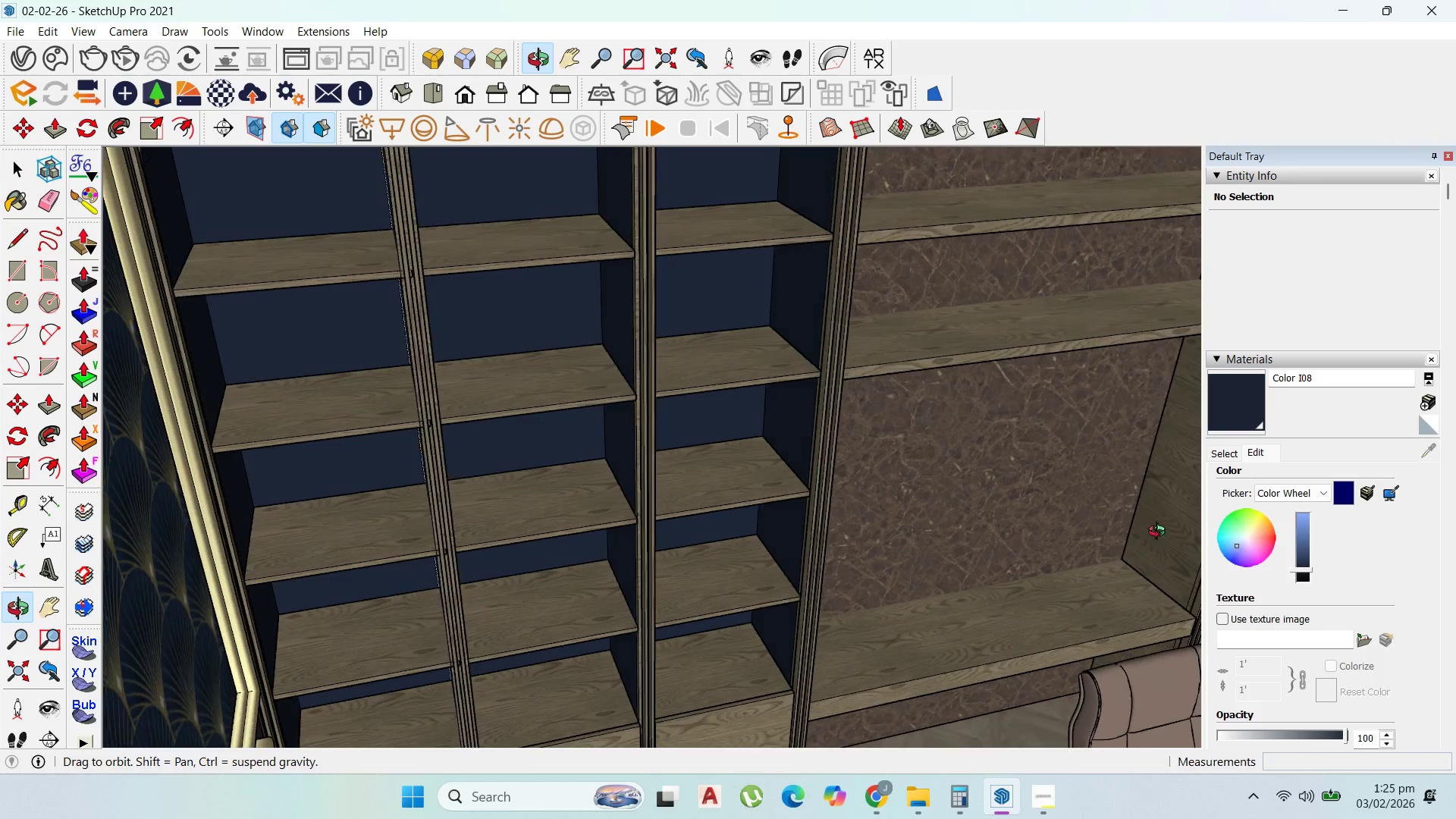 
scroll: coordinate [620, 391], scroll_direction: down, amount: 1.0
 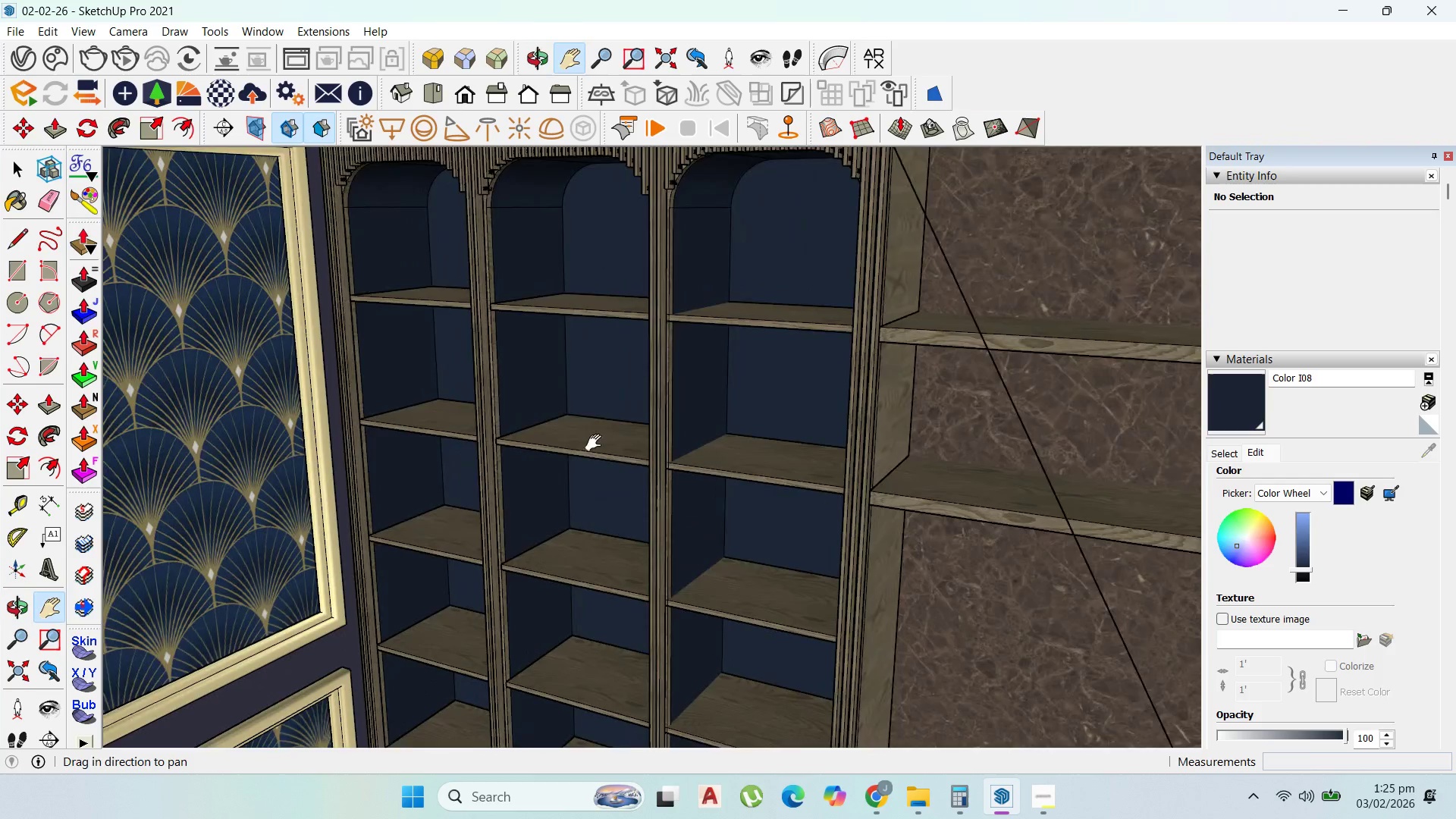 
wait(5.3)
 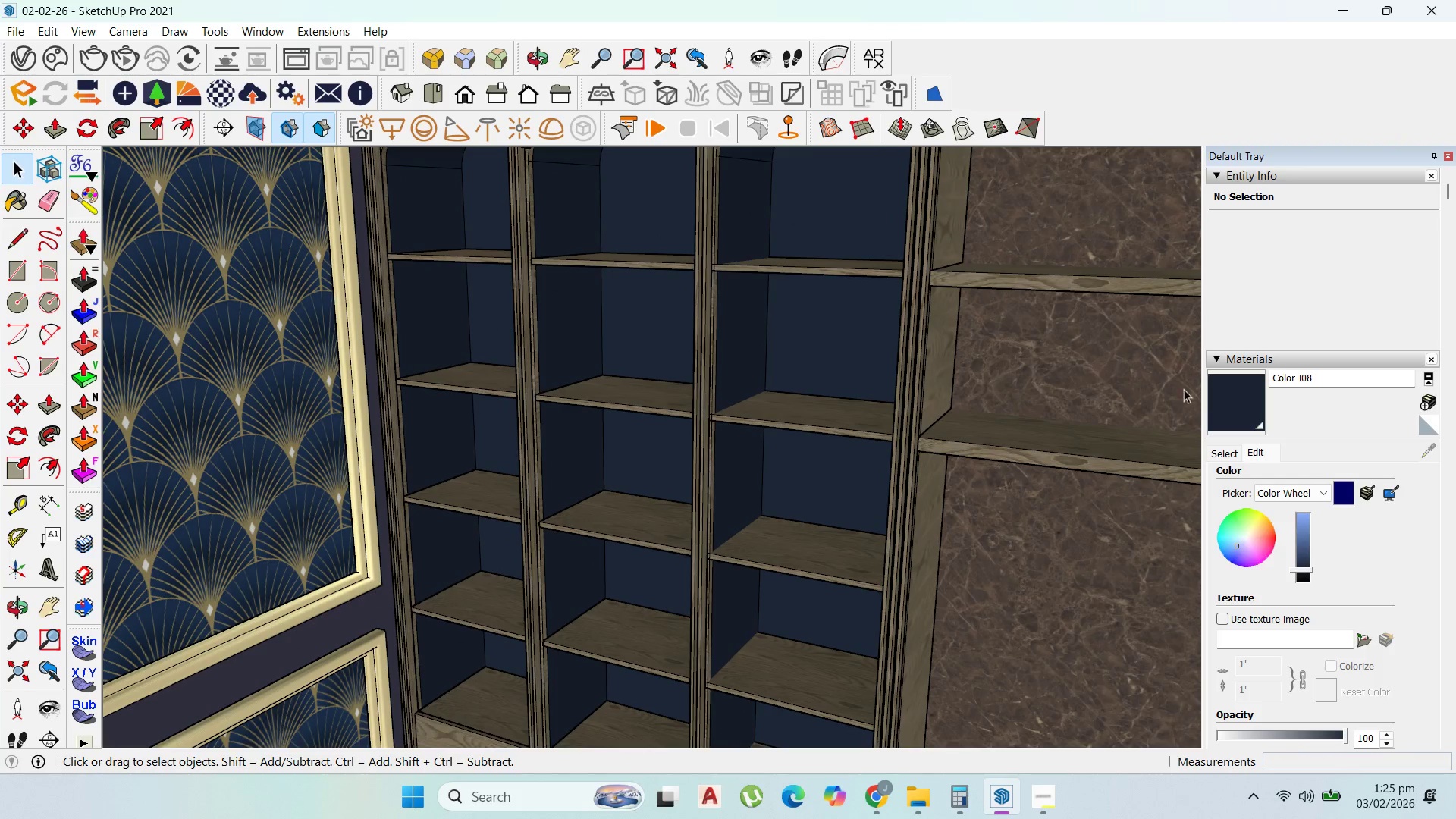 
scroll: coordinate [1046, 351], scroll_direction: up, amount: 2.0
 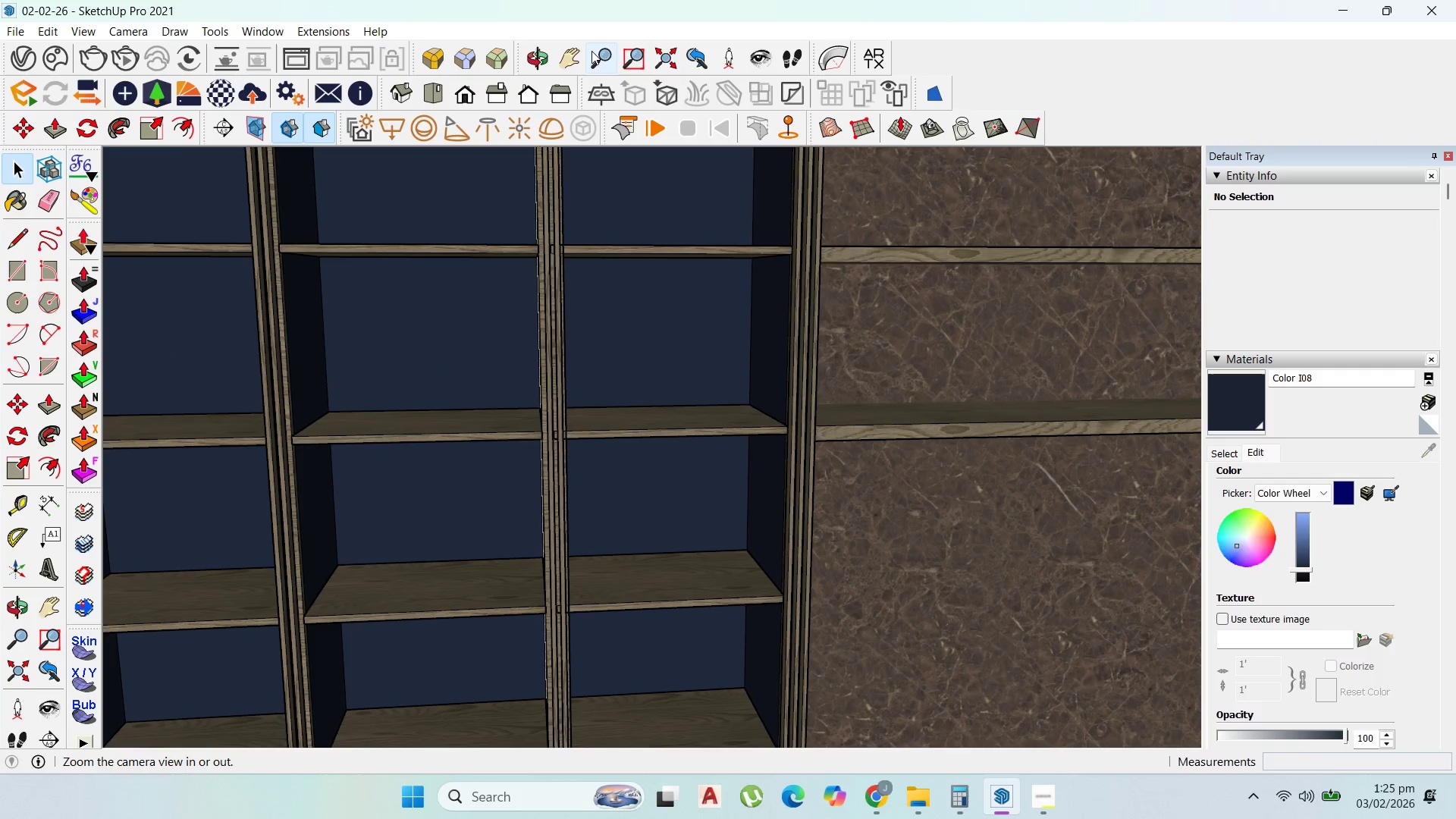 
left_click([576, 52])
 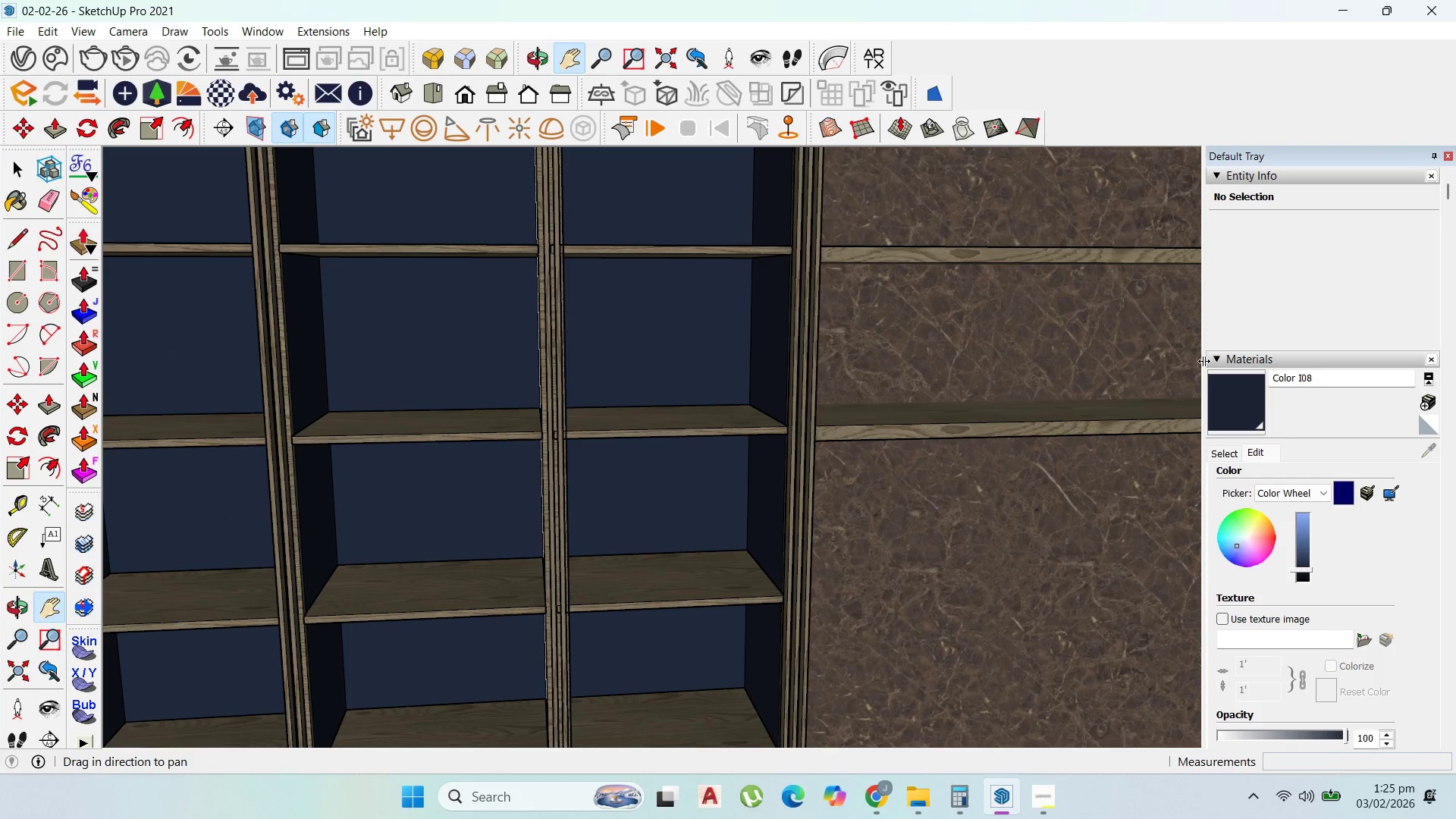 
left_click_drag(start_coordinate=[1203, 361], to_coordinate=[473, 410])
 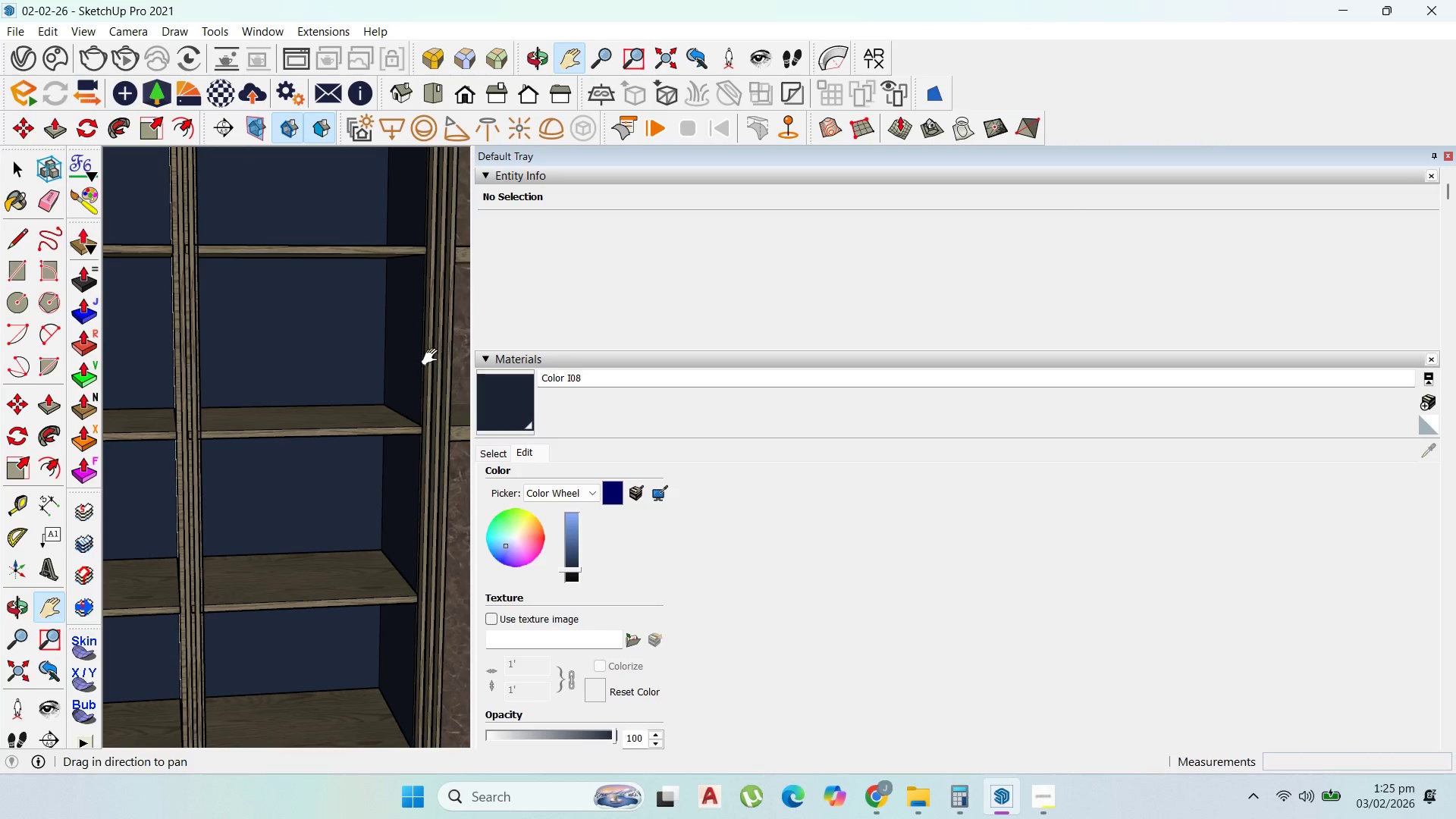 
key(Control+Z)
 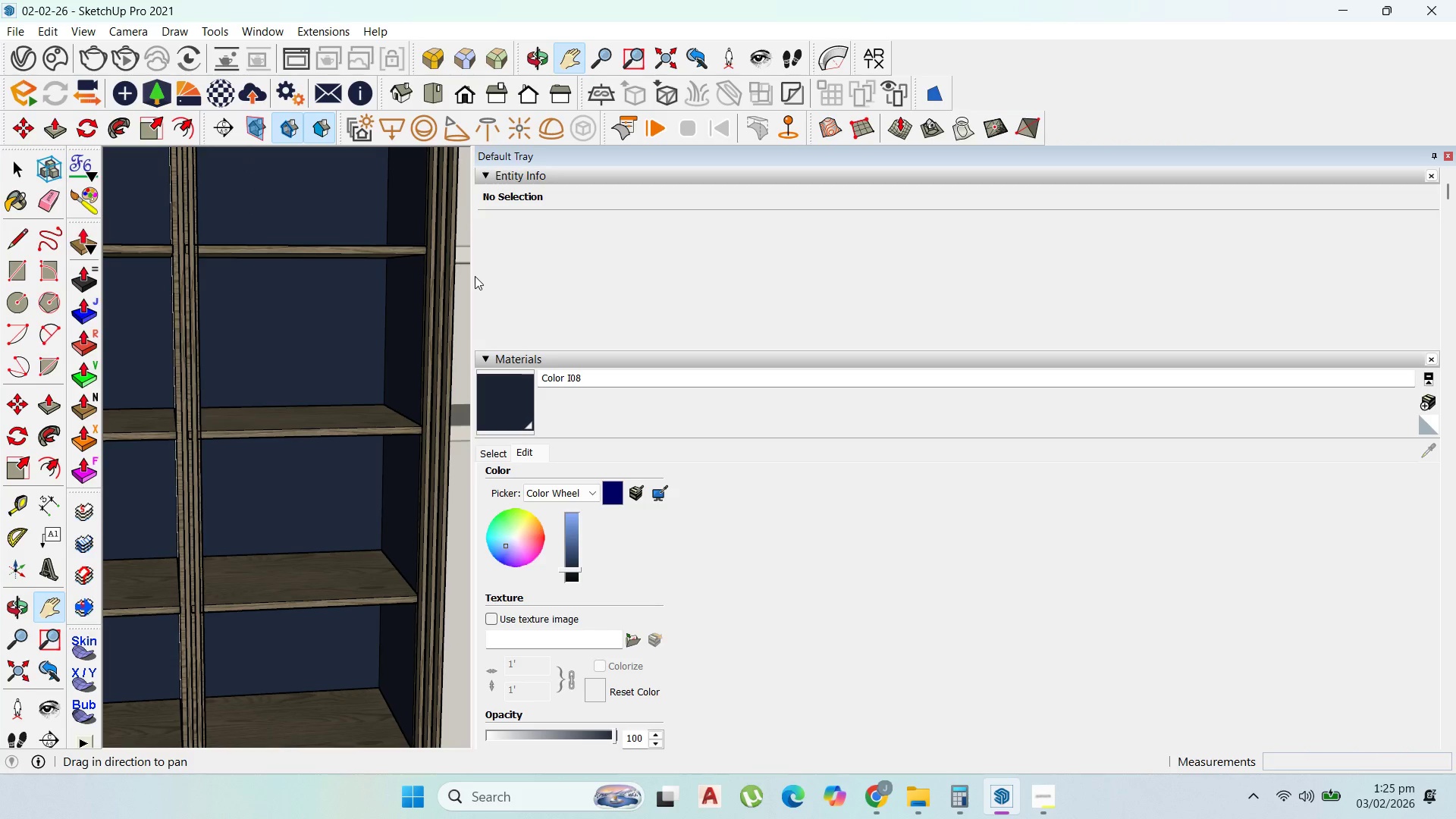 
left_click_drag(start_coordinate=[472, 275], to_coordinate=[1397, 414])
 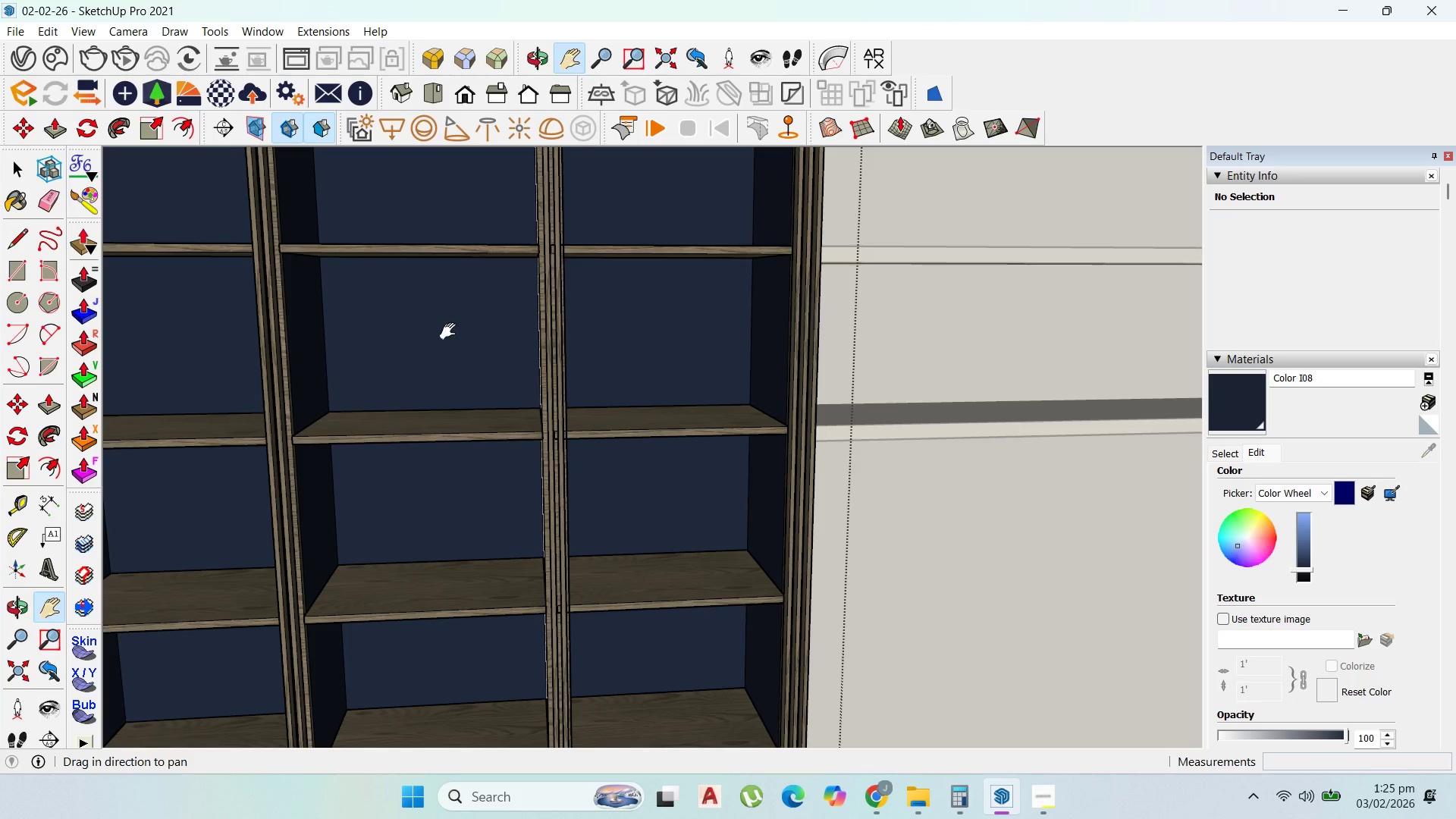 
left_click_drag(start_coordinate=[460, 331], to_coordinate=[861, 642])
 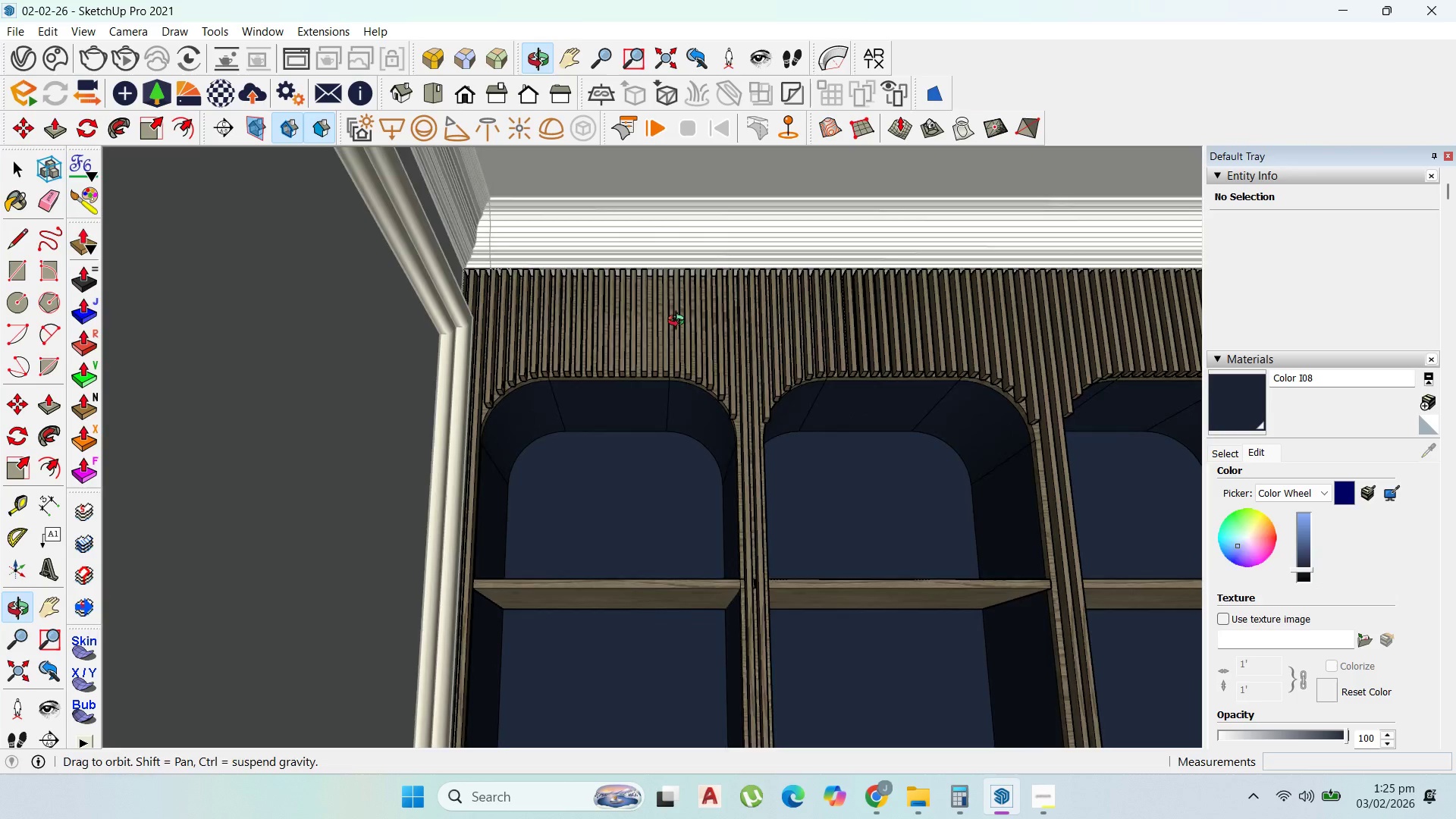 
left_click_drag(start_coordinate=[849, 528], to_coordinate=[479, 285])
 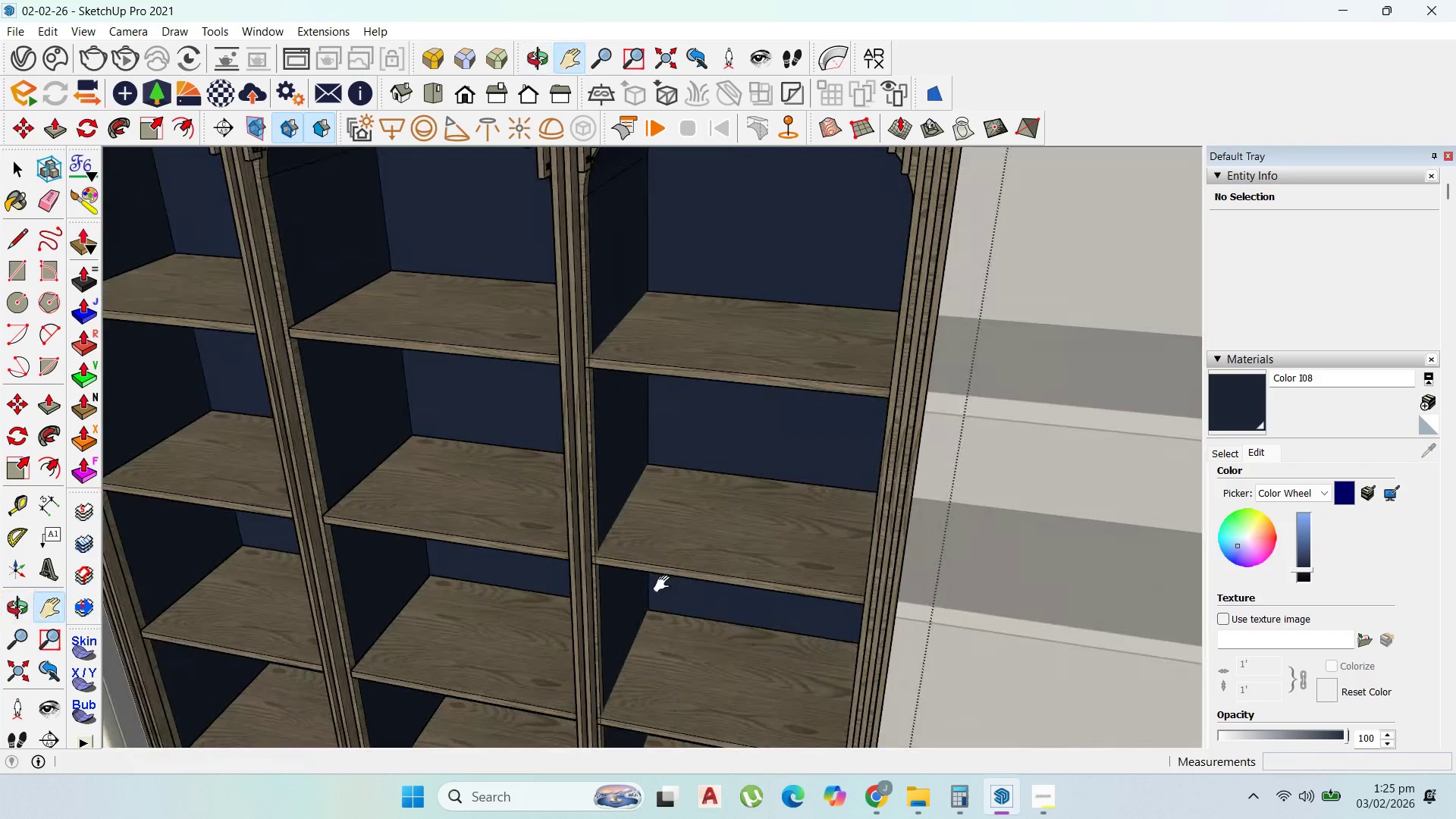 
left_click_drag(start_coordinate=[669, 472], to_coordinate=[701, 274])
 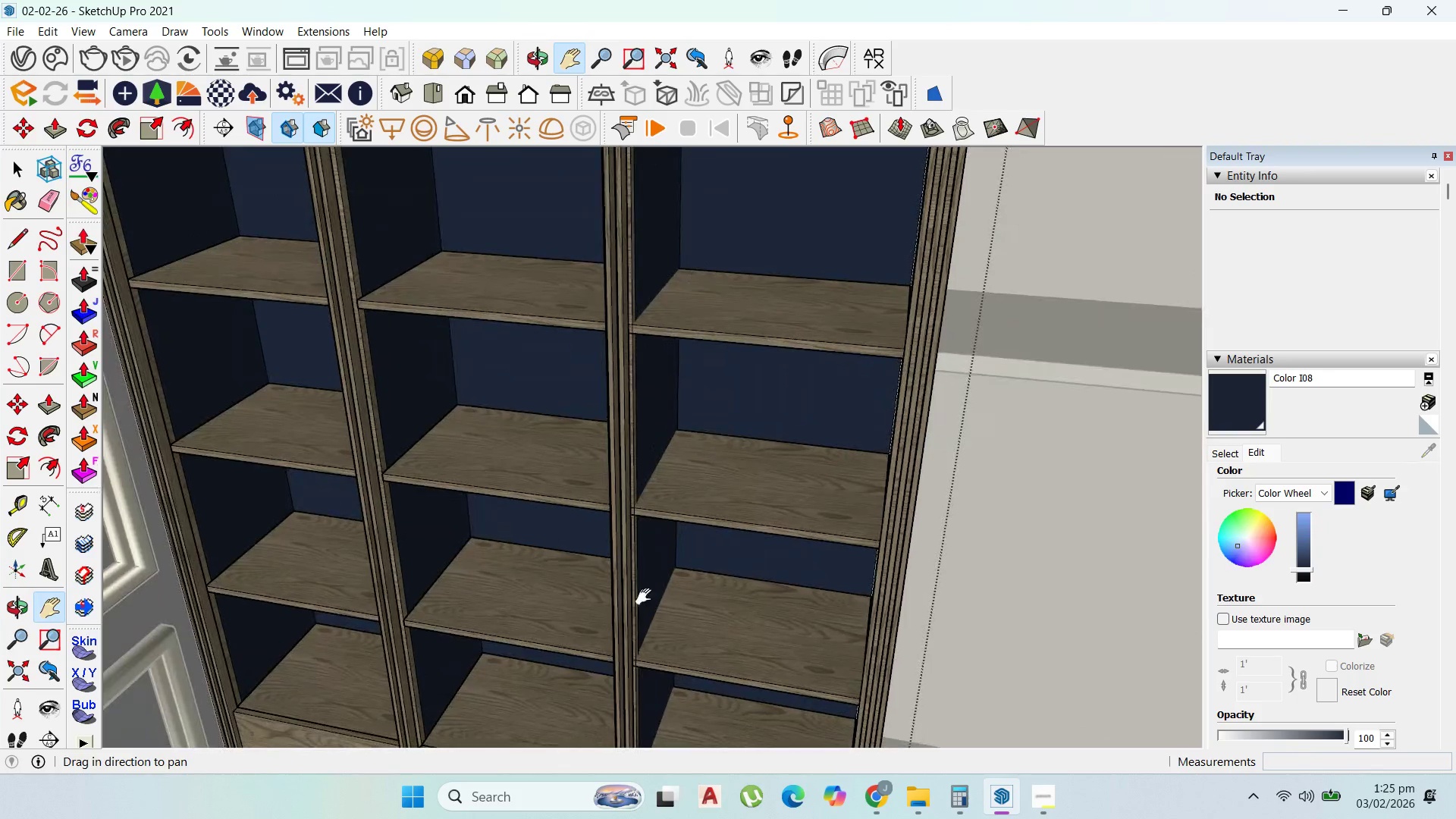 
left_click_drag(start_coordinate=[647, 597], to_coordinate=[651, 353])
 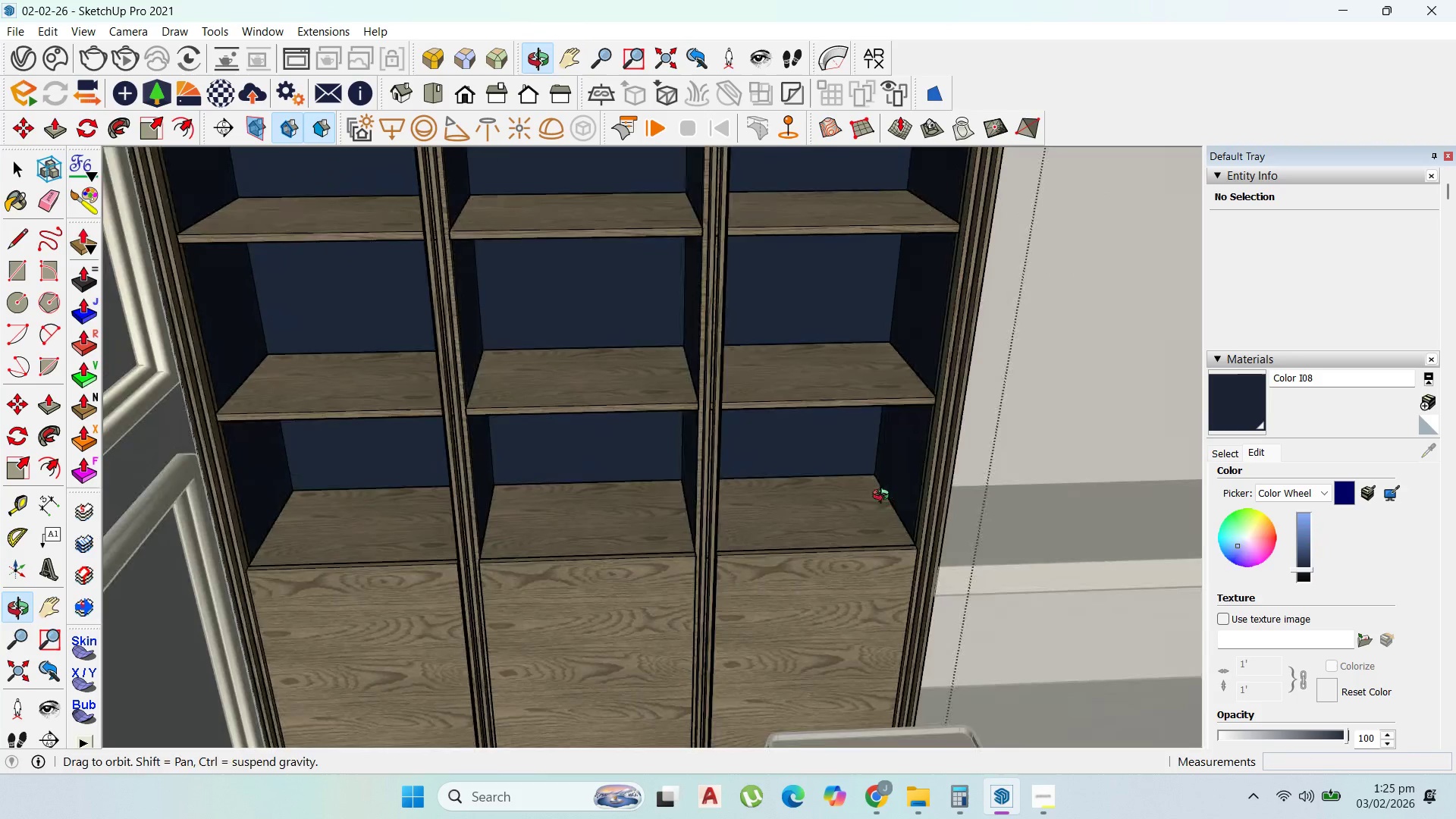 
left_click([957, 450])
 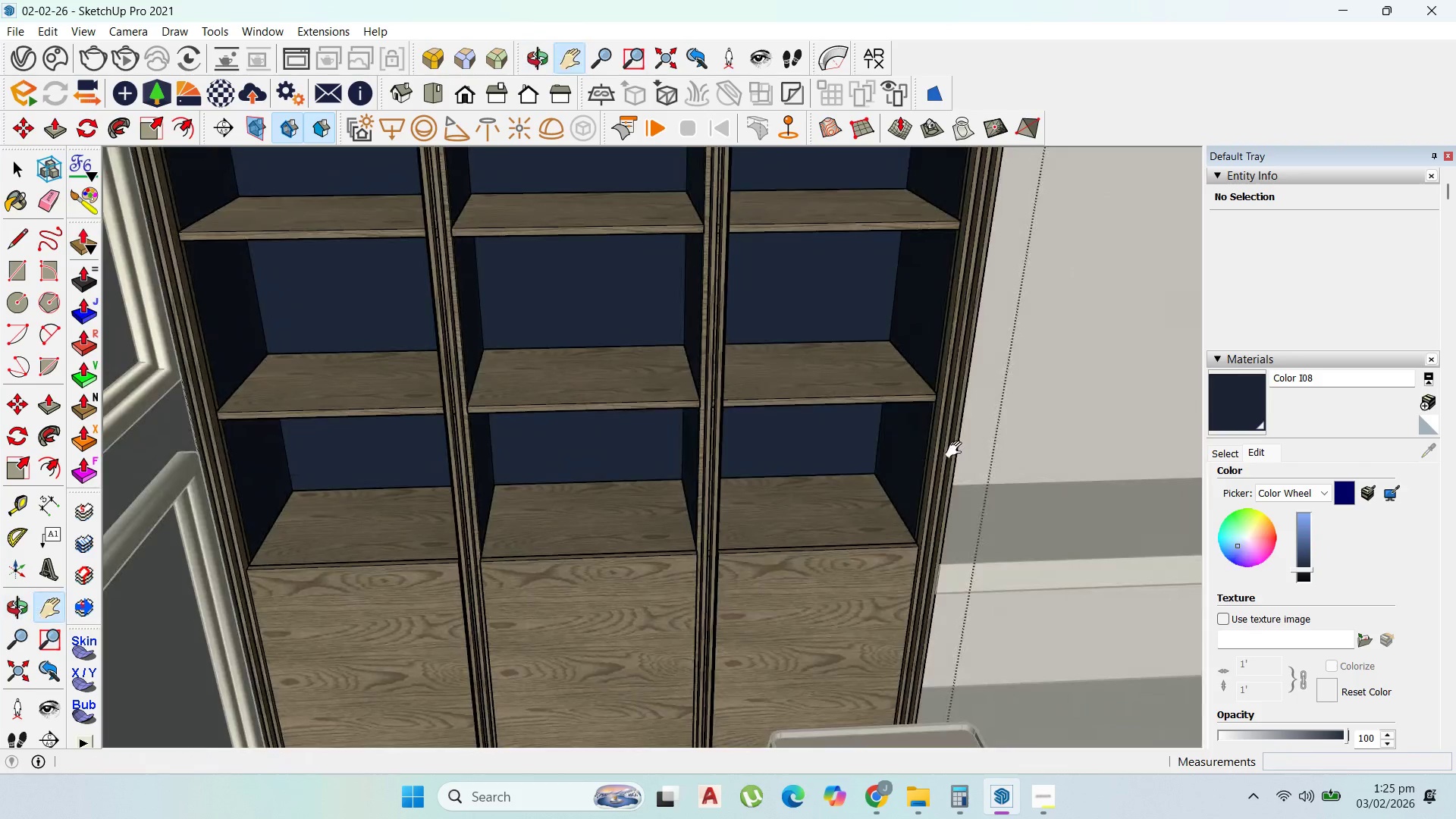 
left_click_drag(start_coordinate=[957, 450], to_coordinate=[481, 544])
 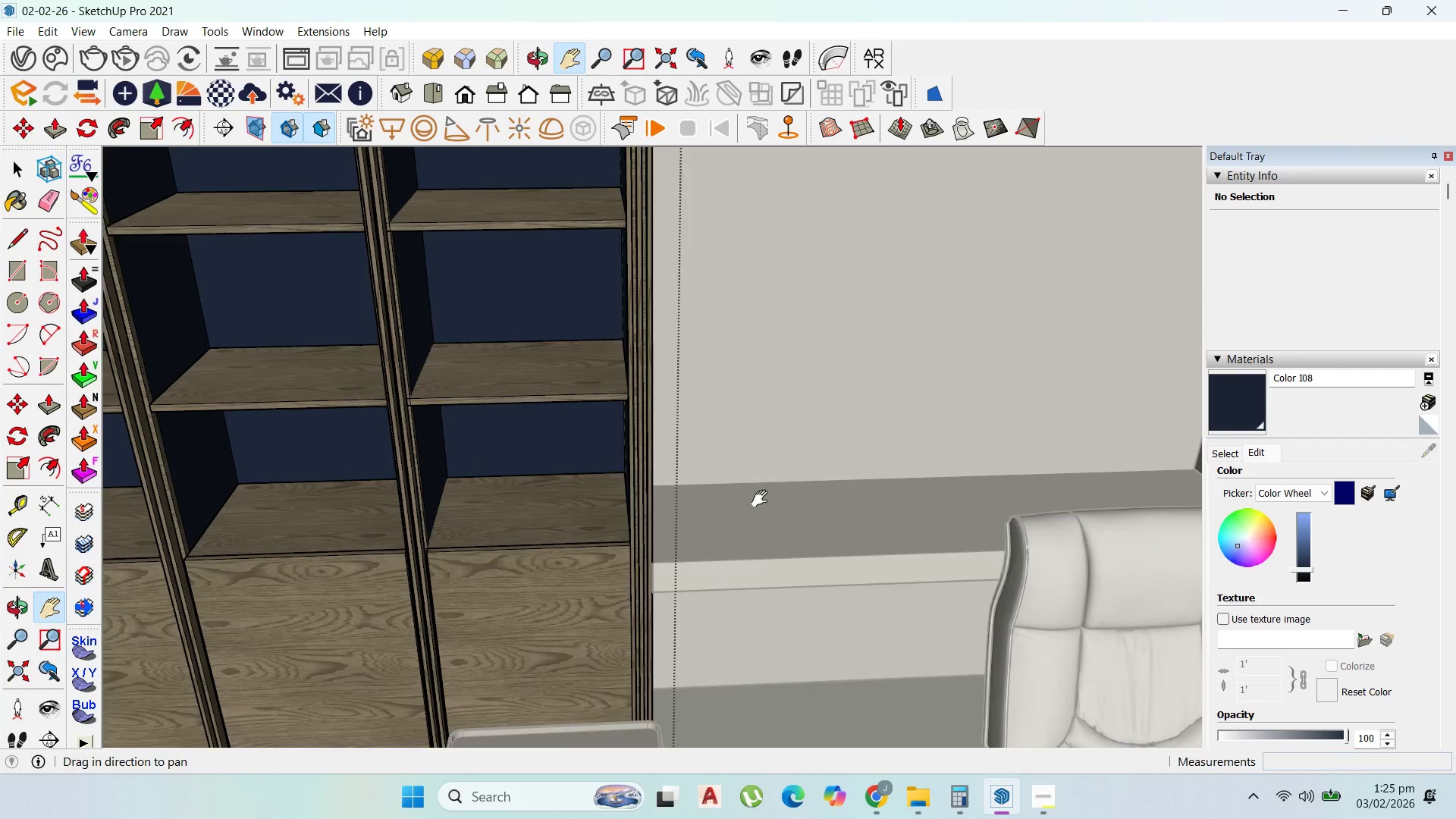 
left_click_drag(start_coordinate=[763, 493], to_coordinate=[756, 540])
 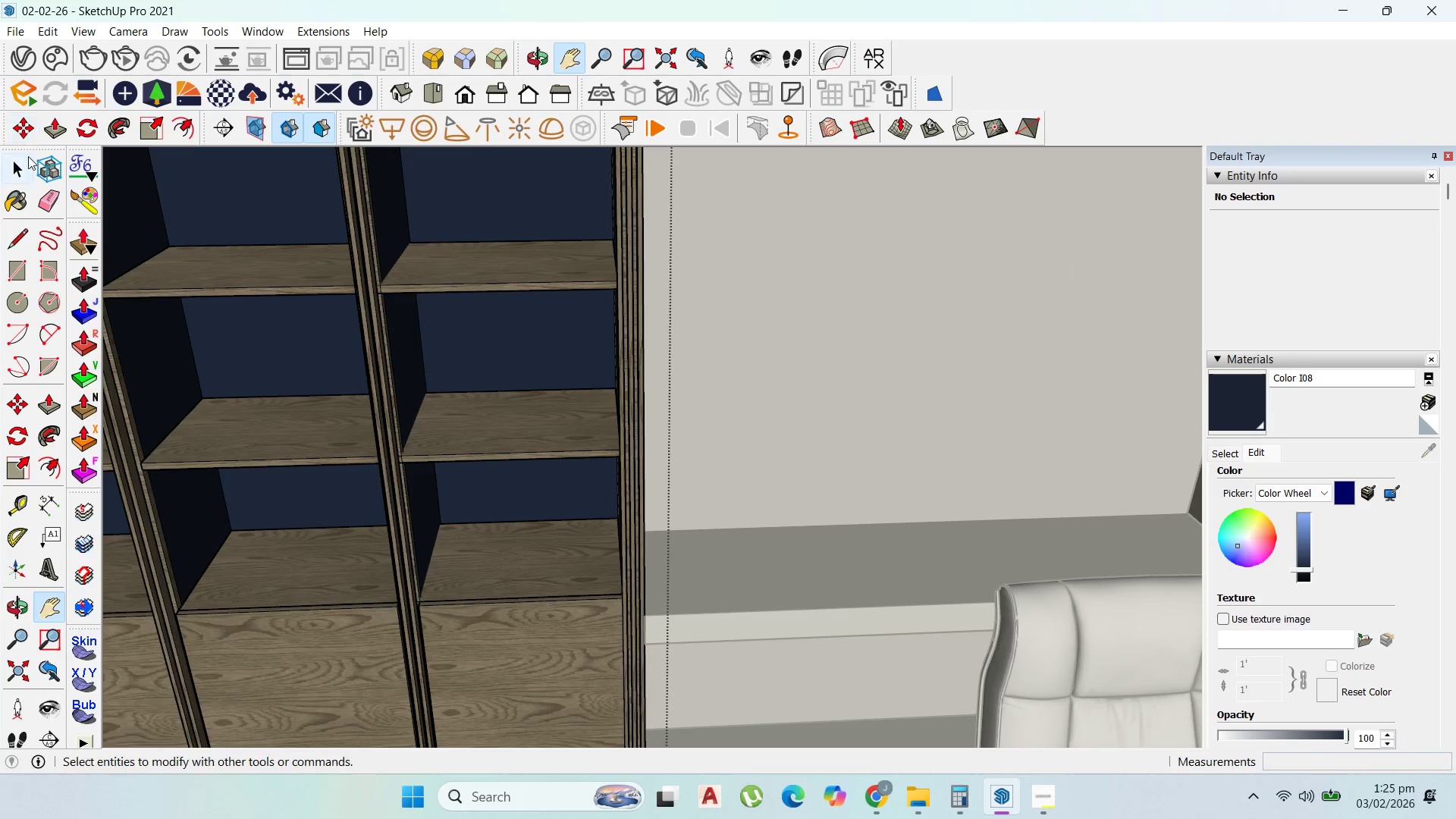 
left_click([24, 169])
 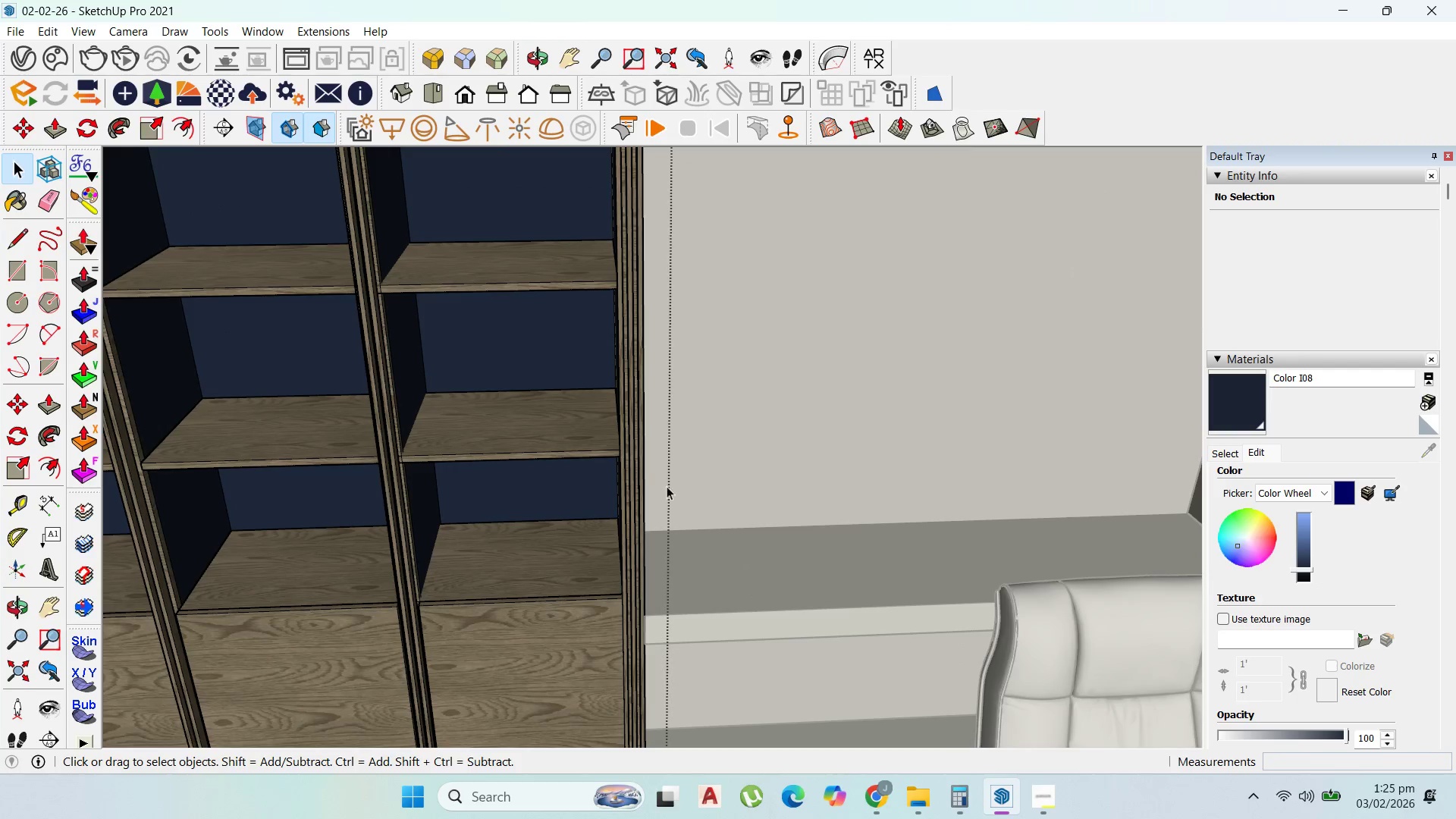 
scroll: coordinate [714, 430], scroll_direction: down, amount: 4.0
 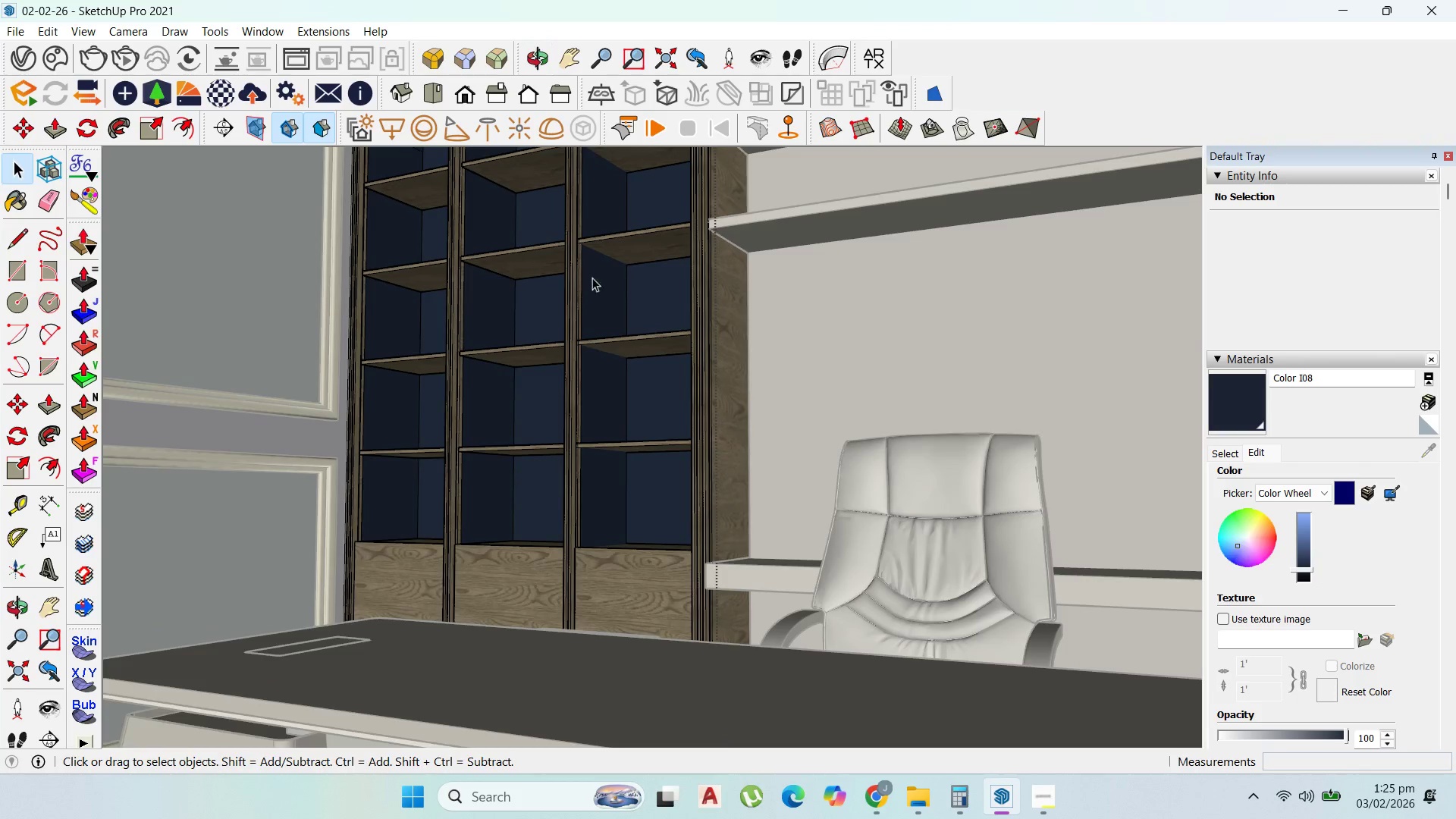 
scroll: coordinate [628, 197], scroll_direction: up, amount: 2.0
 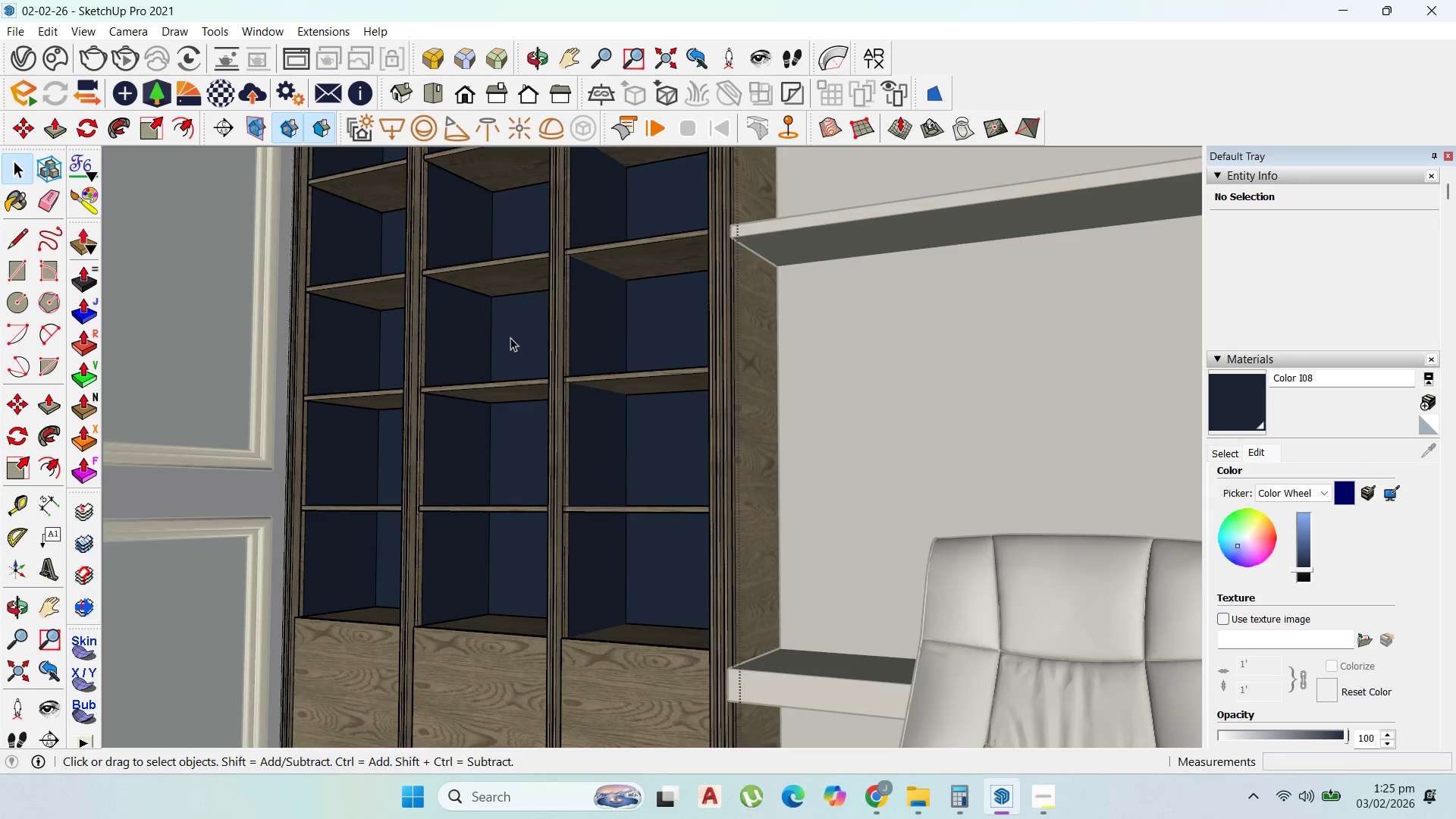 
key(Escape)
 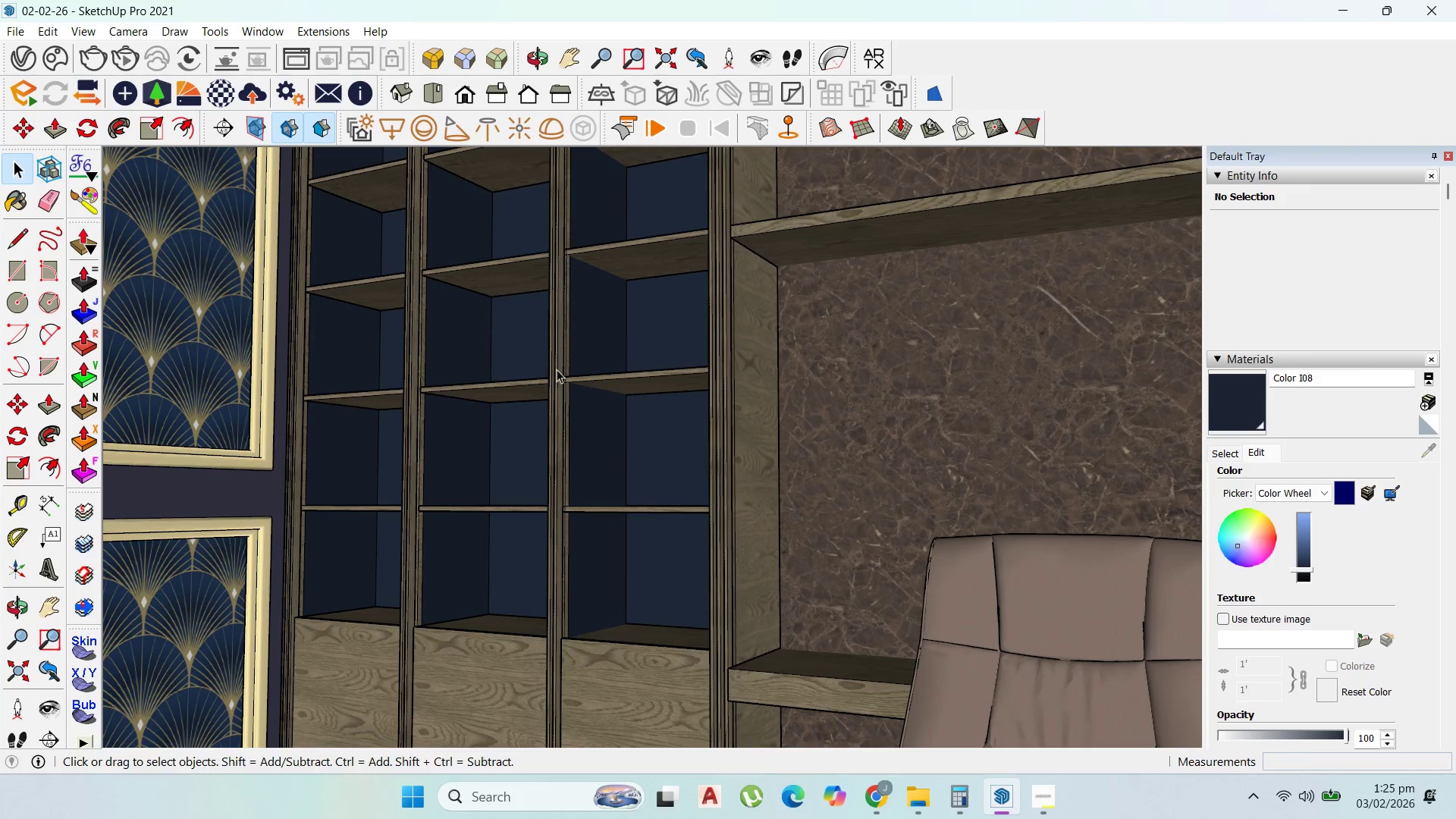 
key(Escape)
 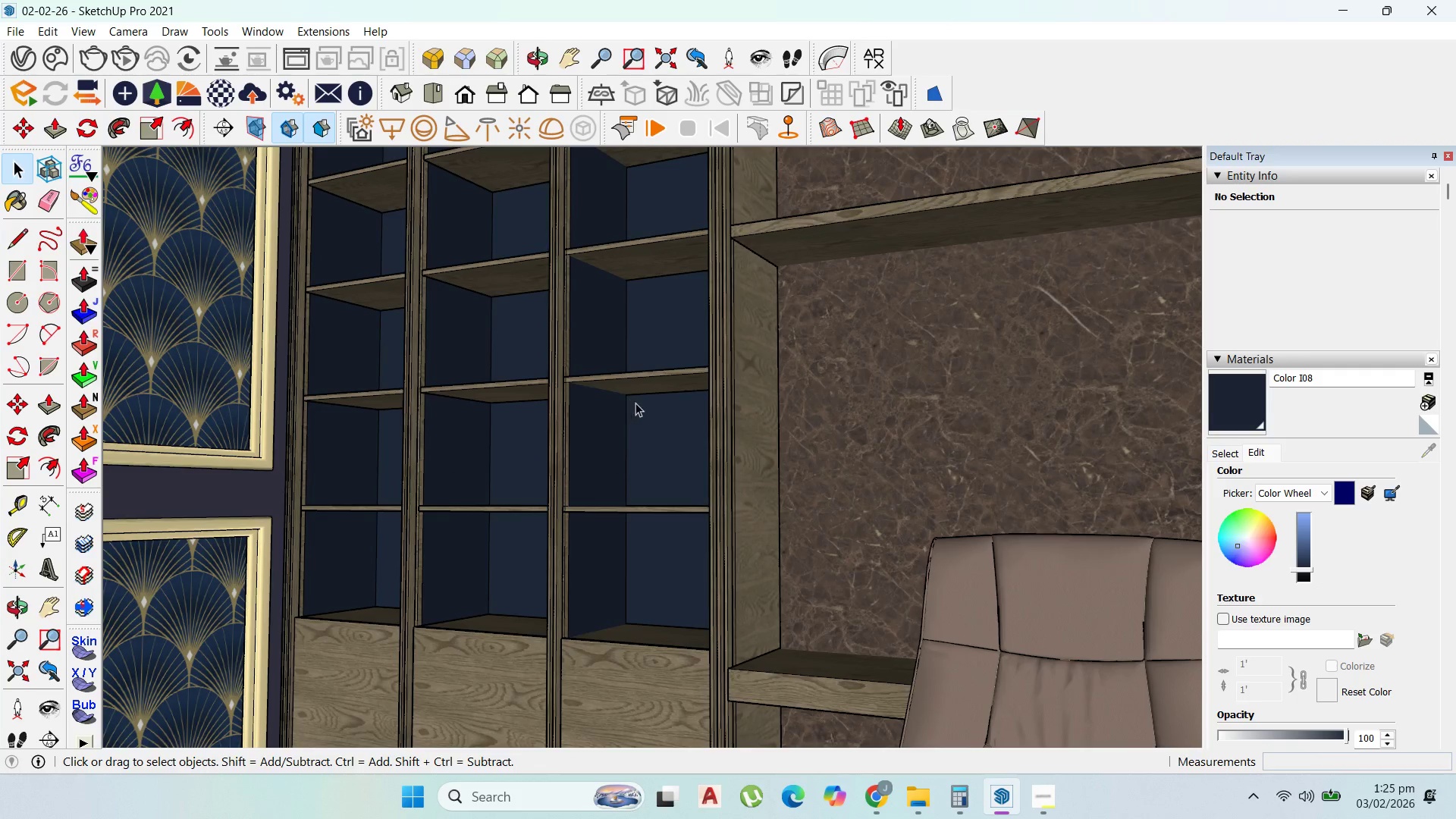 
scroll: coordinate [655, 408], scroll_direction: down, amount: 2.0
 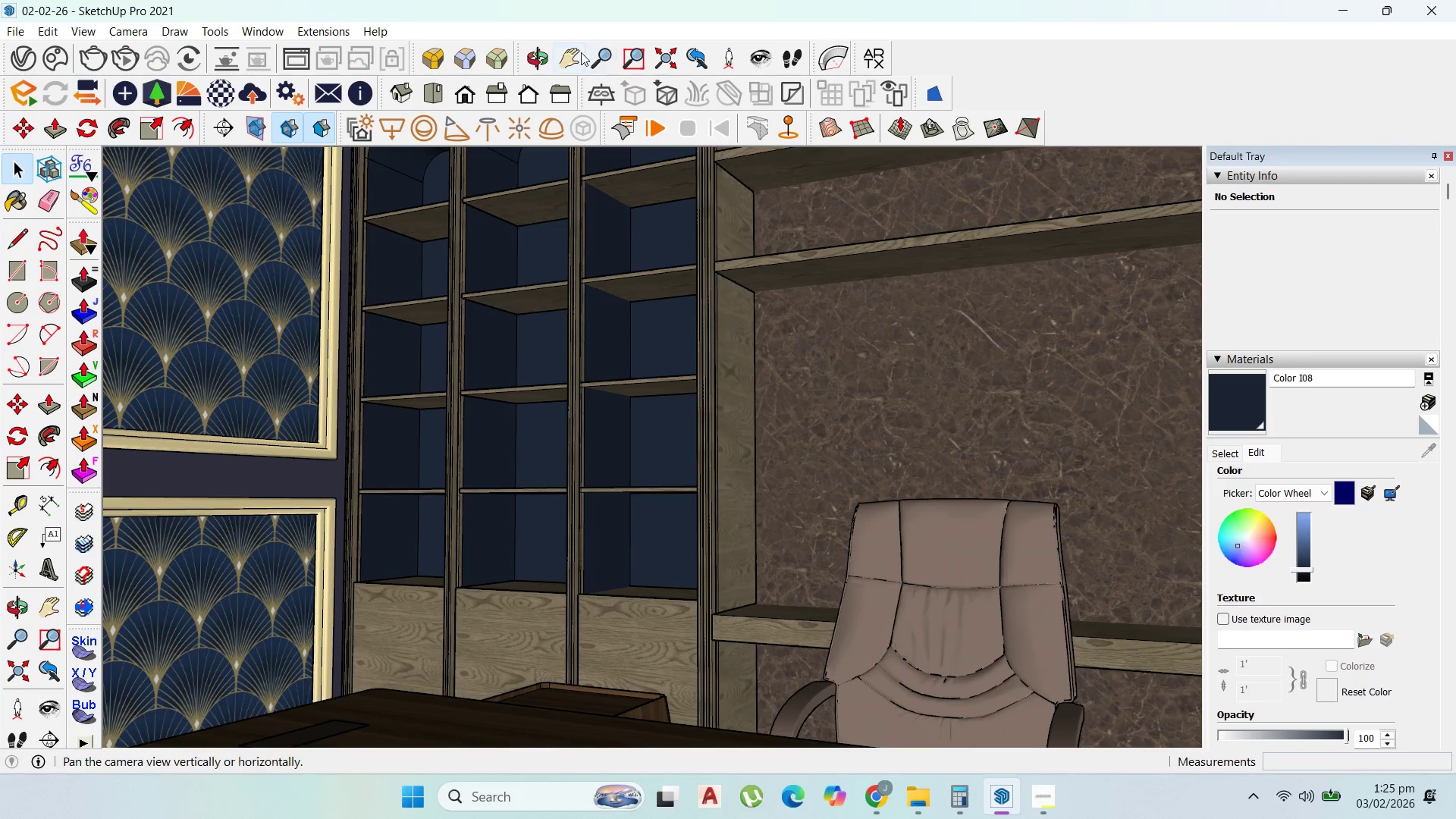 
left_click([576, 50])
 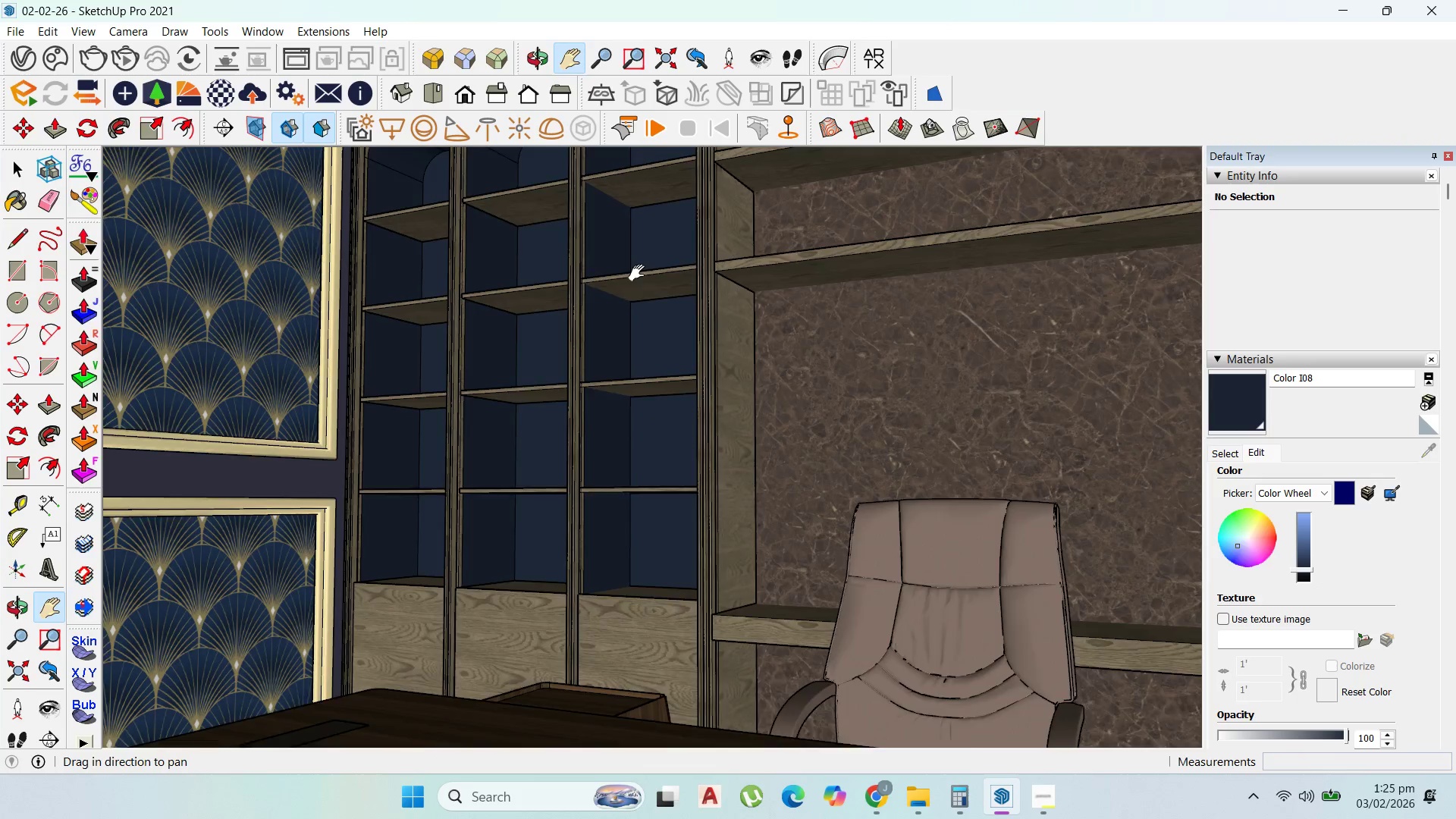 
left_click_drag(start_coordinate=[640, 273], to_coordinate=[600, 428])
 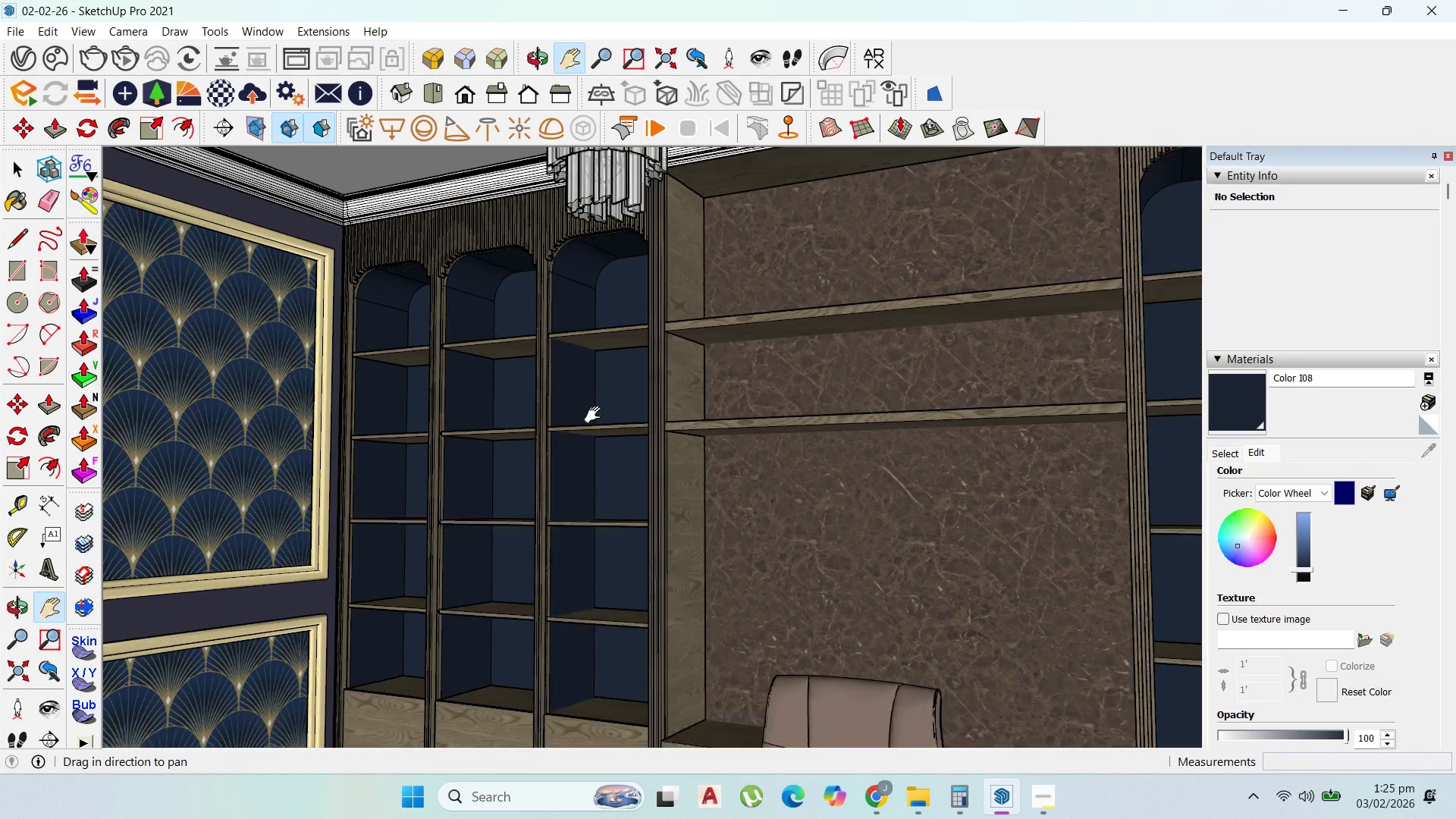 
scroll: coordinate [596, 415], scroll_direction: down, amount: 2.0
 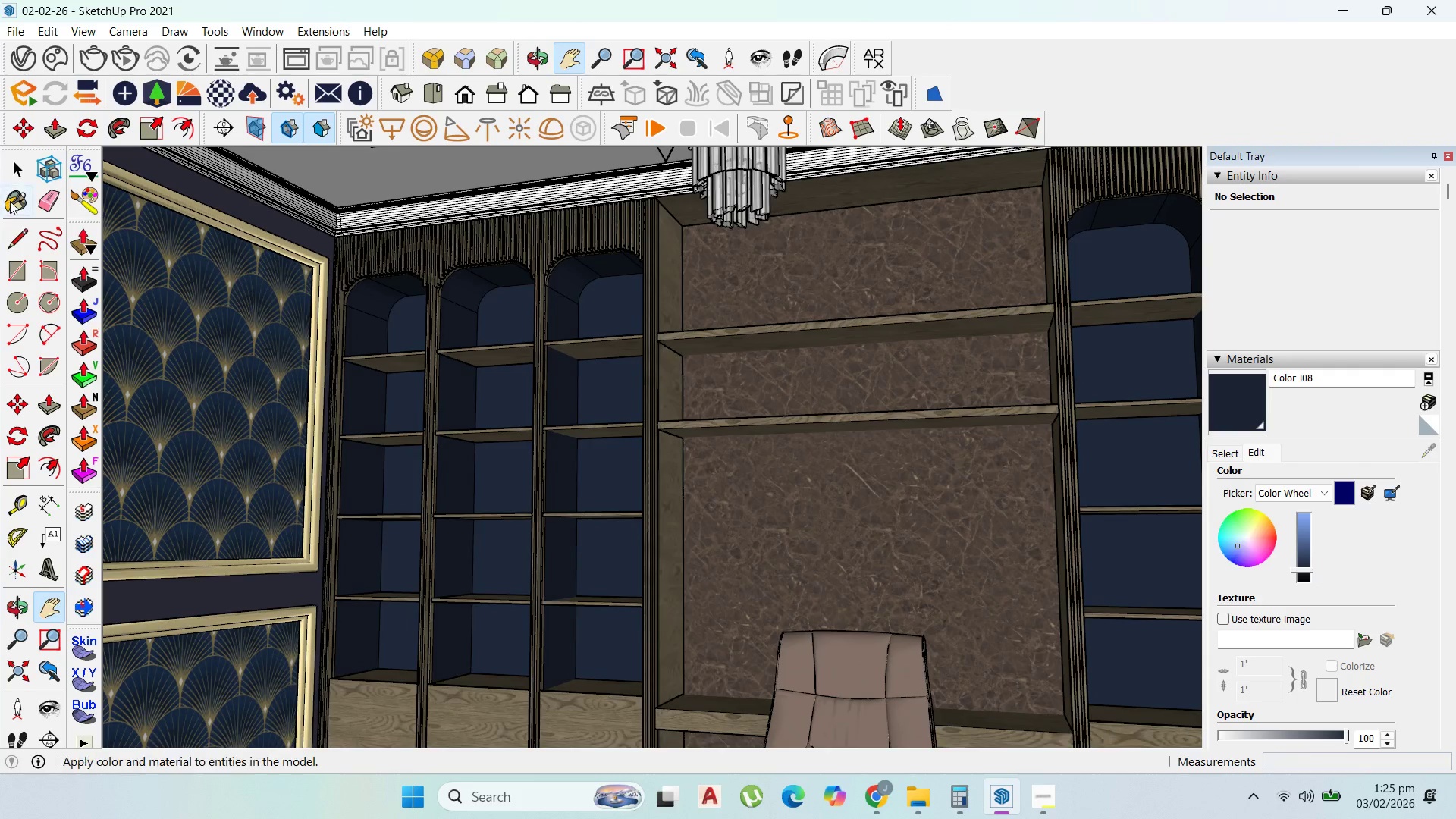 
left_click([27, 166])
 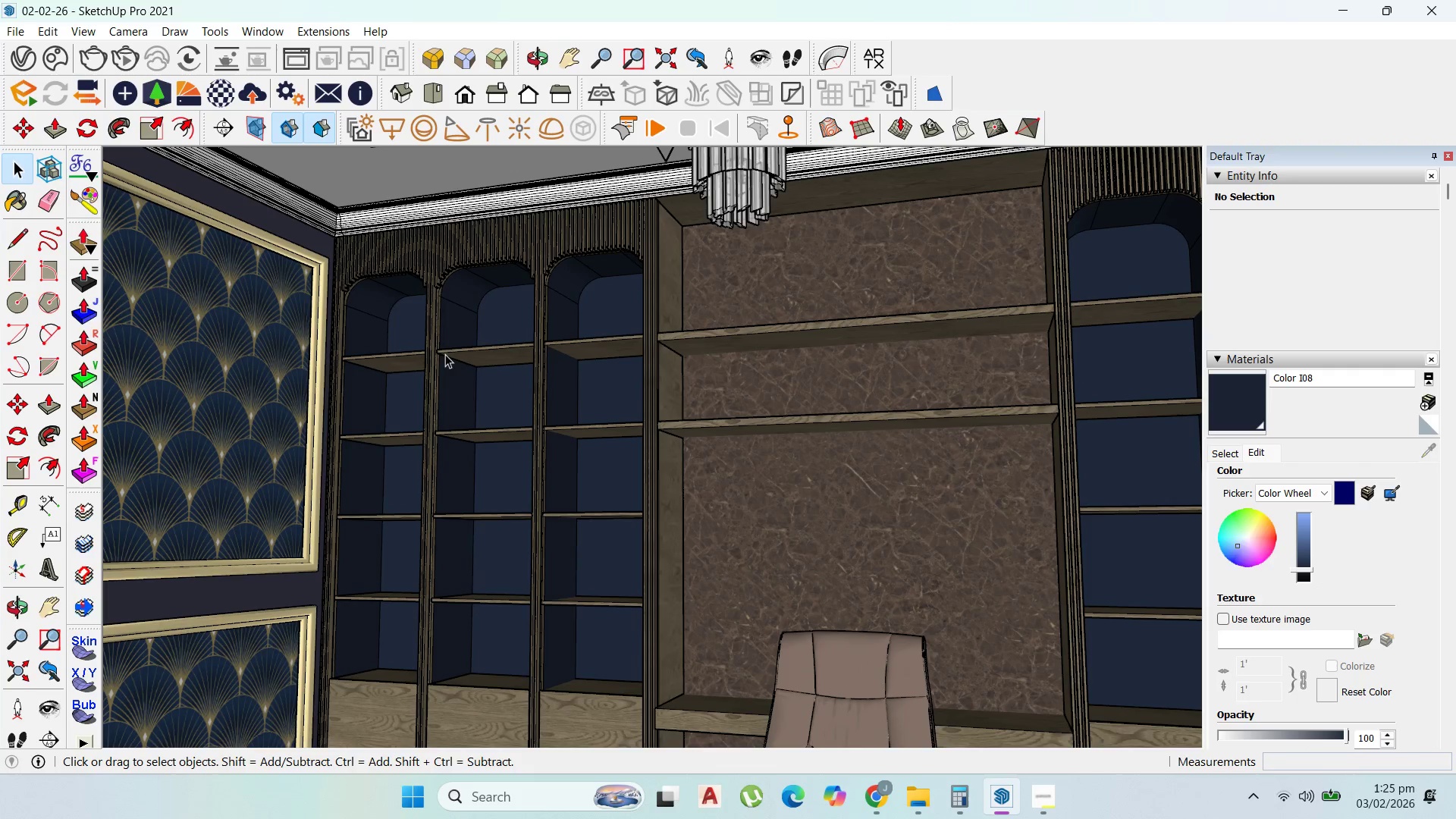 
double_click([451, 353])
 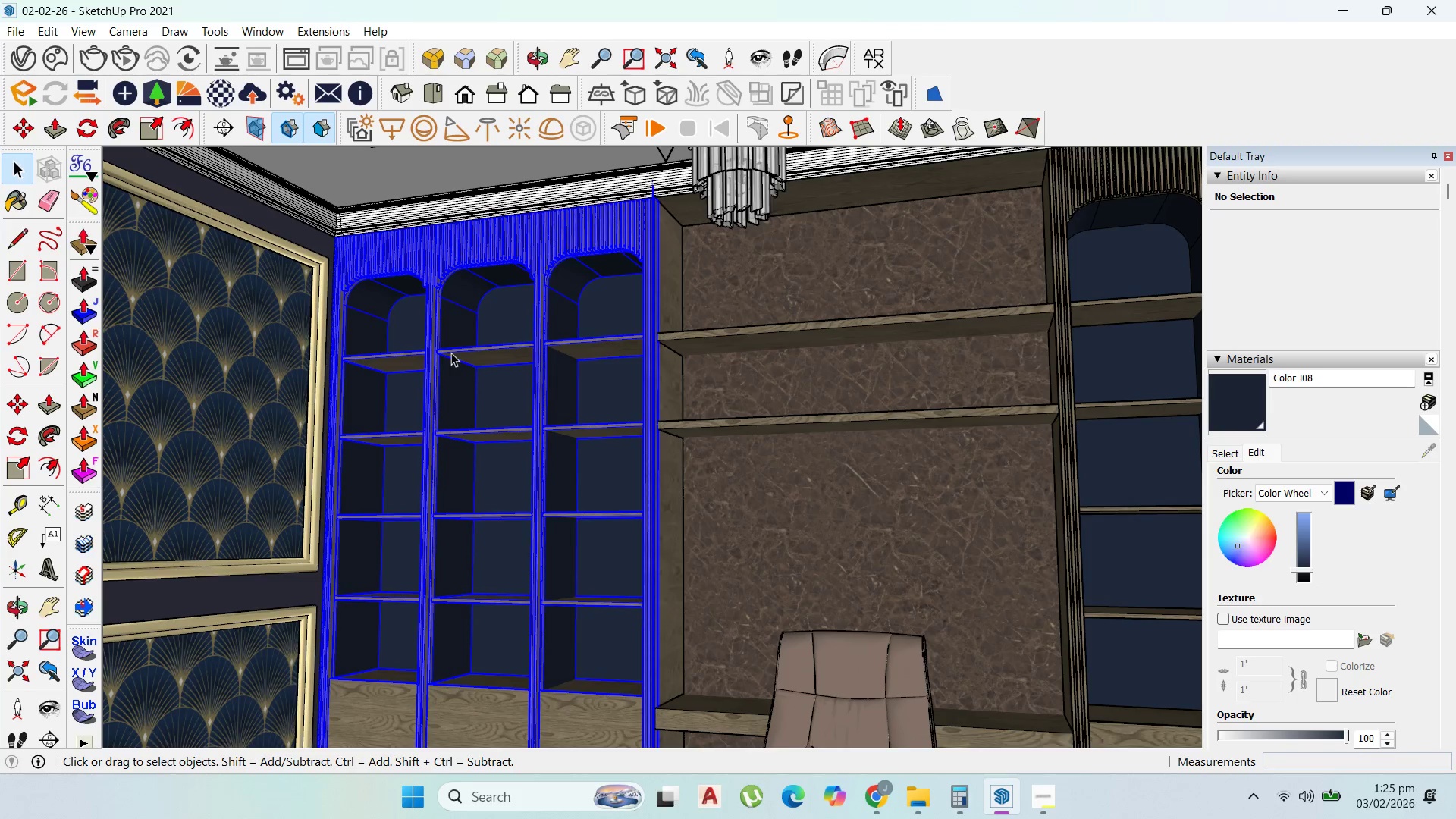 
triple_click([451, 353])
 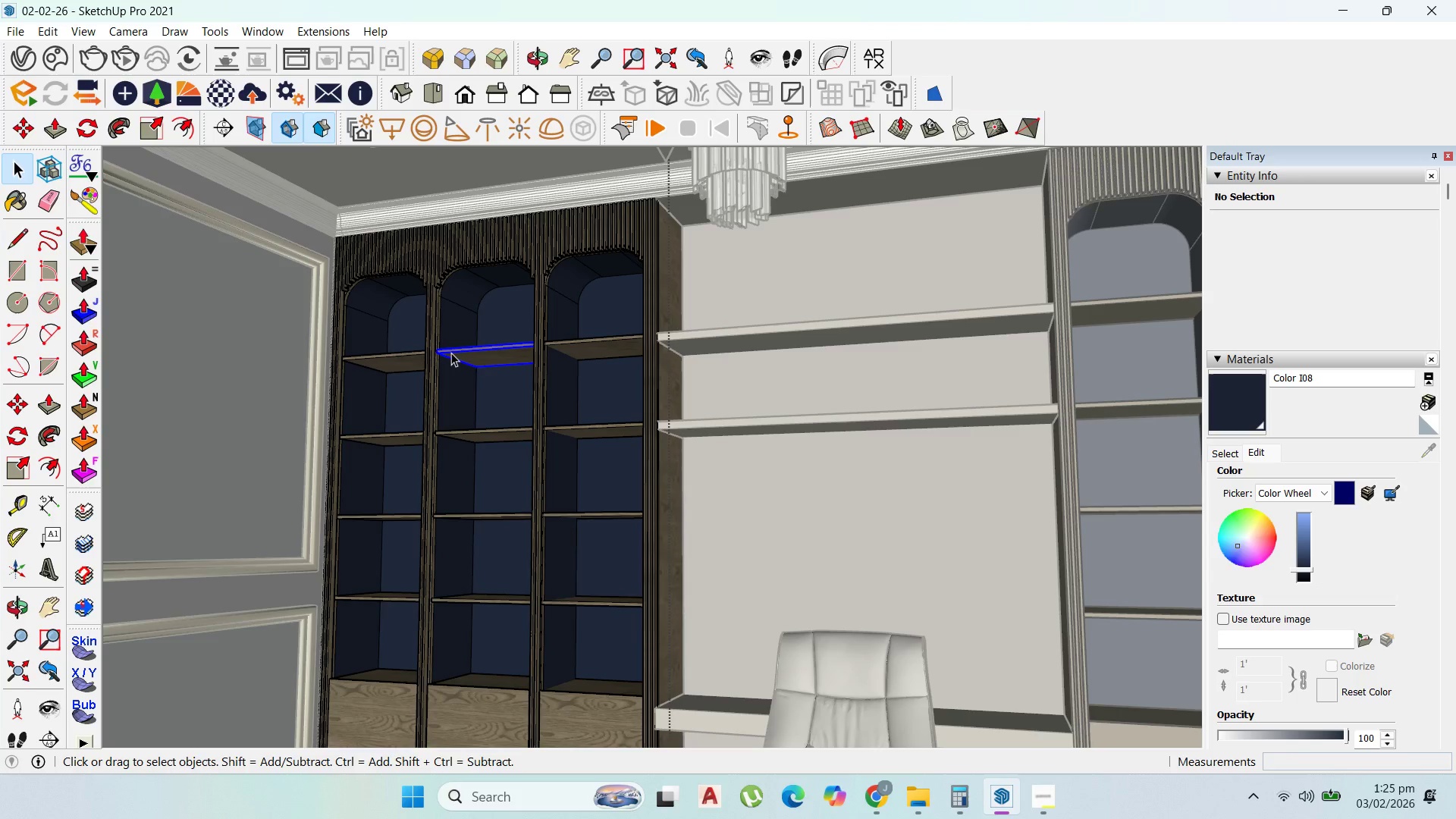 
triple_click([451, 353])
 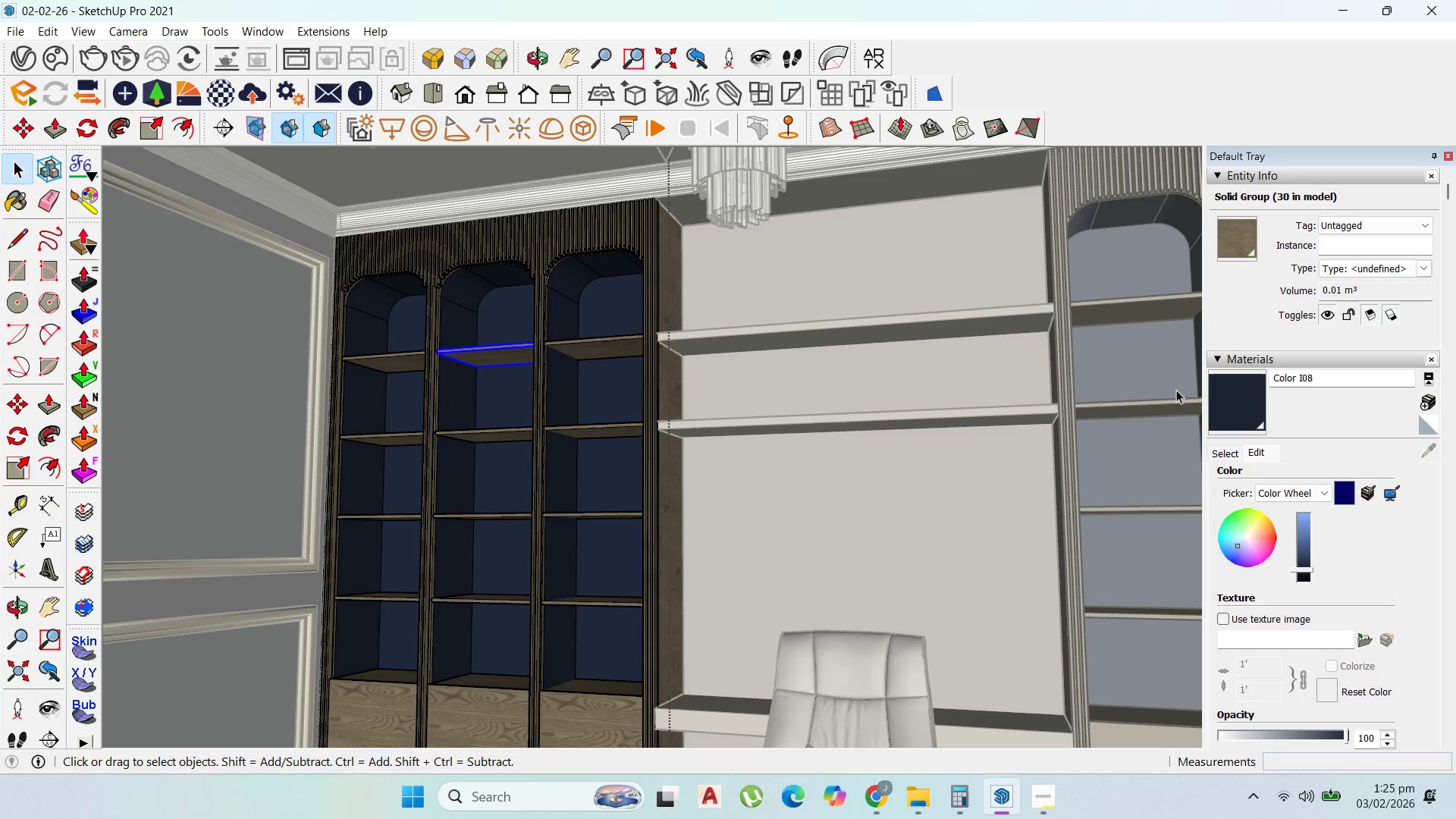 
left_click([1221, 397])
 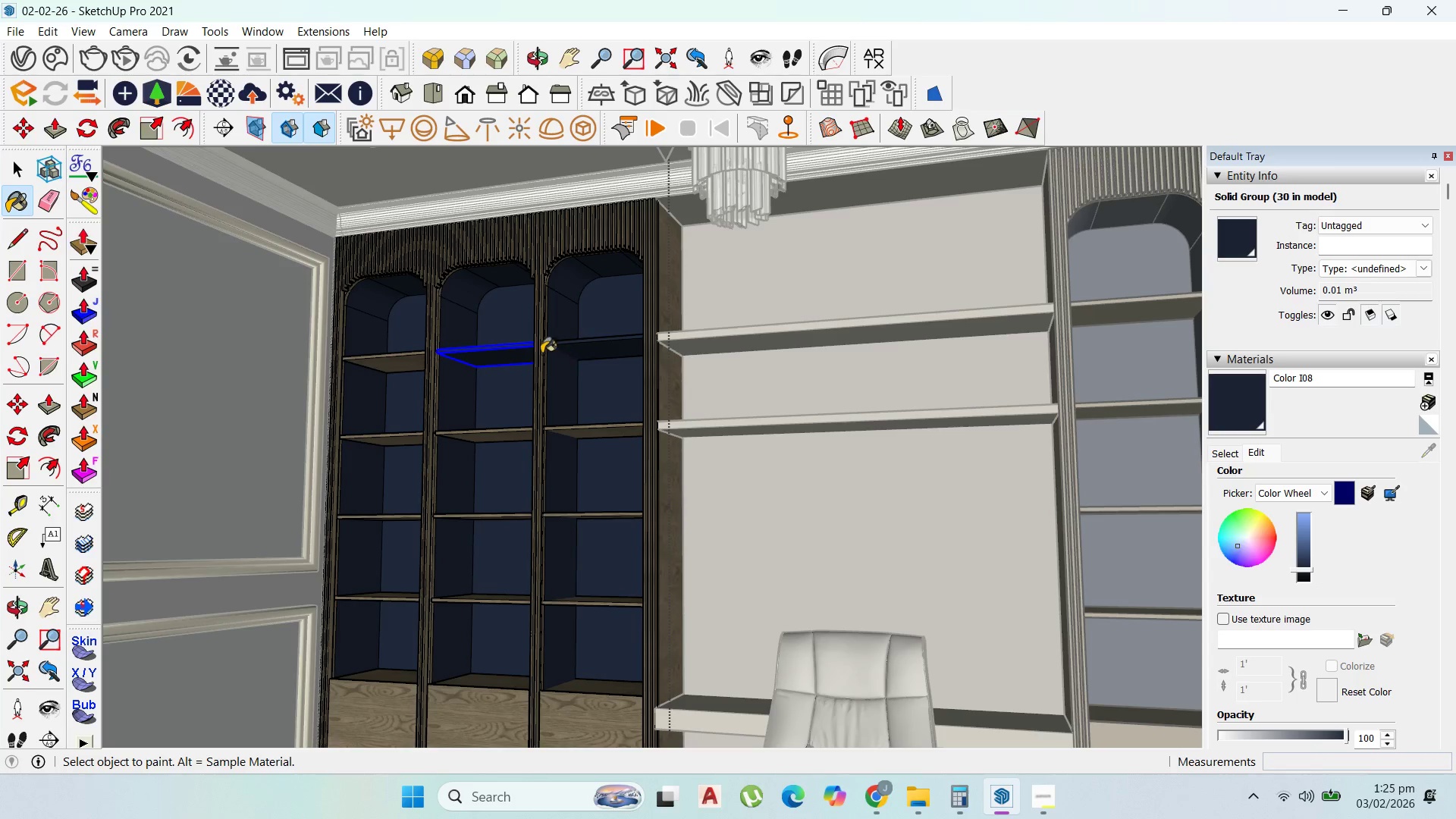 
left_click([392, 363])
 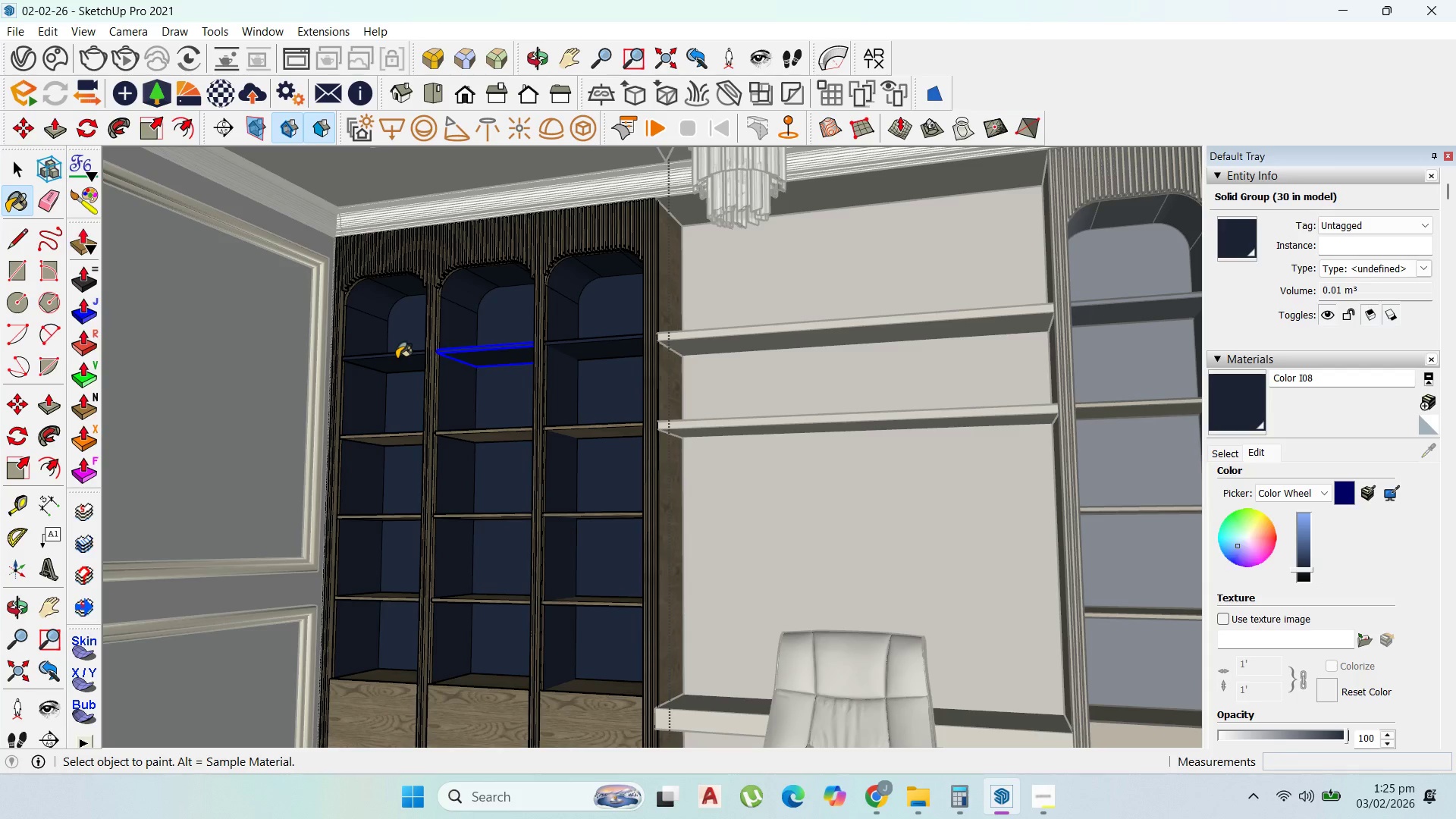 
wait(16.75)
 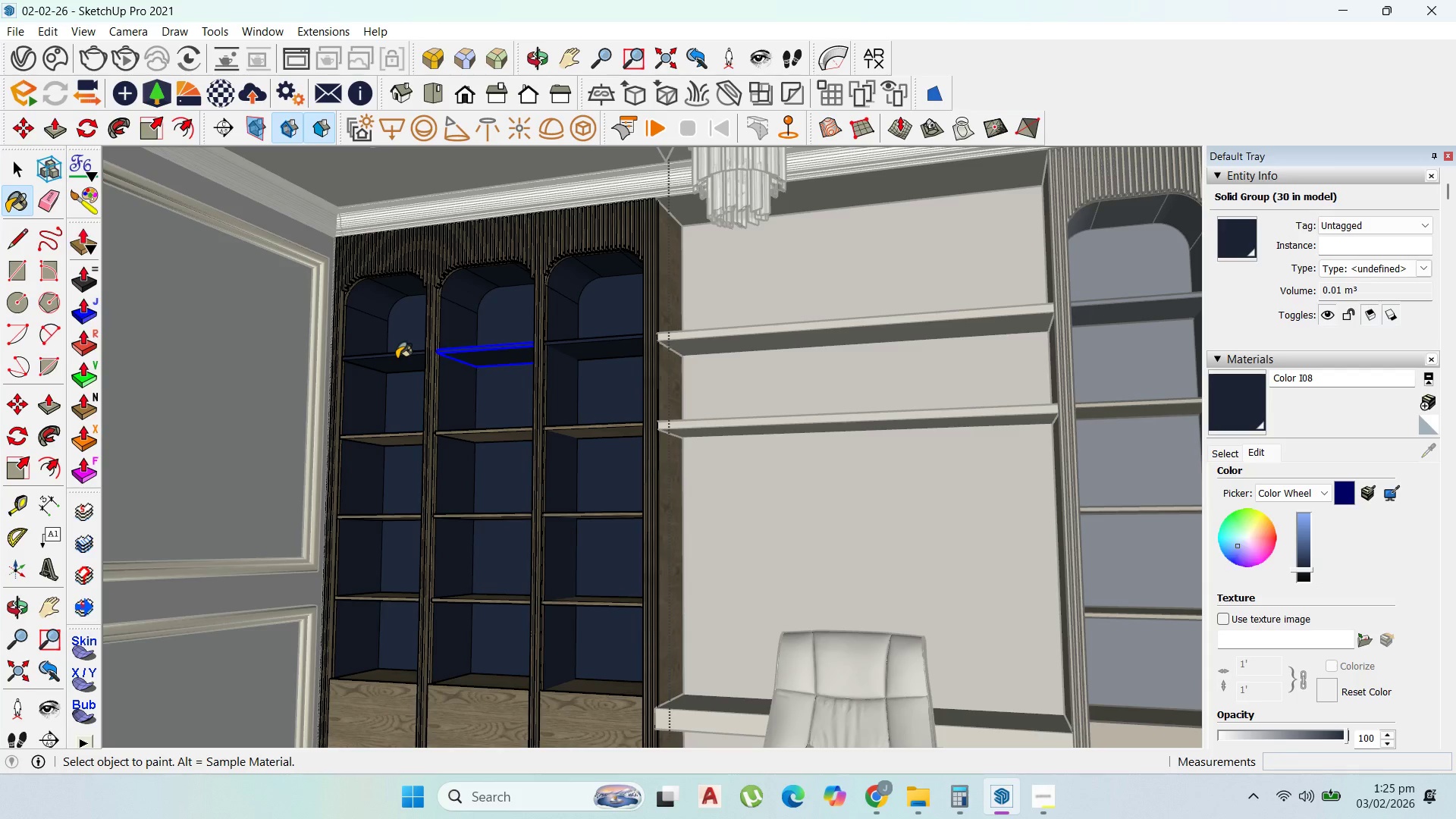 
scroll: coordinate [377, 486], scroll_direction: down, amount: 4.0
 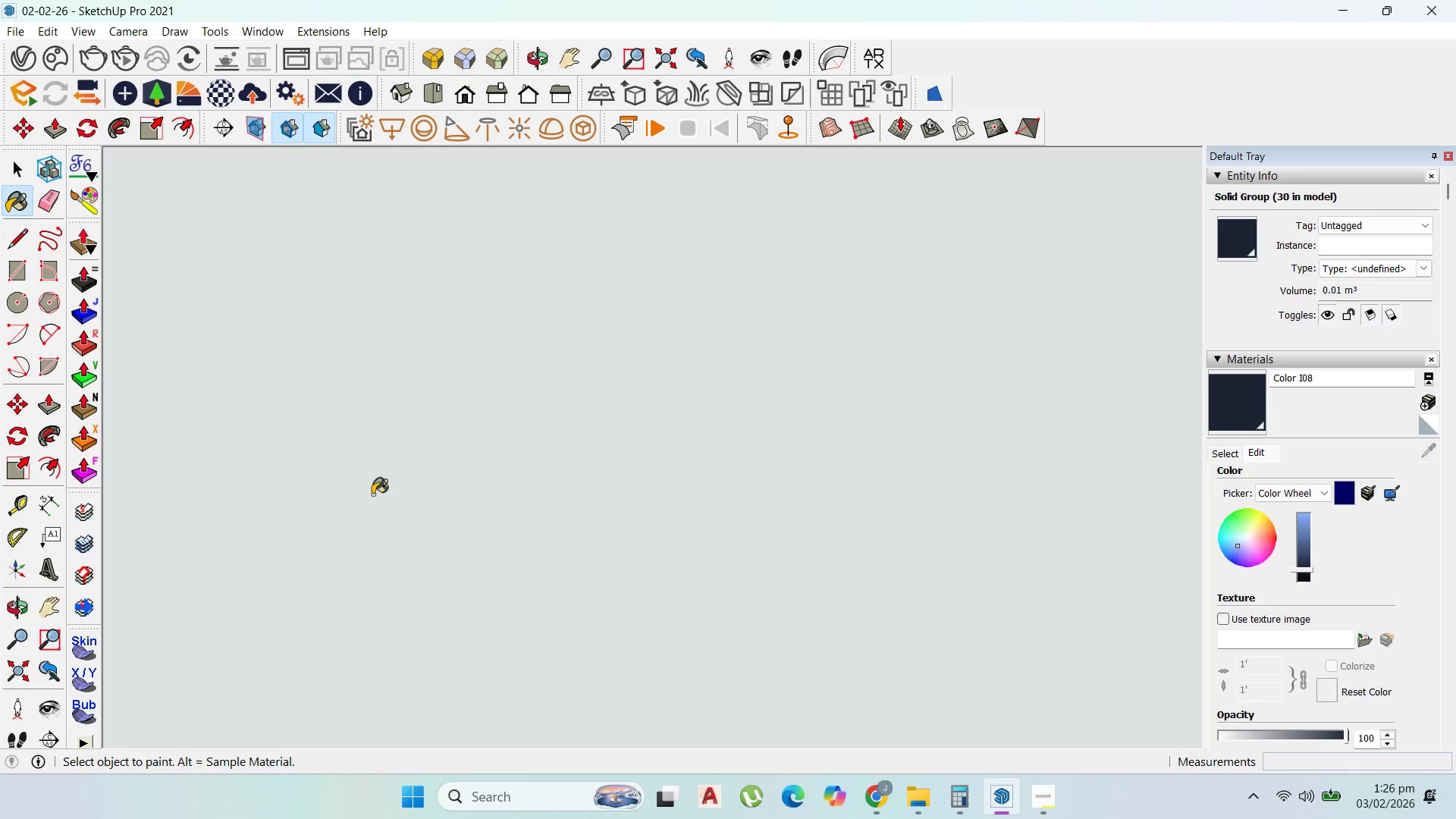 
scroll: coordinate [502, 438], scroll_direction: up, amount: 30.0
 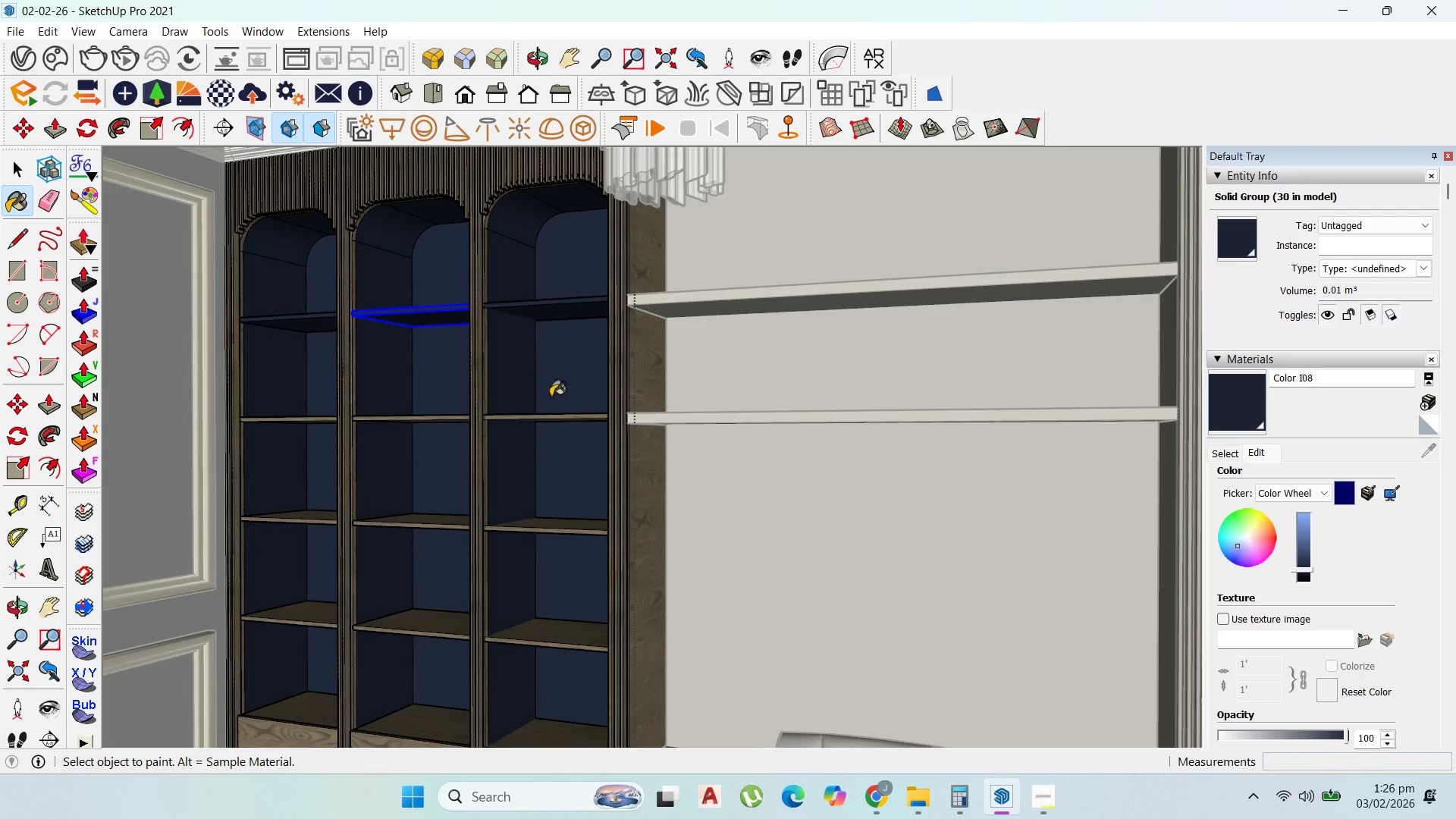 
left_click([559, 416])
 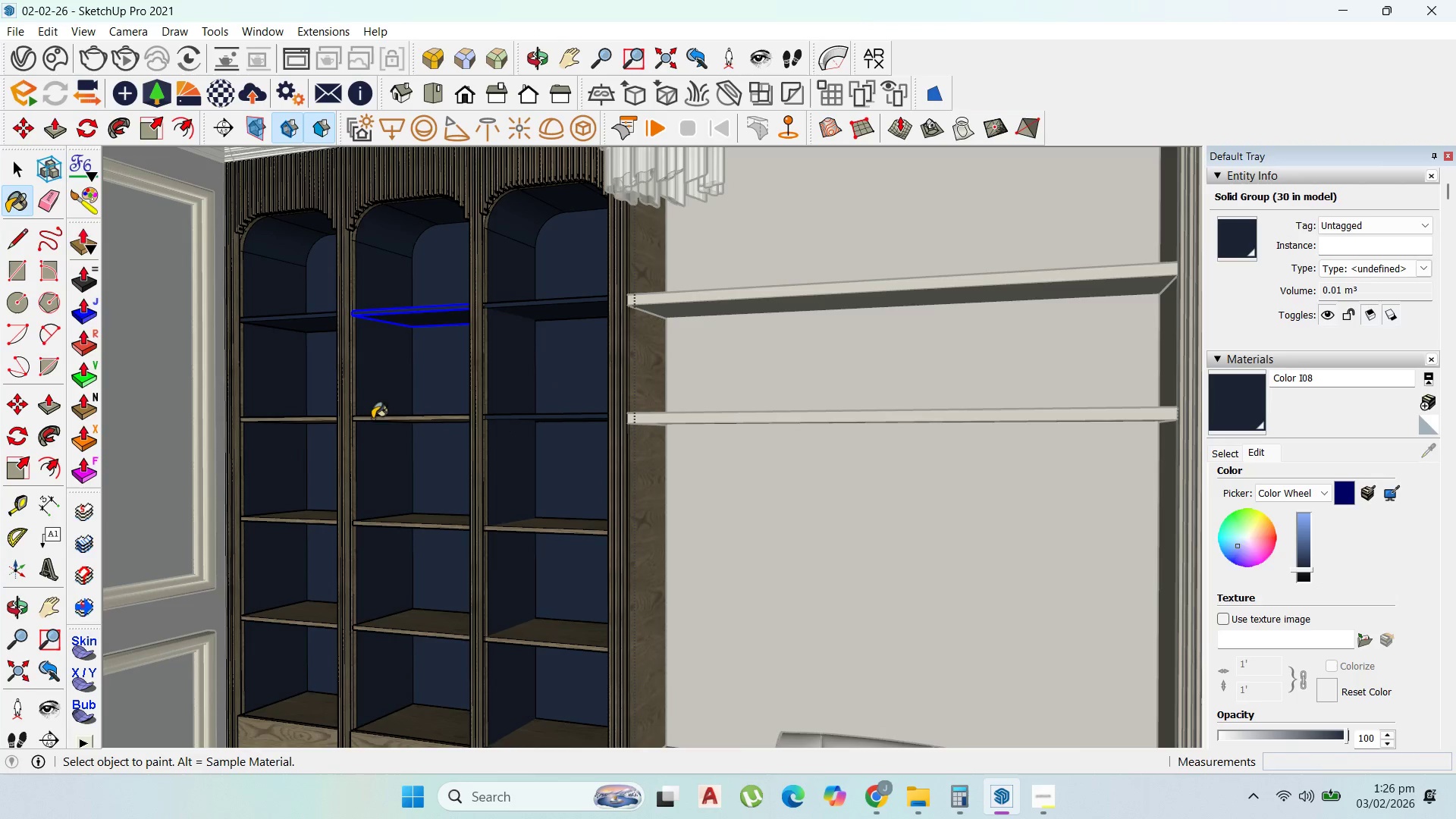 
left_click([386, 421])
 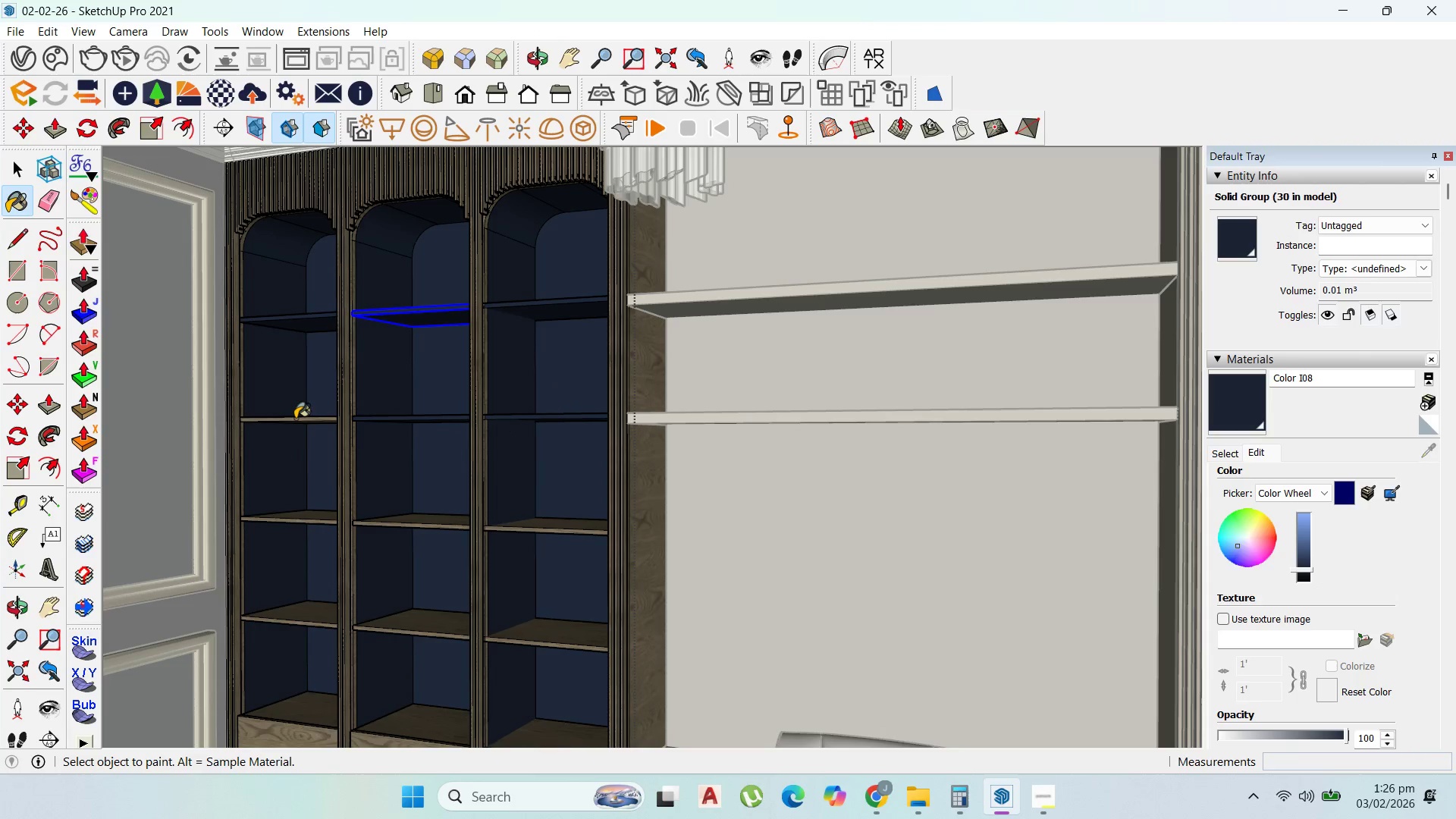 
left_click([297, 422])
 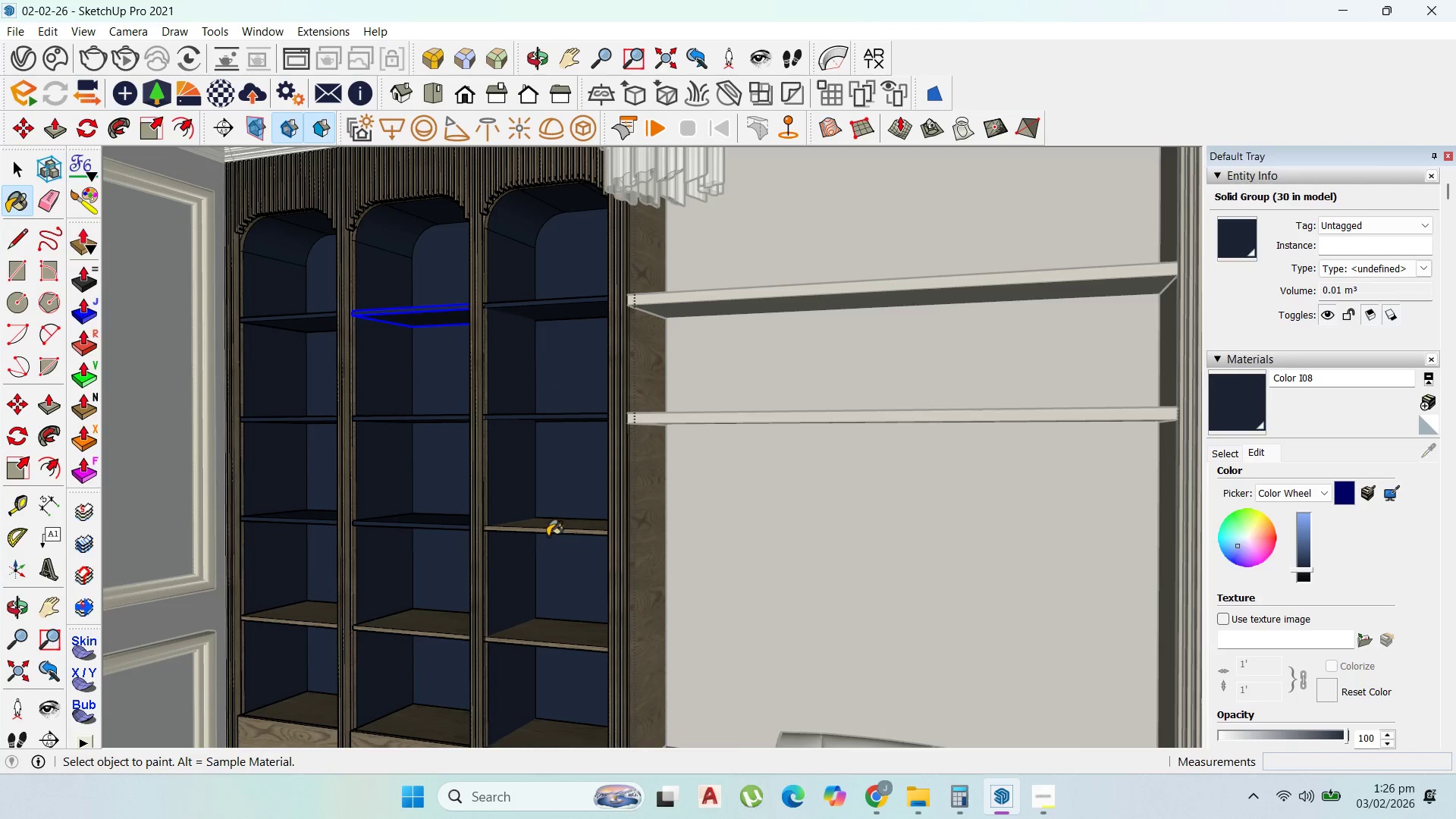 
left_click([567, 645])
 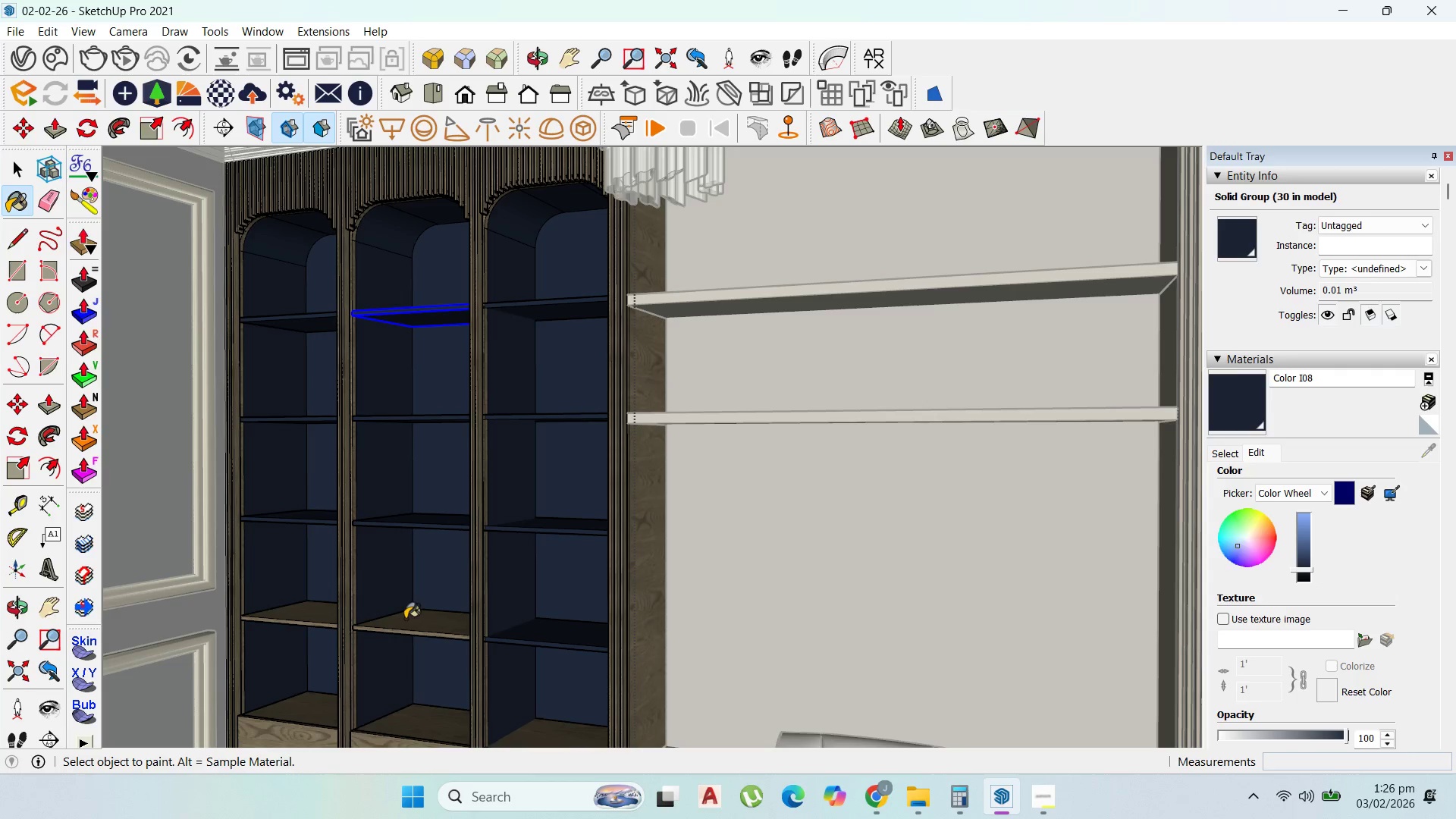 
left_click([410, 624])
 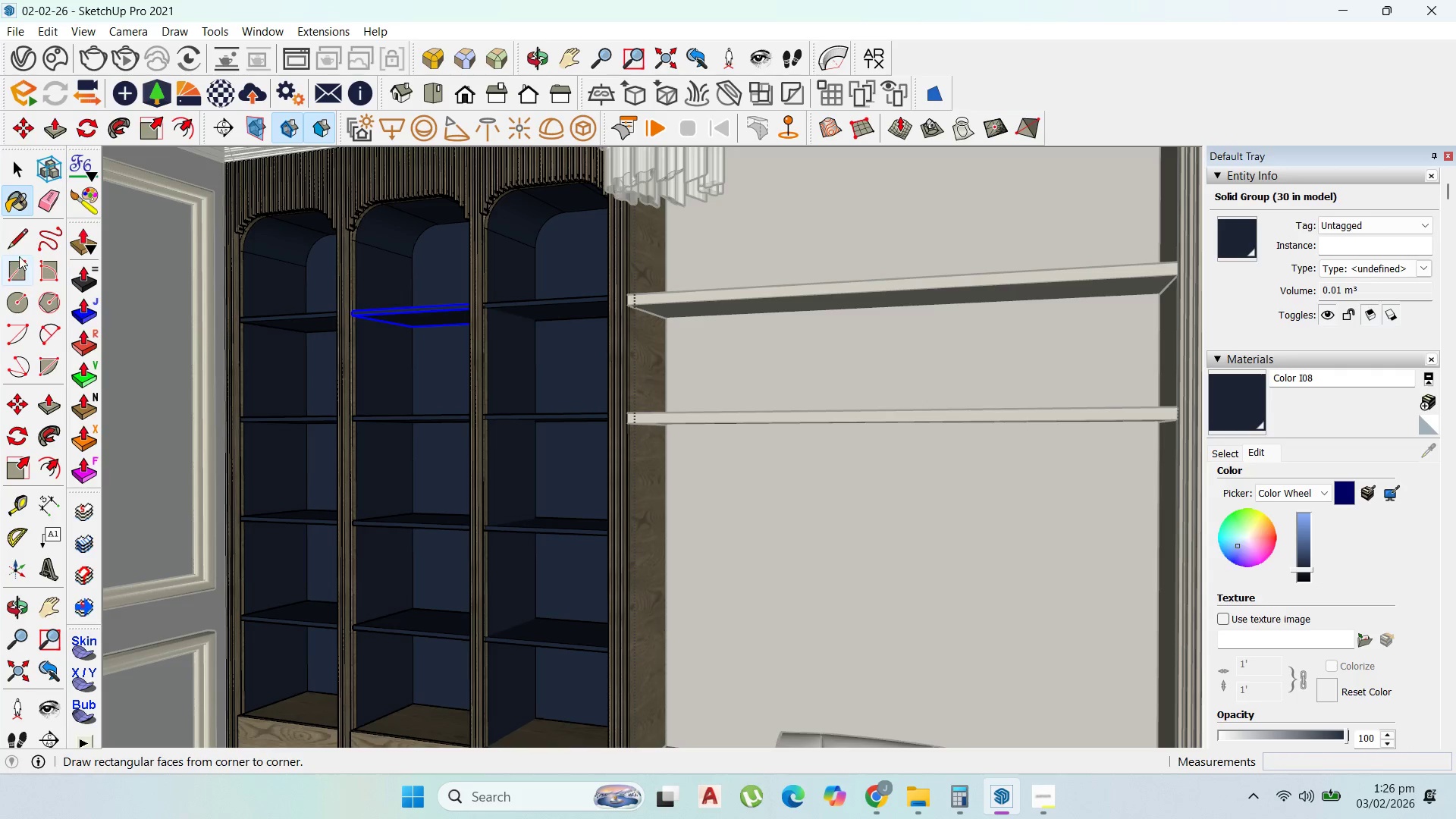 
left_click([16, 162])
 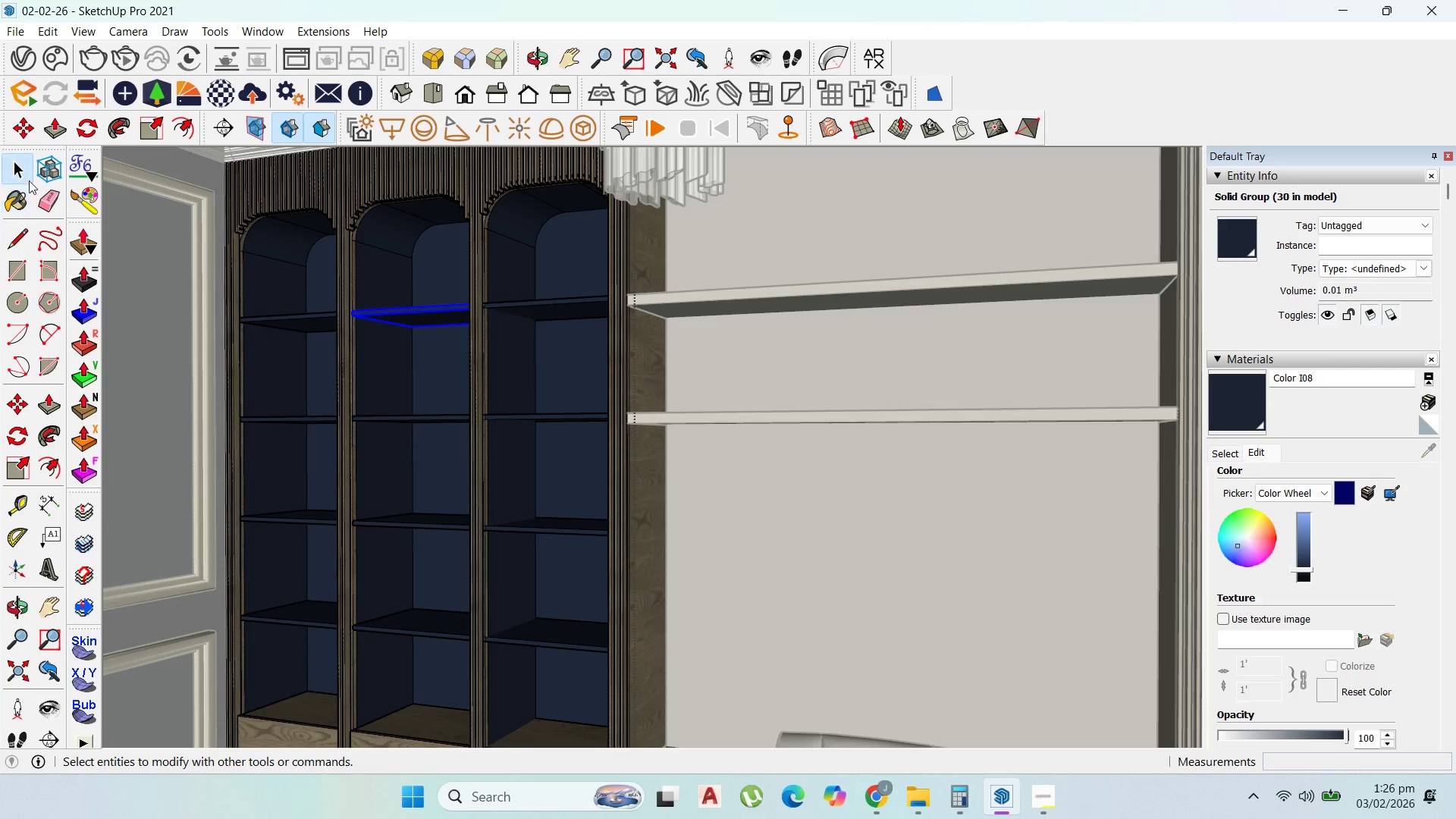 
key(Escape)
 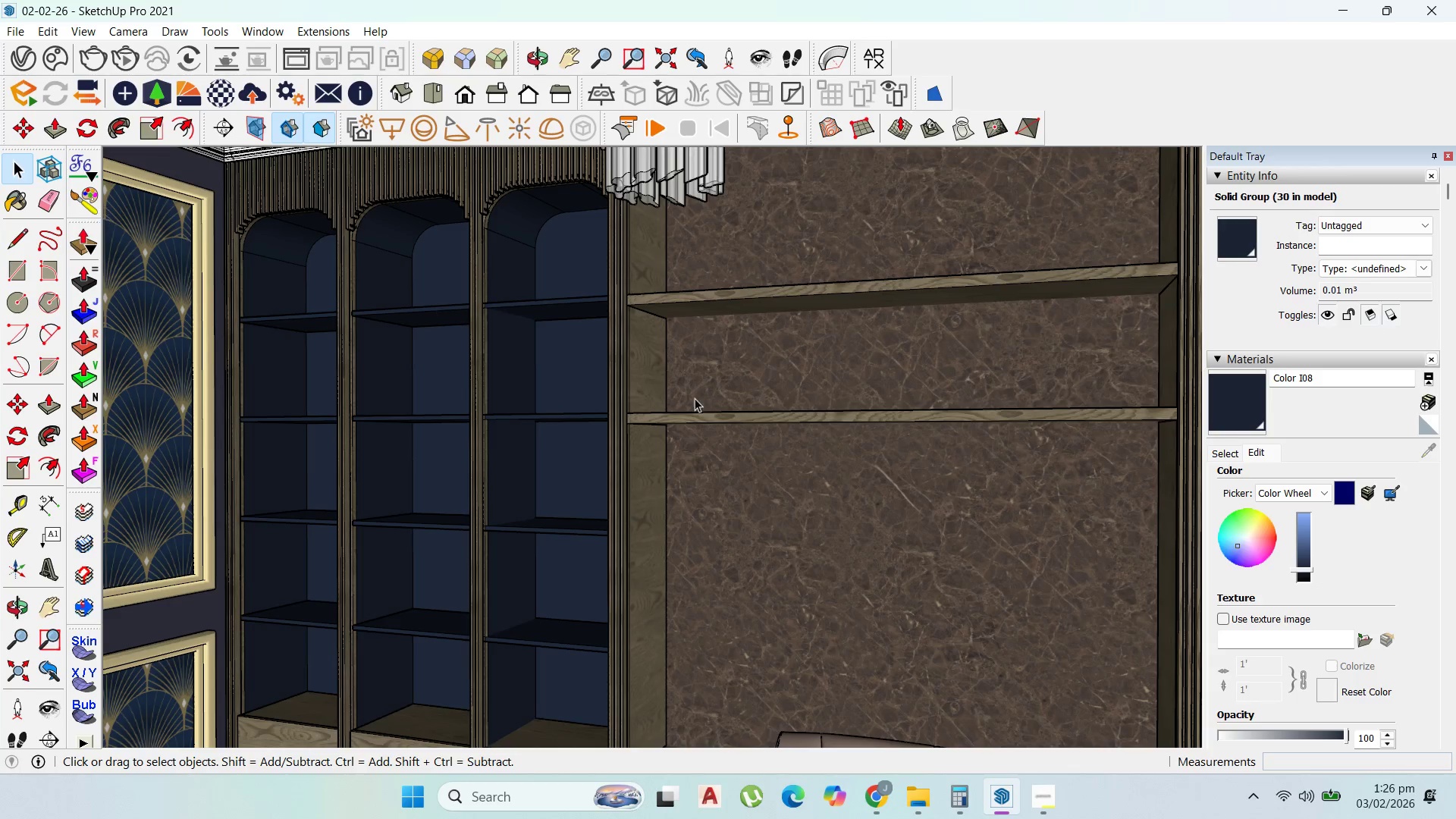 
key(Escape)
 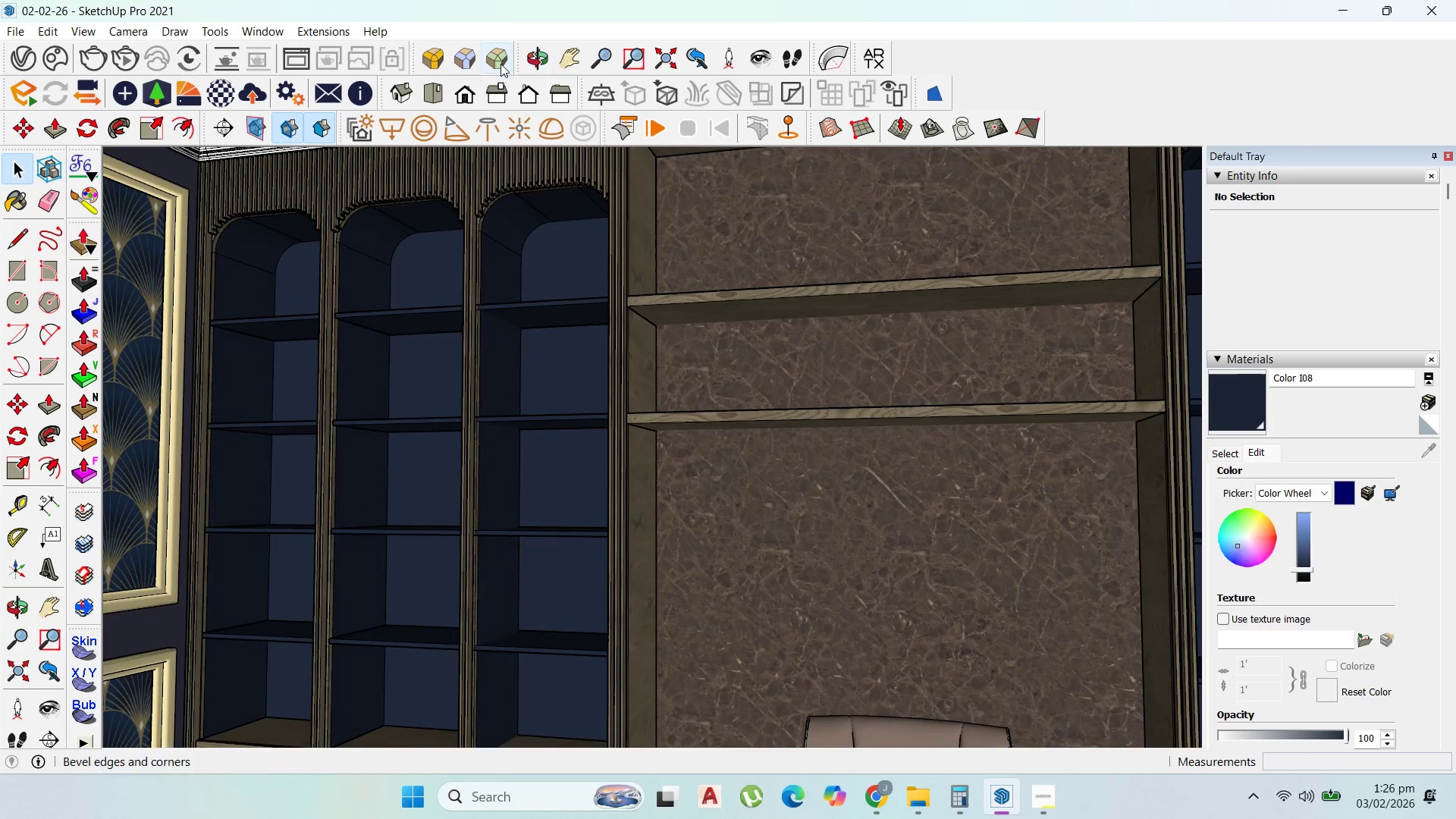 
left_click([573, 53])
 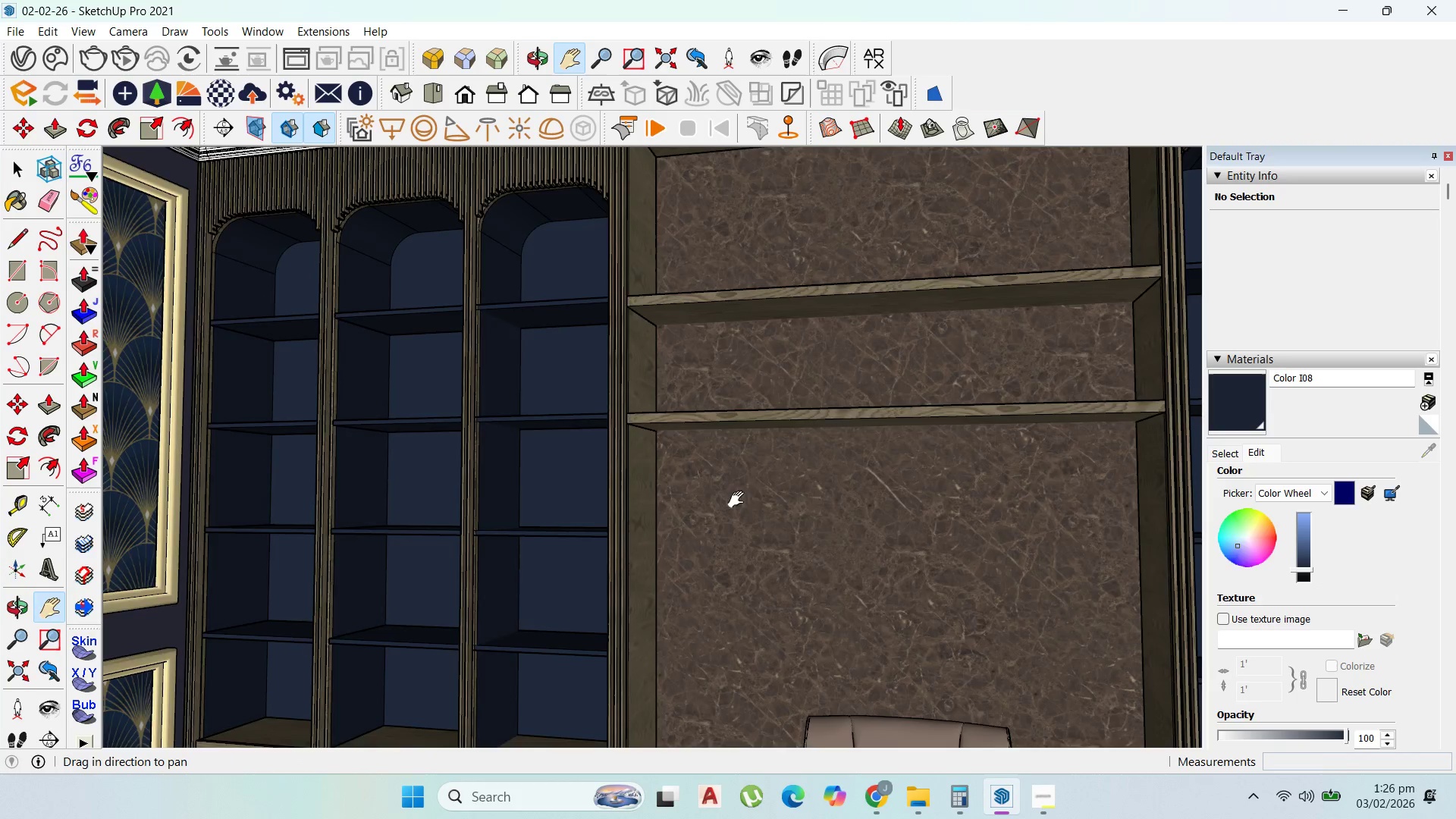 
left_click_drag(start_coordinate=[737, 492], to_coordinate=[599, 313])
 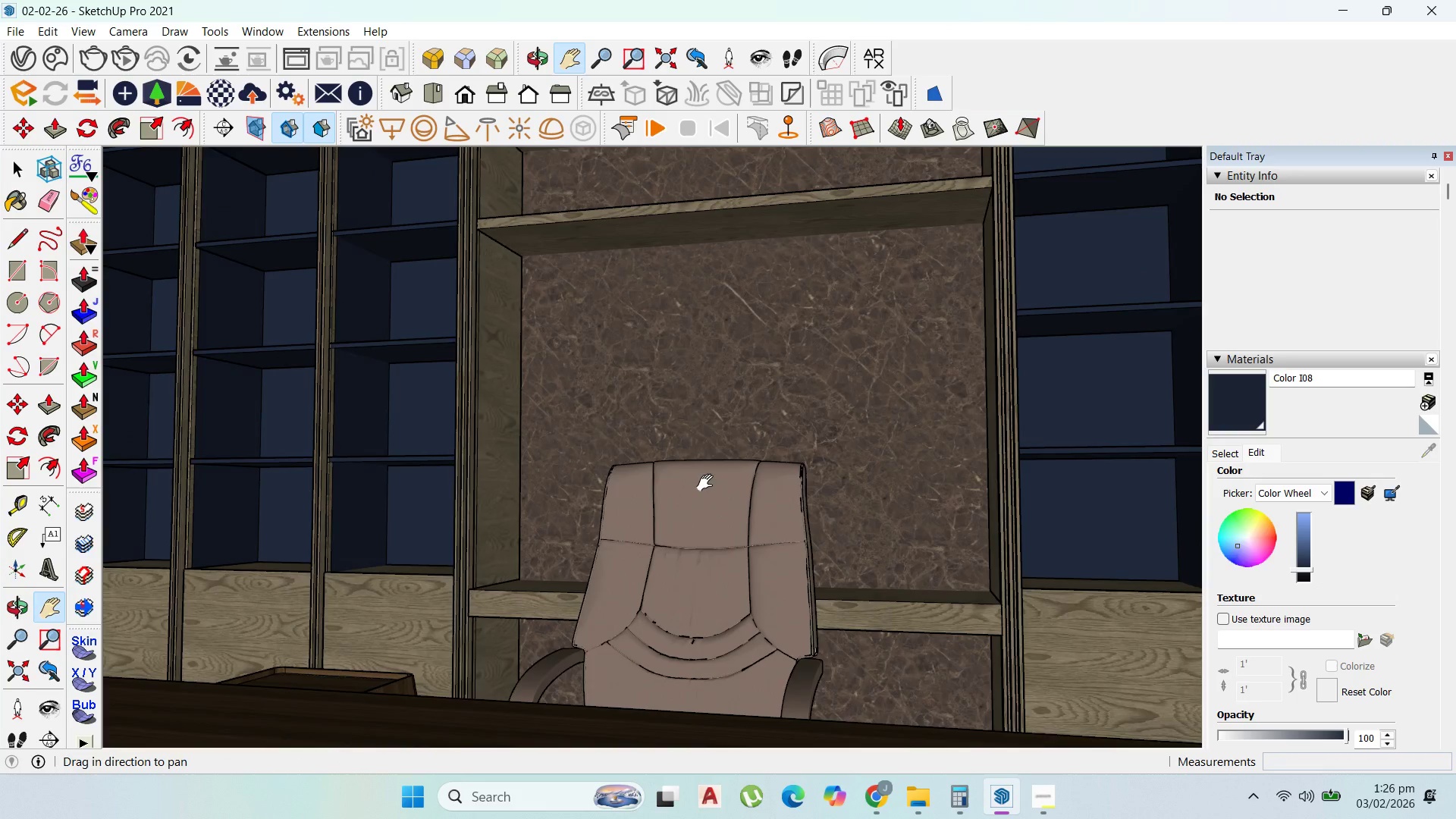 
scroll: coordinate [711, 485], scroll_direction: down, amount: 1.0
 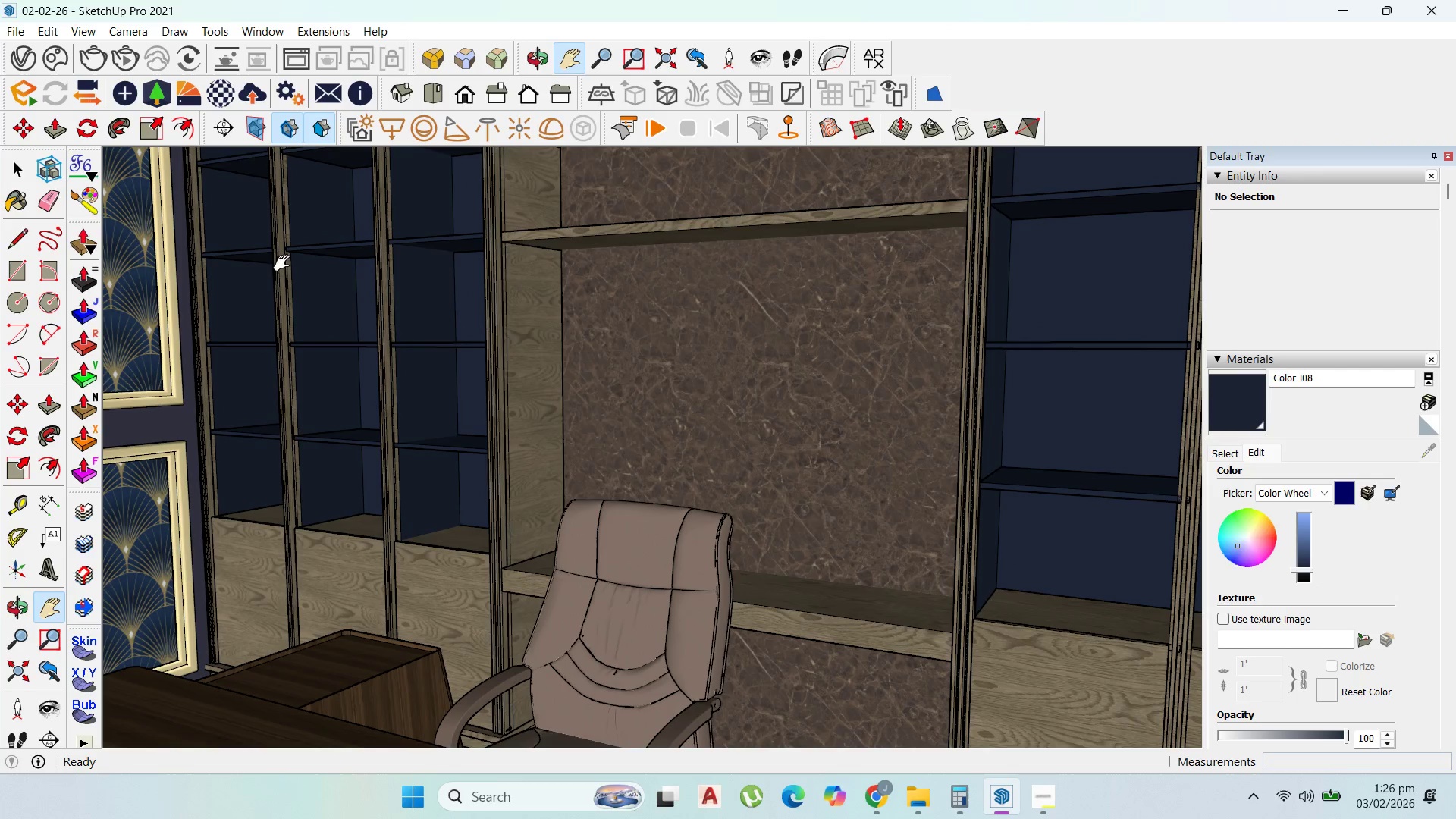 
left_click_drag(start_coordinate=[1239, 407], to_coordinate=[1235, 407])
 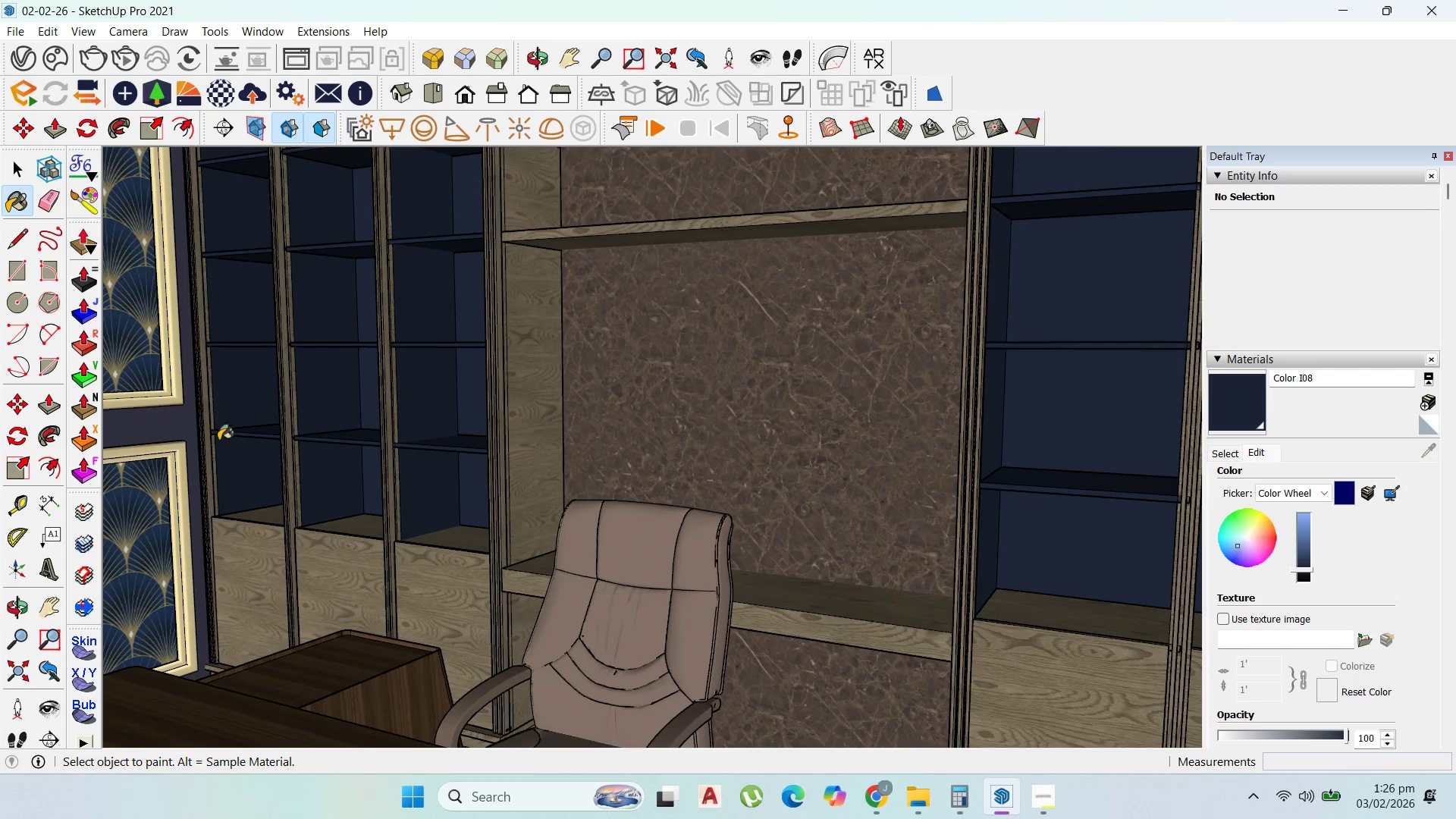 
scroll: coordinate [231, 541], scroll_direction: up, amount: 9.0
 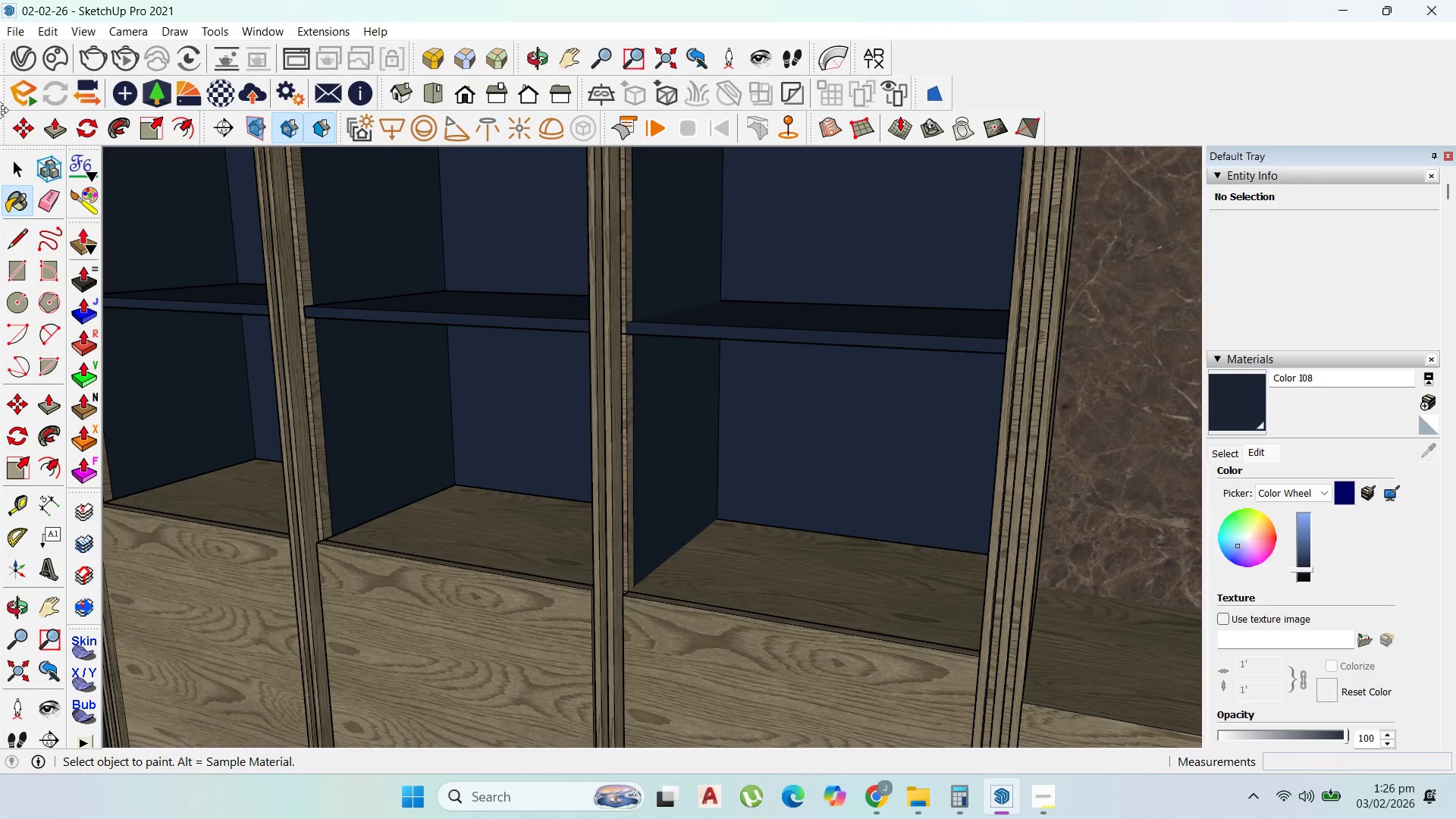 
left_click_drag(start_coordinate=[14, 168], to_coordinate=[30, 174])
 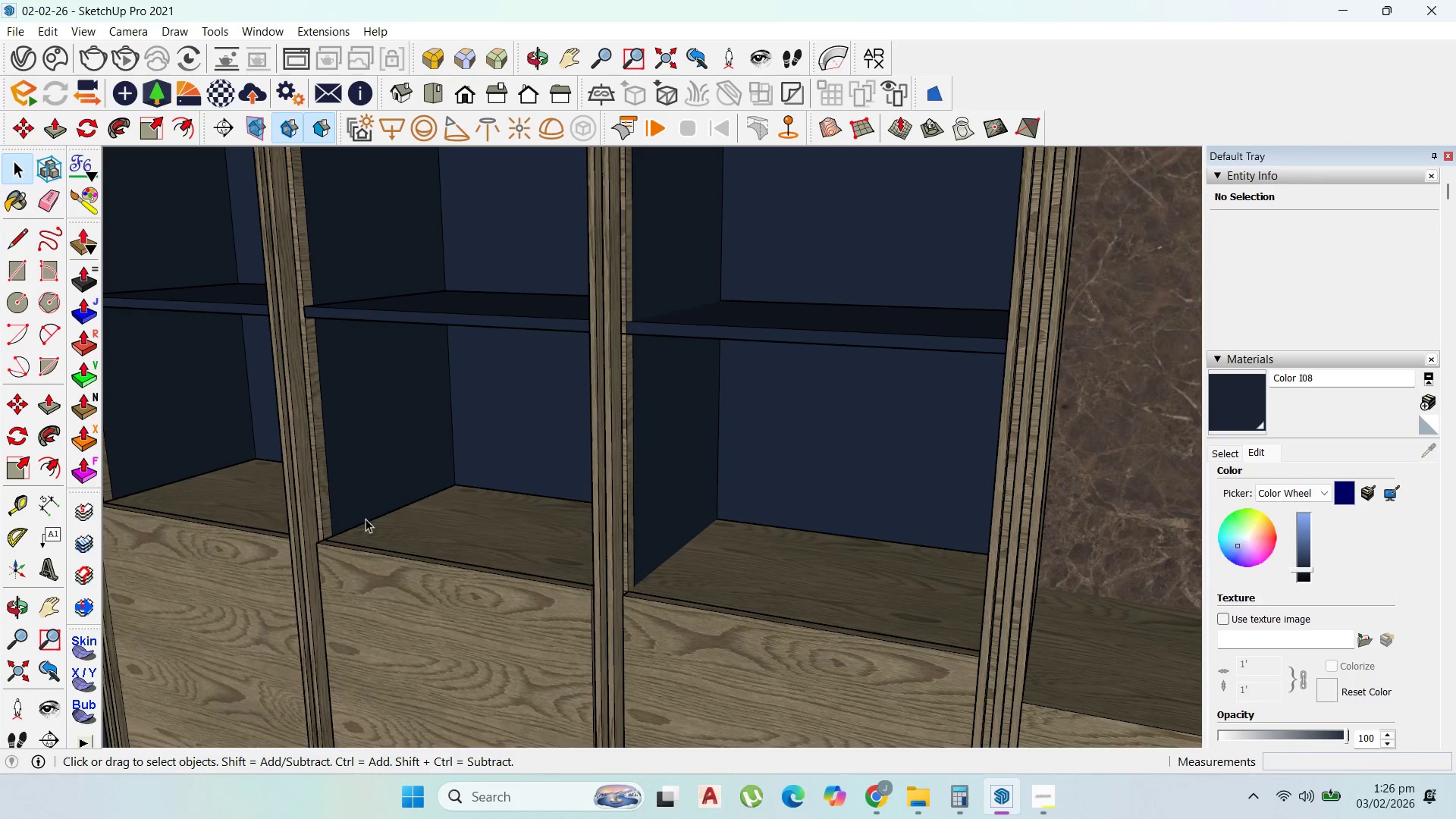 
double_click([366, 519])
 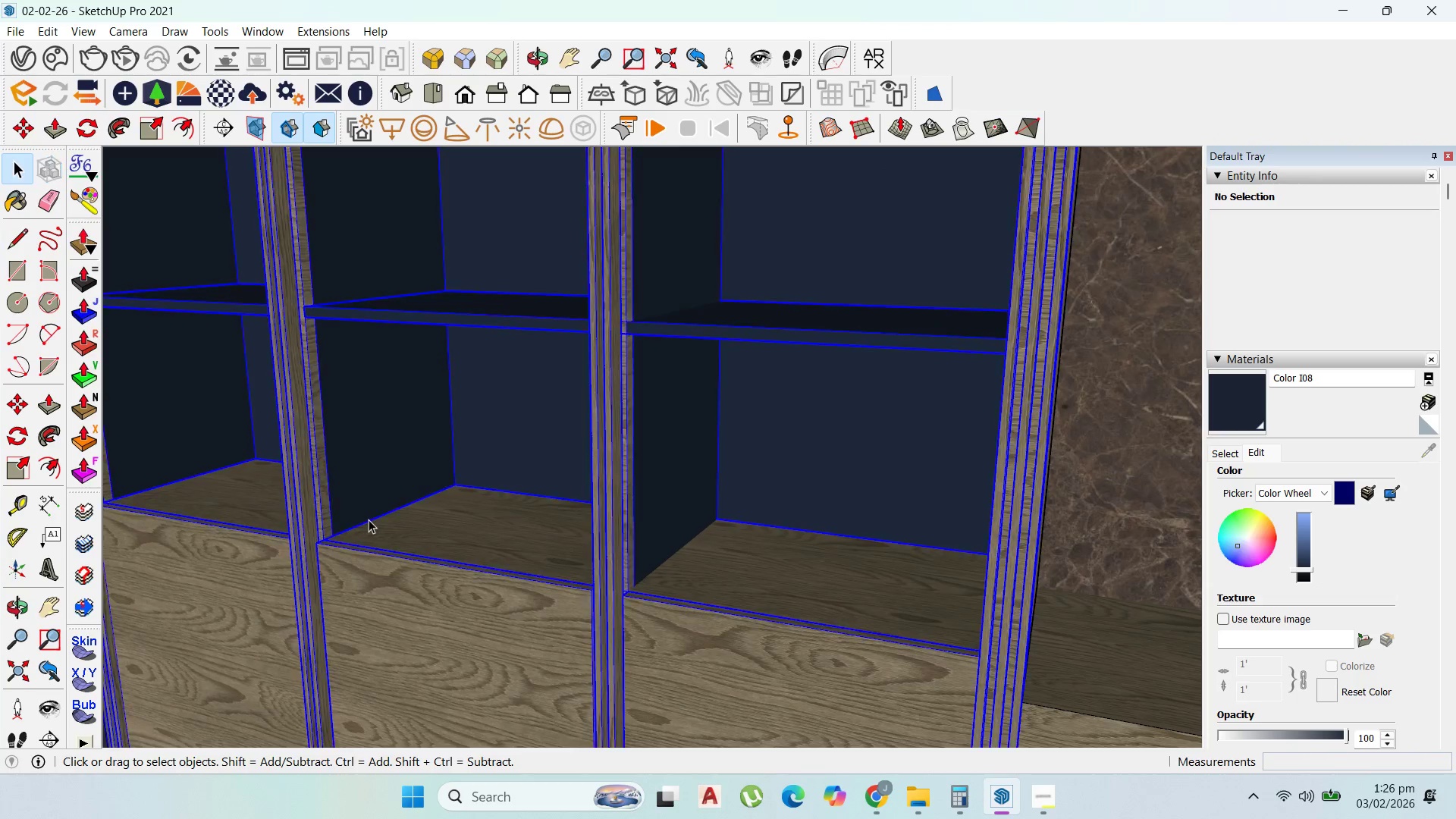 
triple_click([369, 519])
 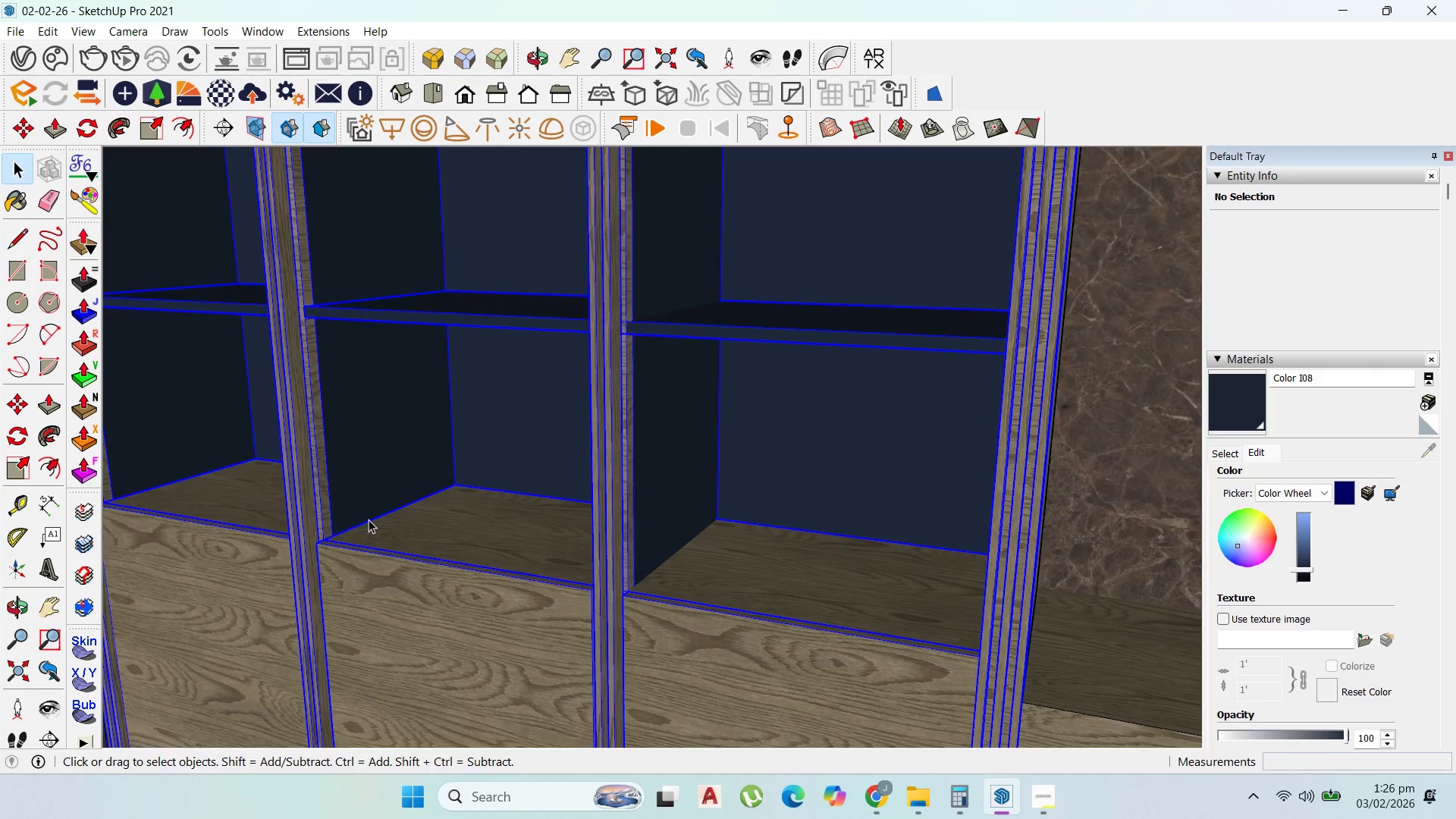 
triple_click([369, 519])
 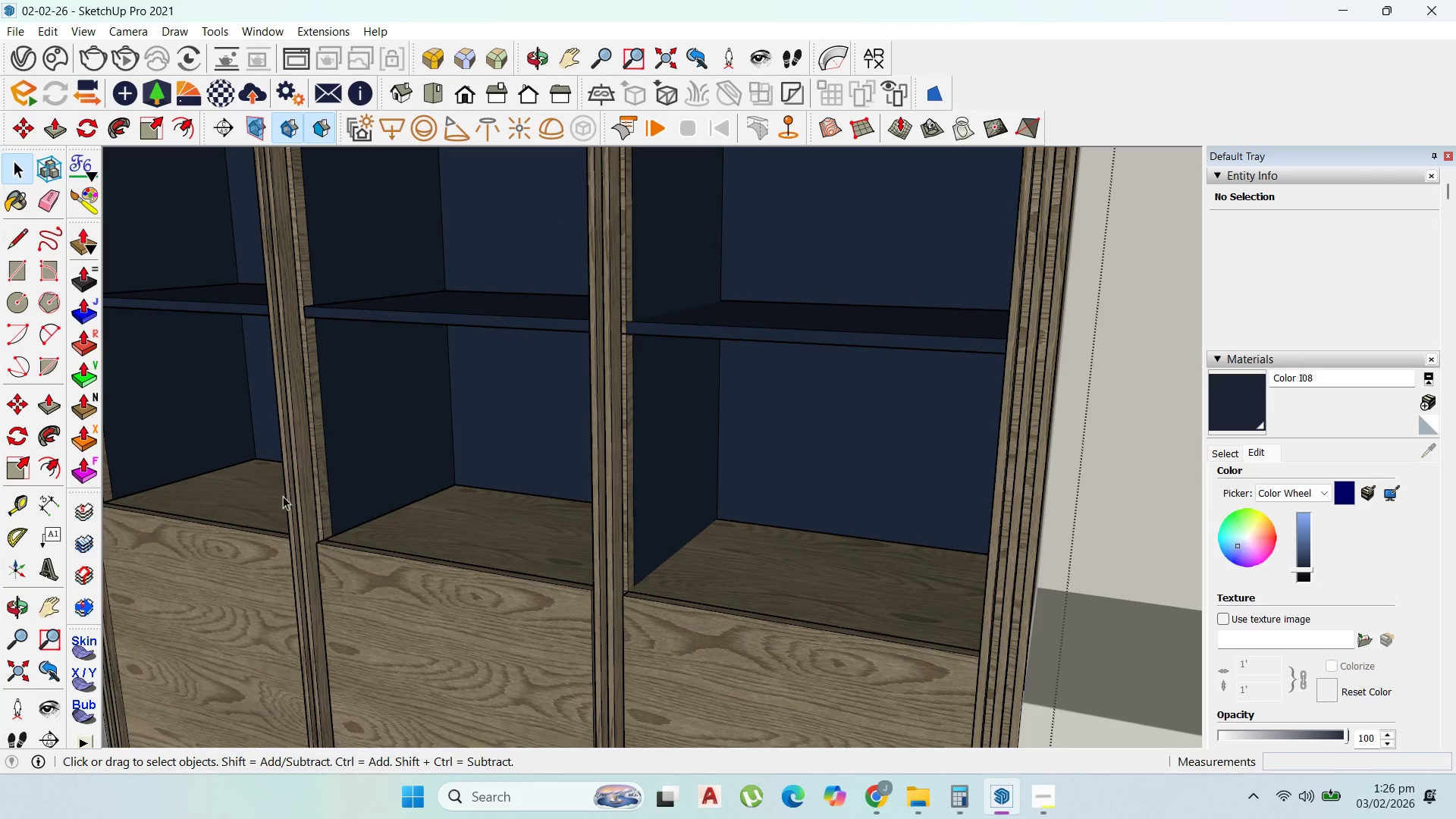 
left_click([272, 491])
 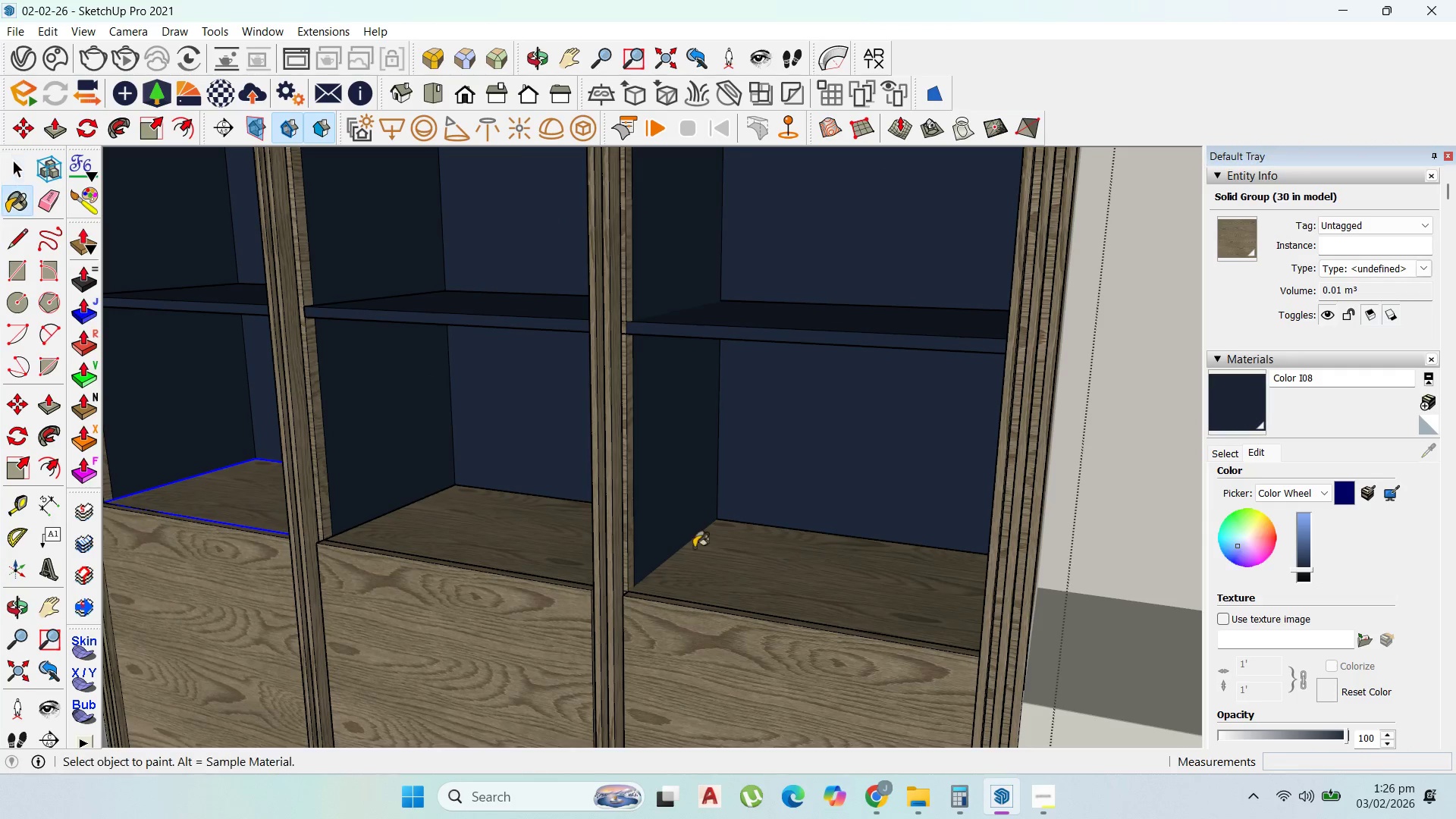 
double_click([560, 540])
 